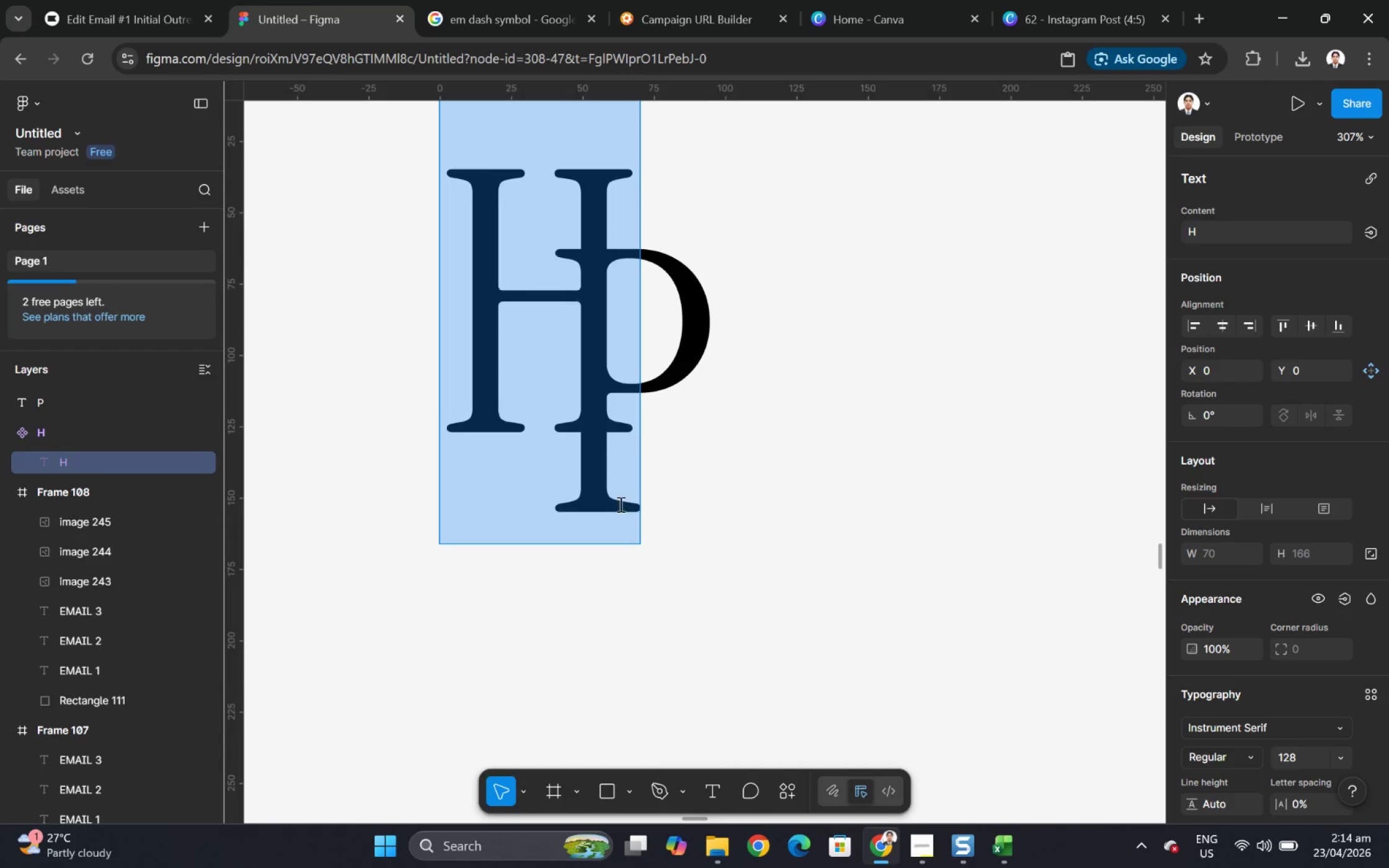 
left_click([569, 481])
 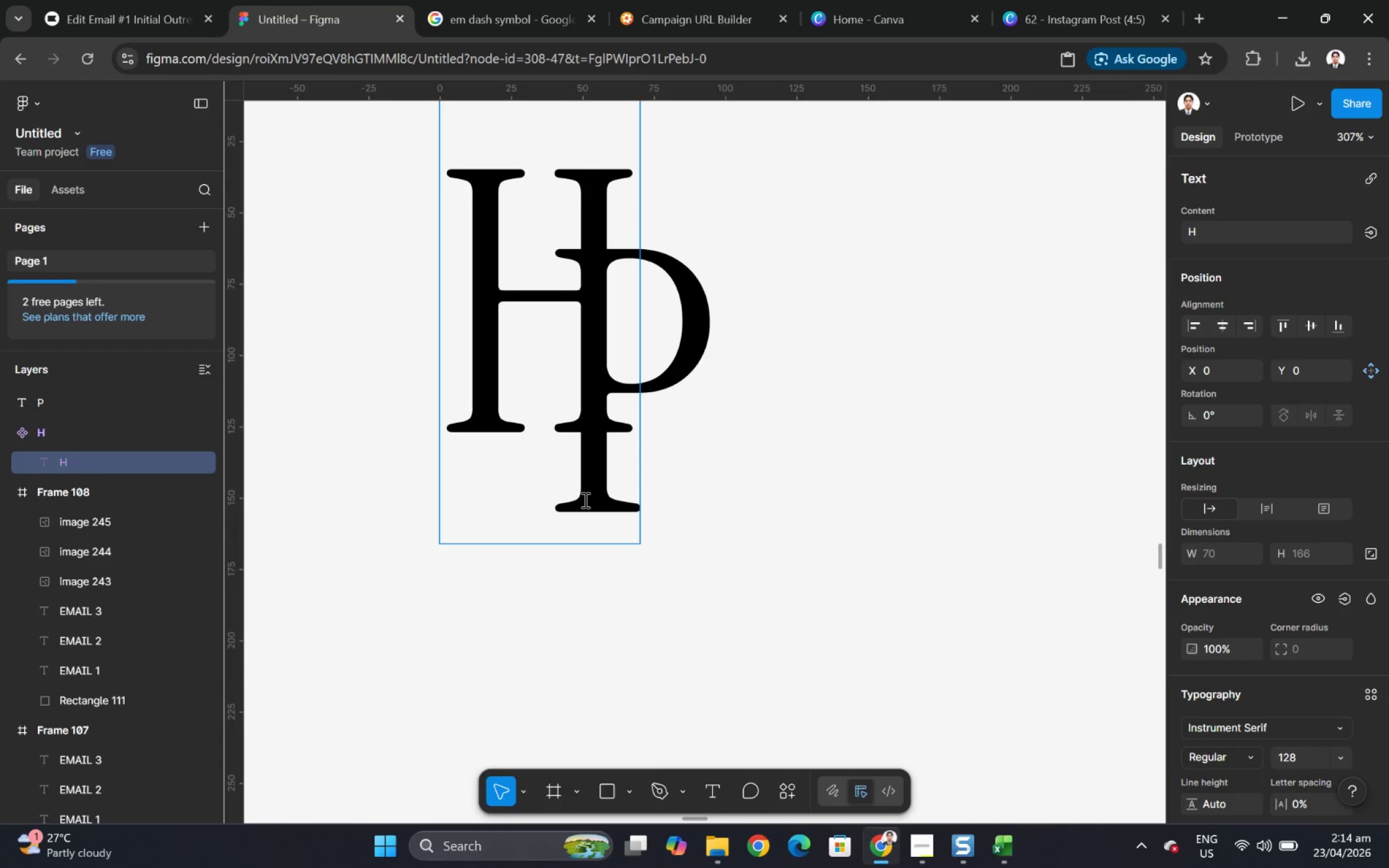 
double_click([584, 499])
 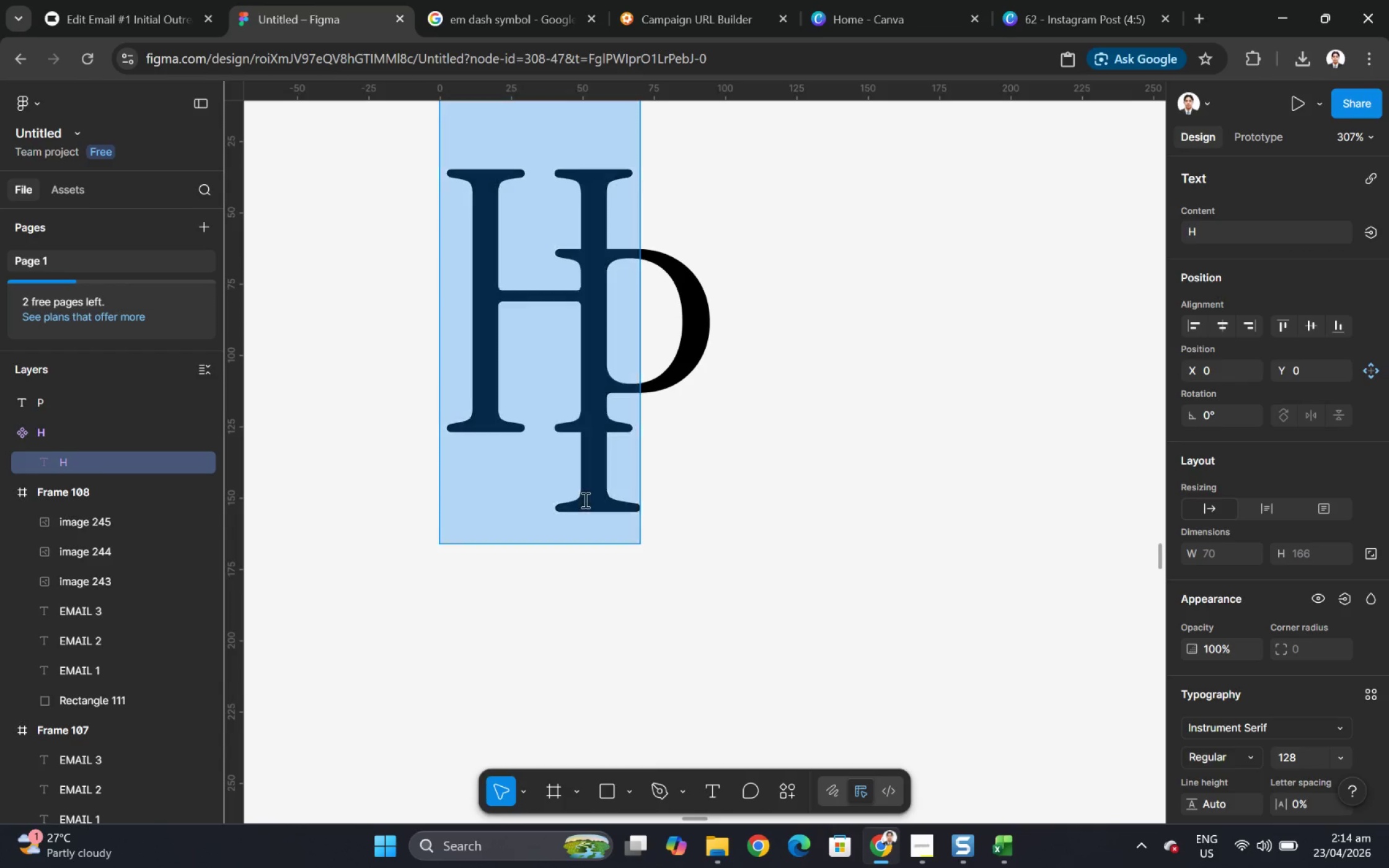 
triple_click([584, 499])
 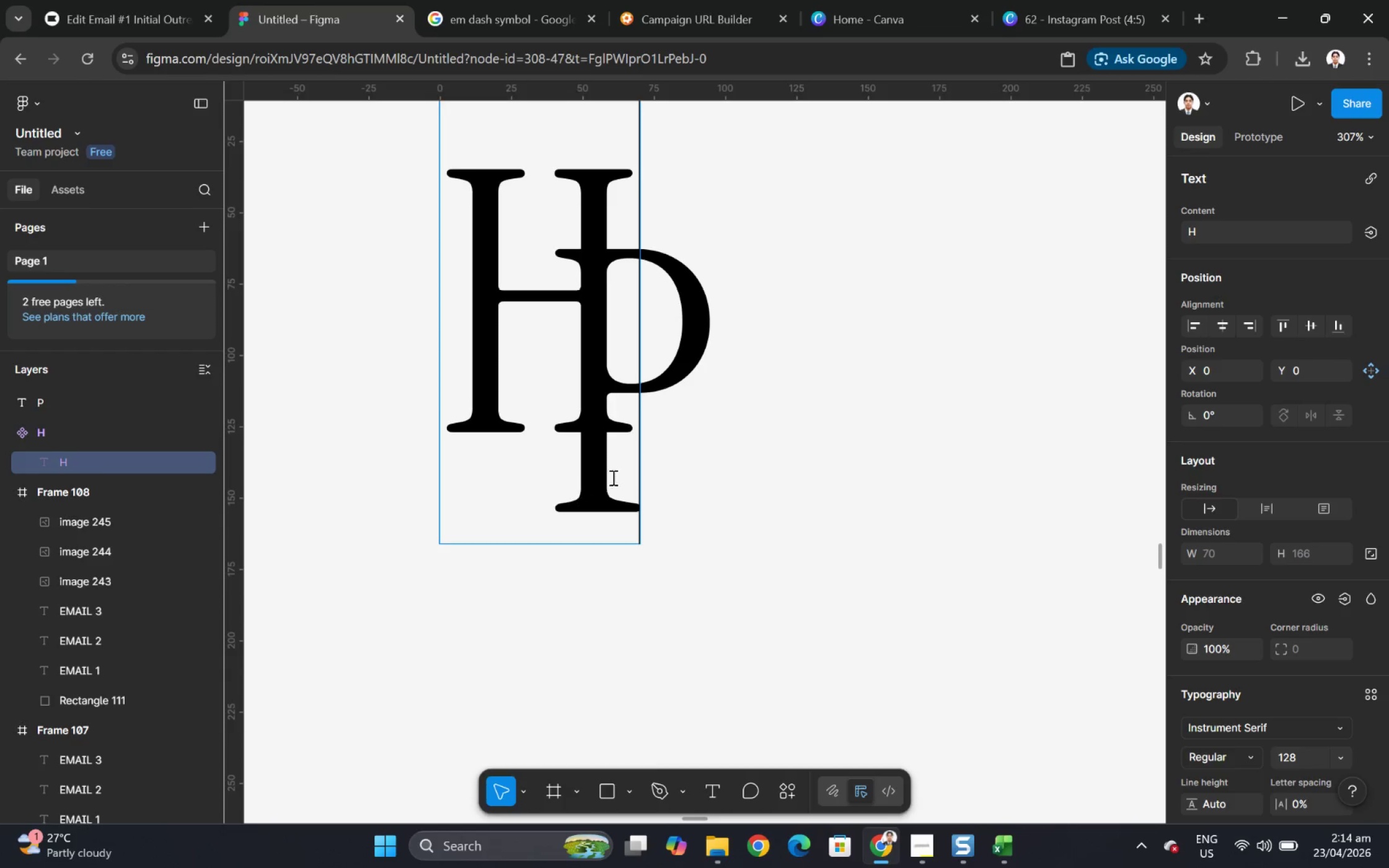 
double_click([610, 439])
 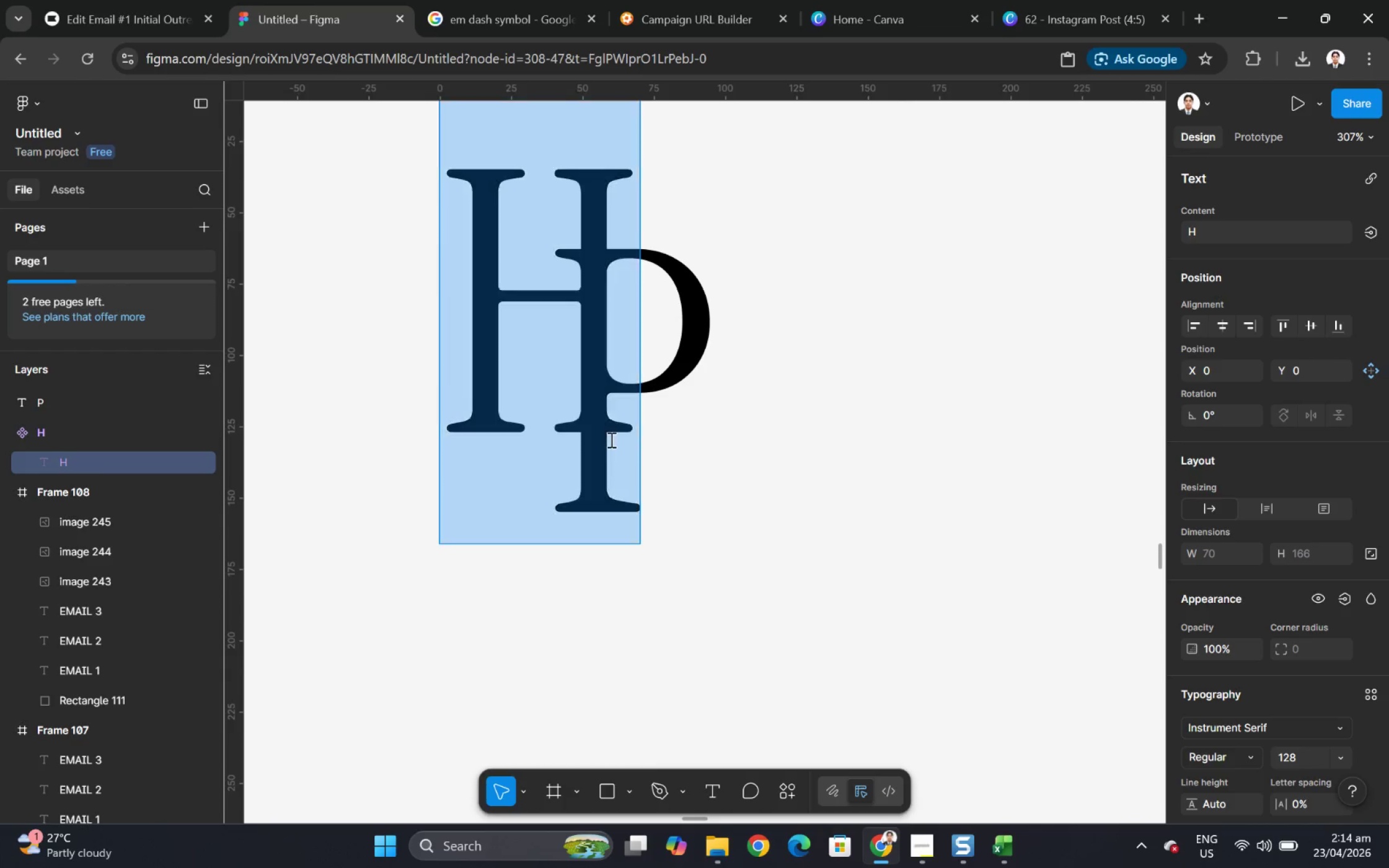 
triple_click([610, 439])
 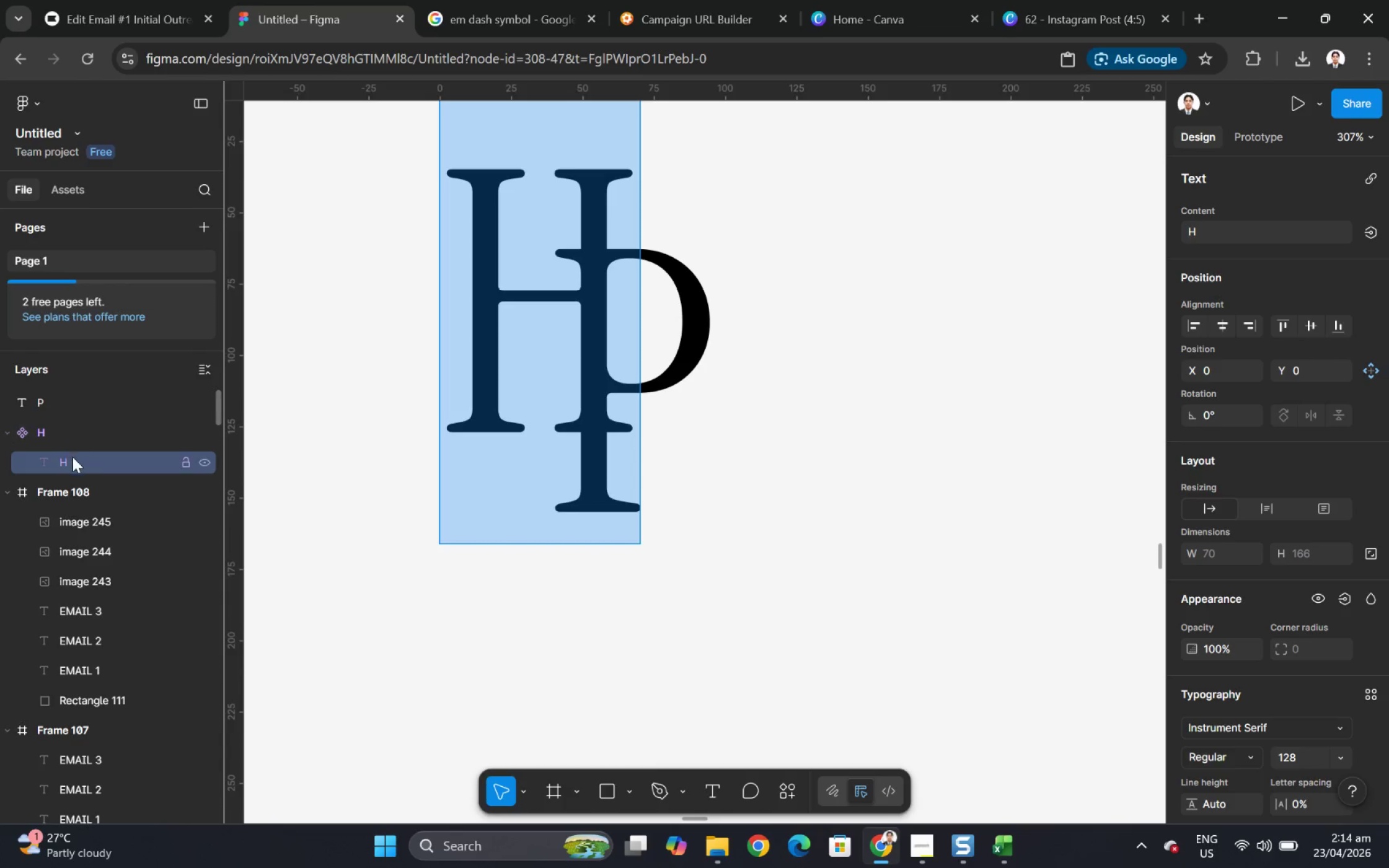 
double_click([73, 461])
 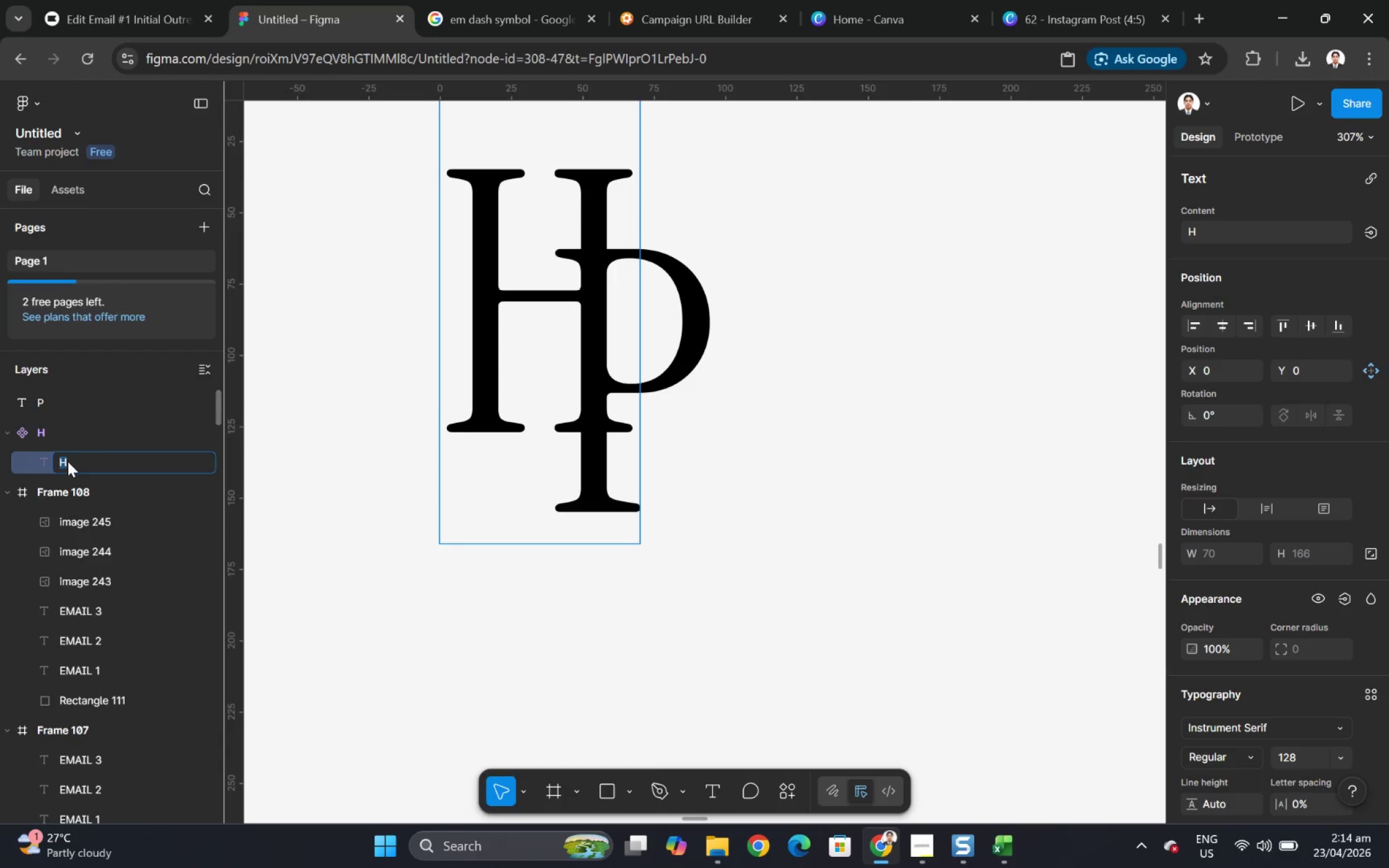 
left_click([46, 461])
 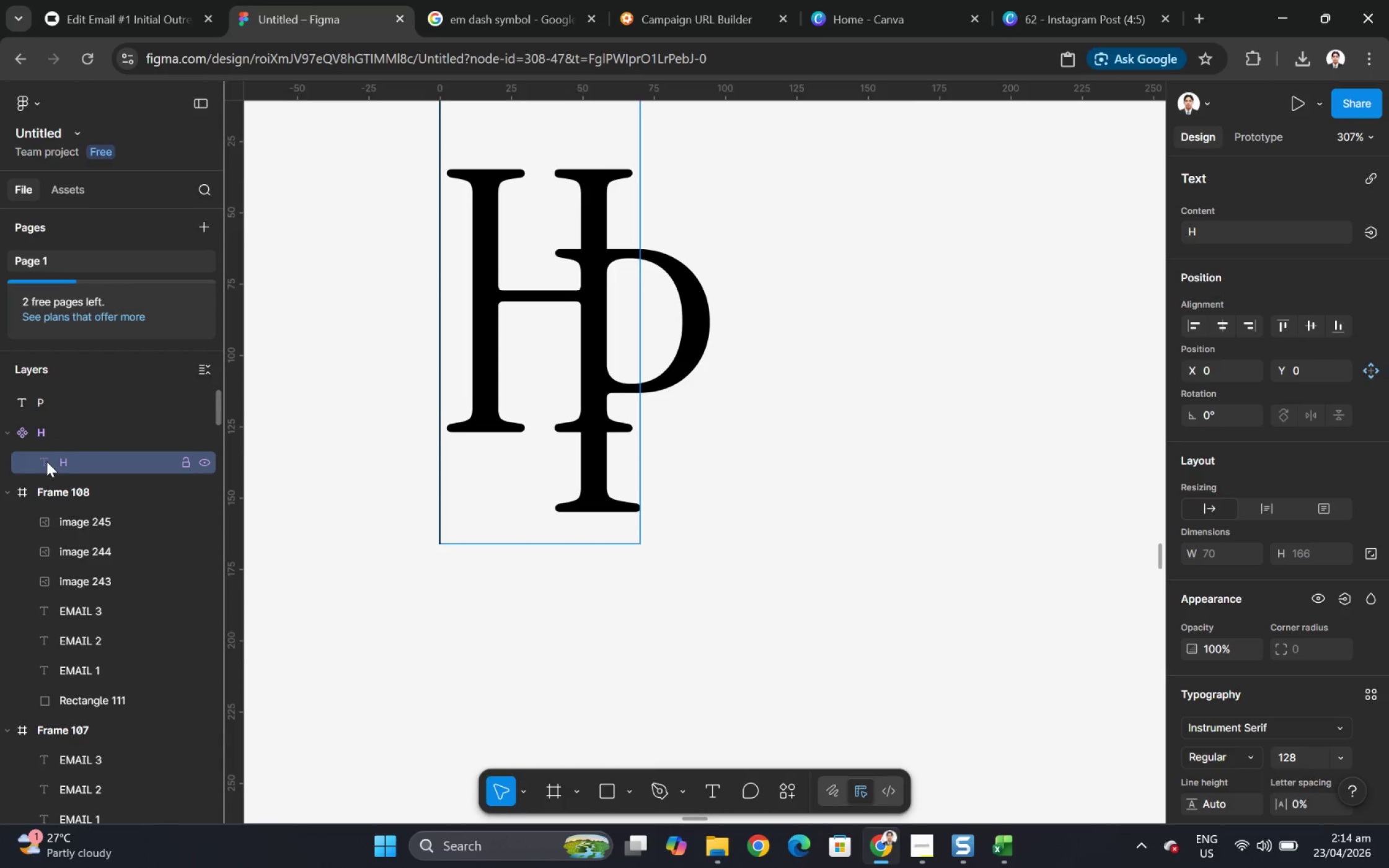 
right_click([46, 461])
 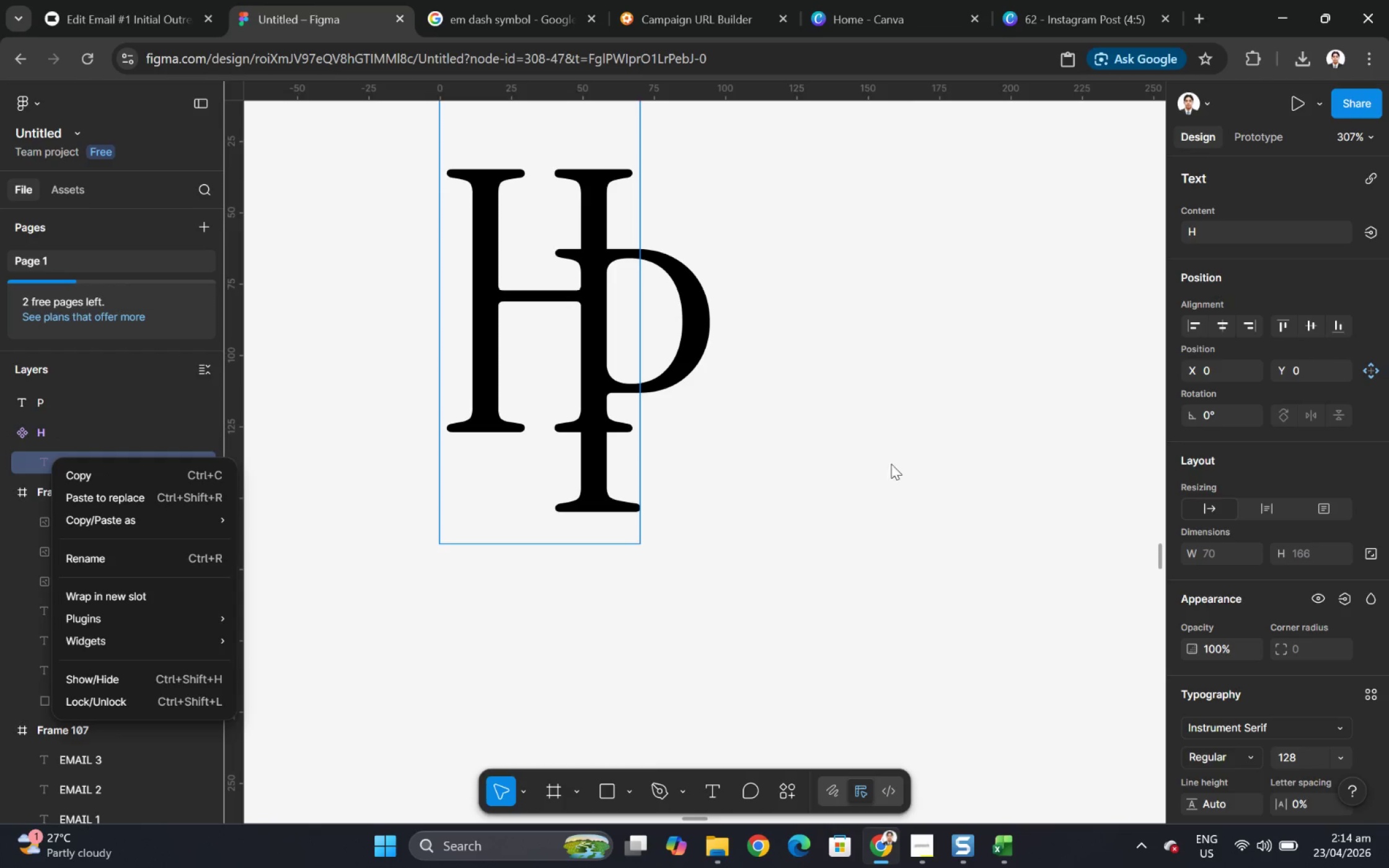 
key(Control+Z)
 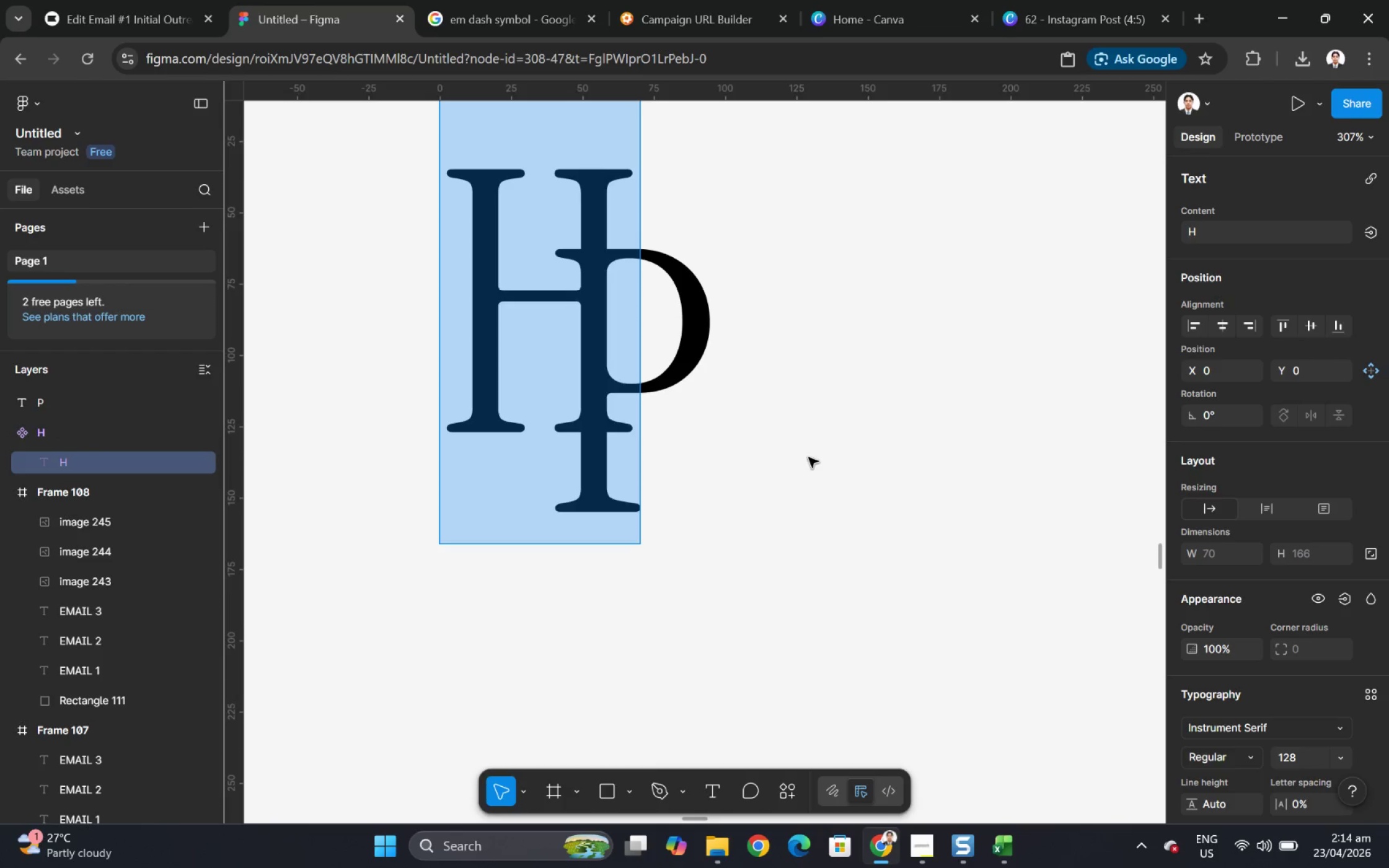 
key(Control+ControlLeft)
 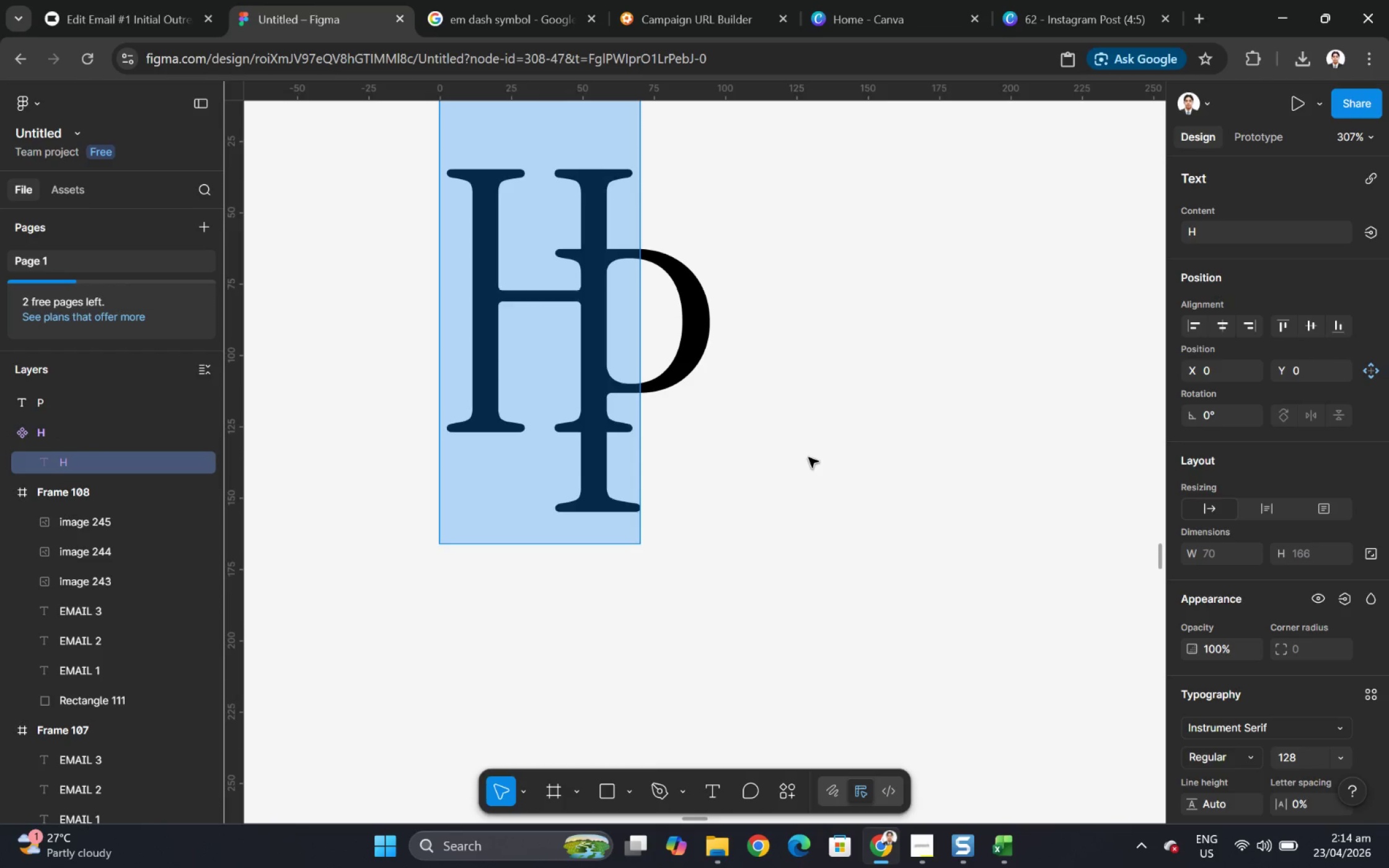 
key(Control+Z)
 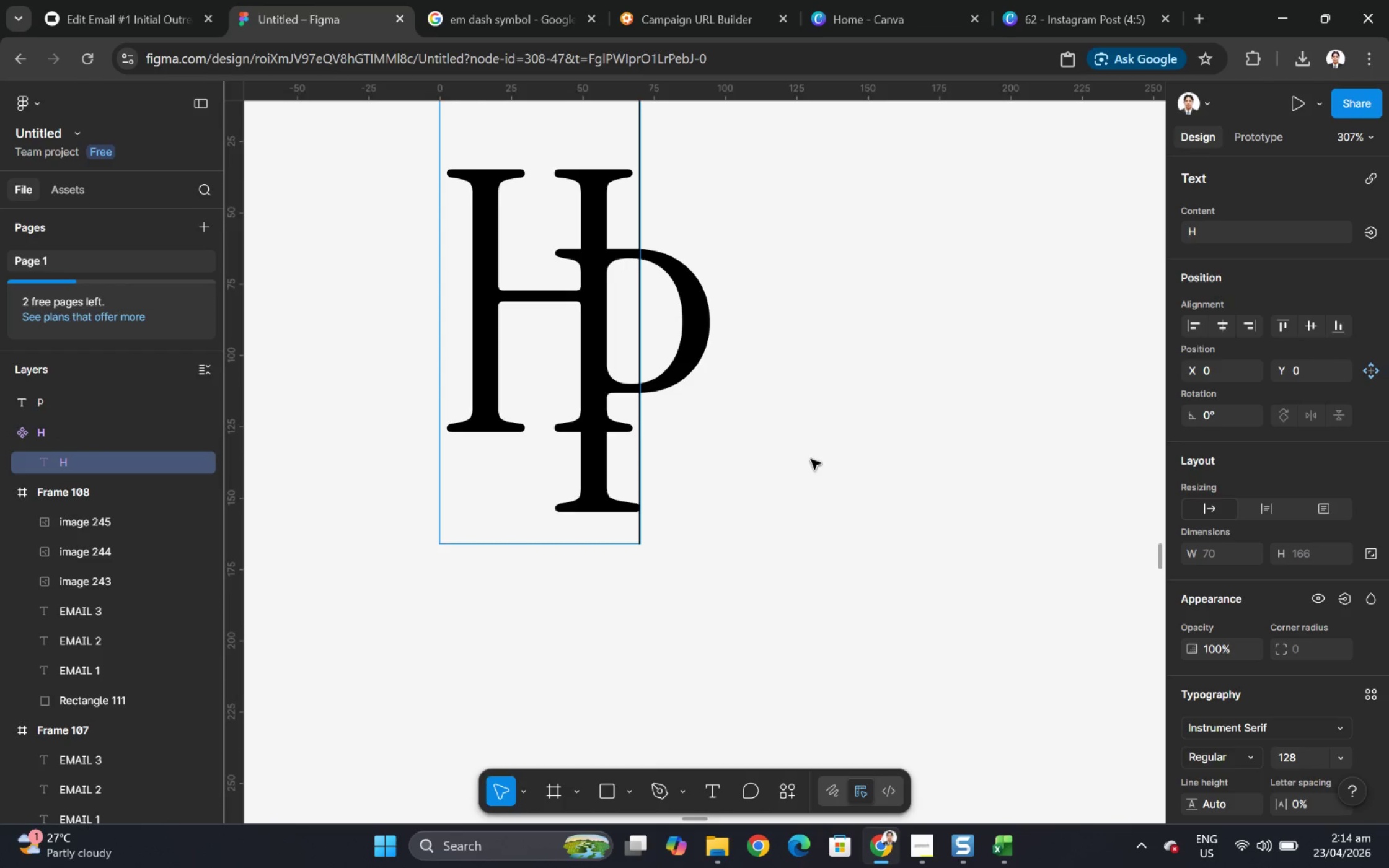 
left_click([811, 459])
 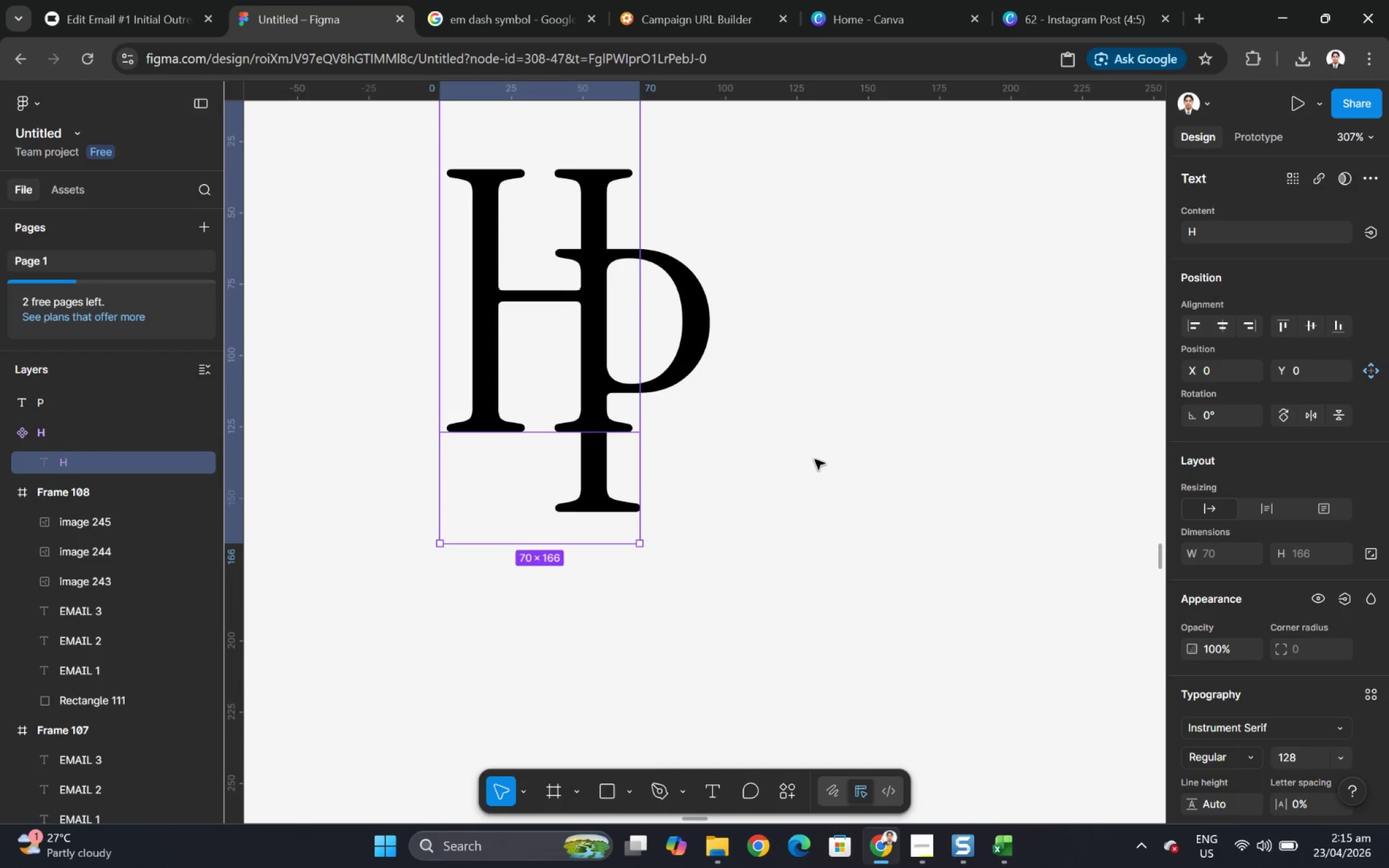 
key(Control+ControlLeft)
 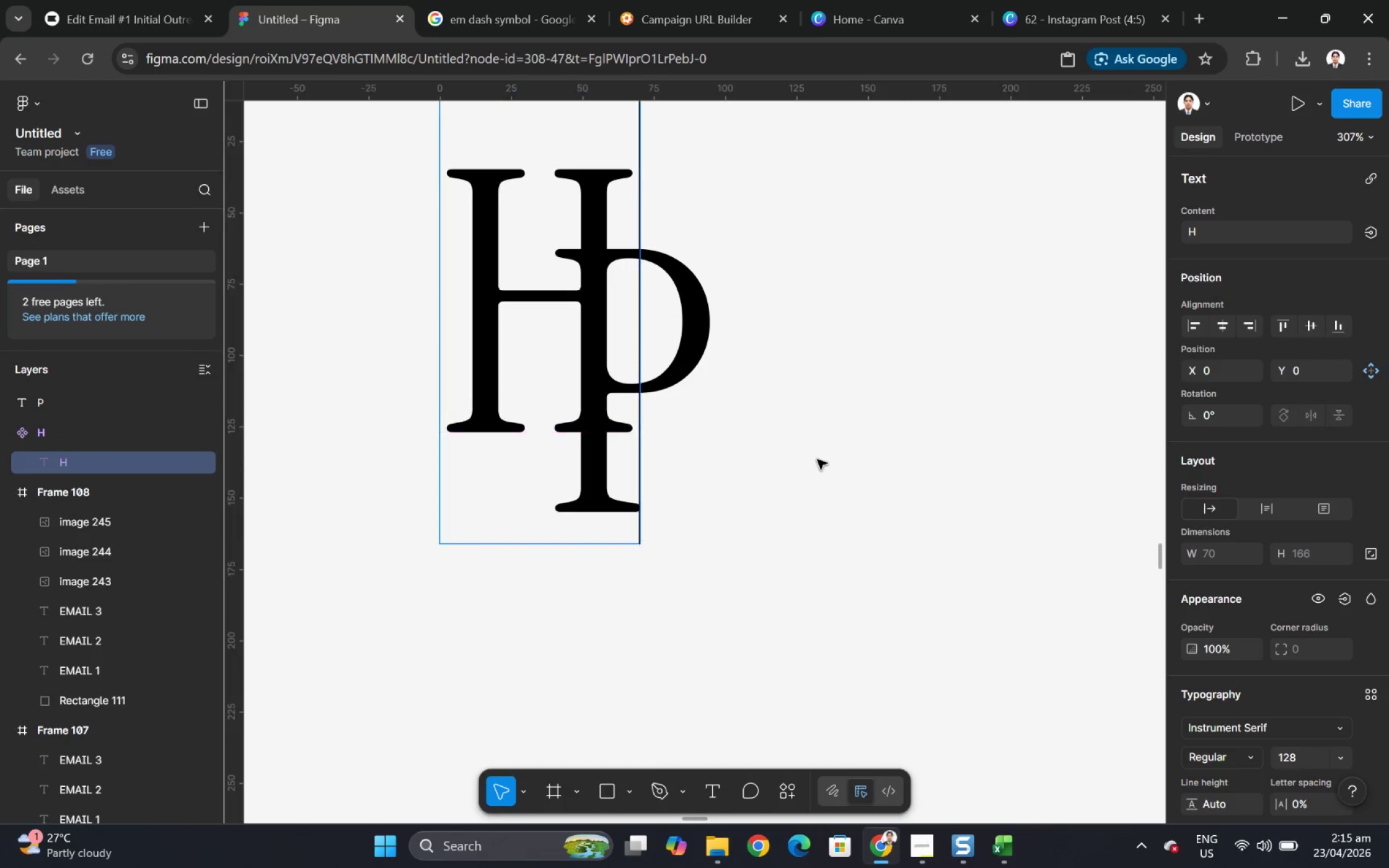 
key(Control+Z)
 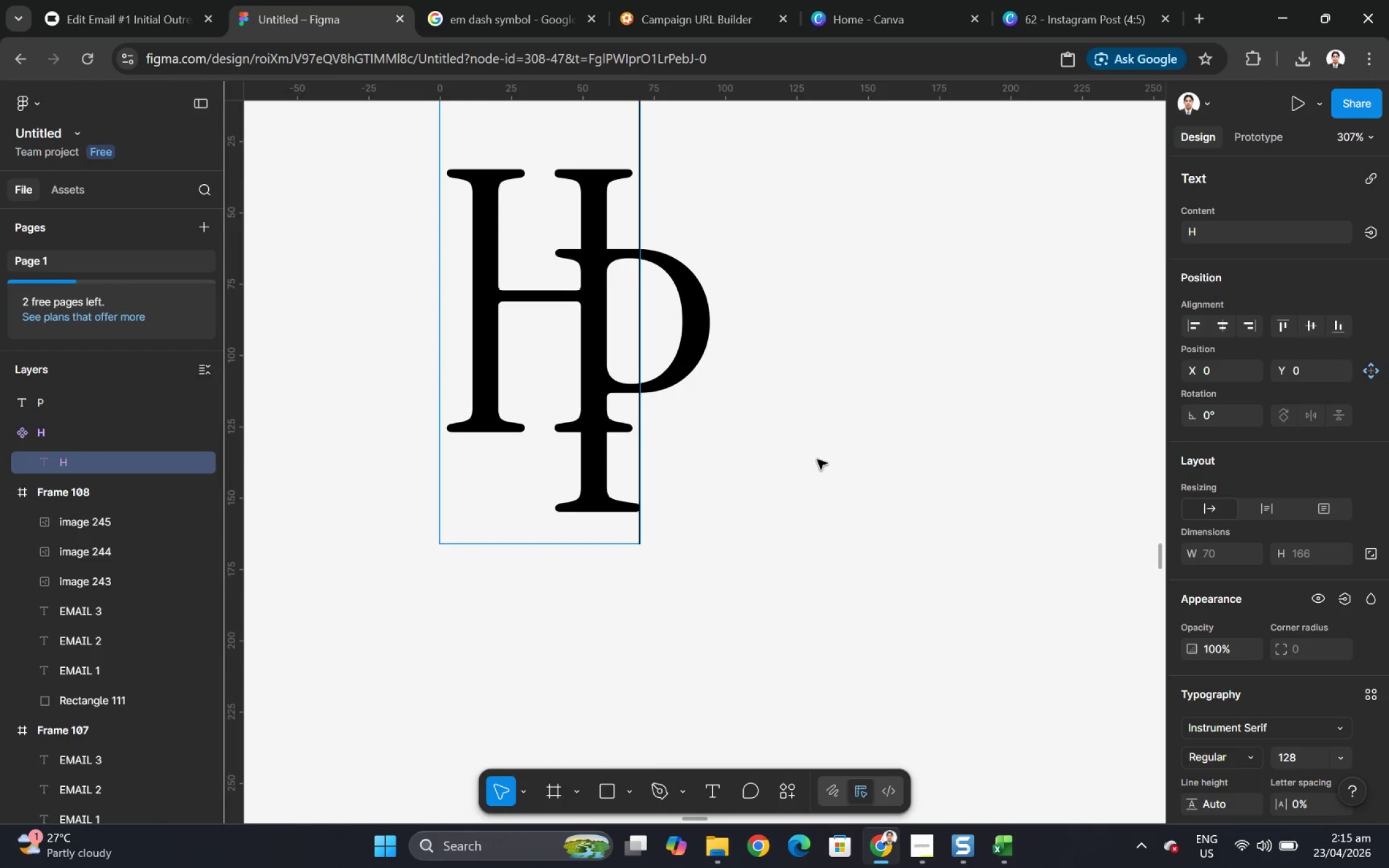 
key(Control+ControlLeft)
 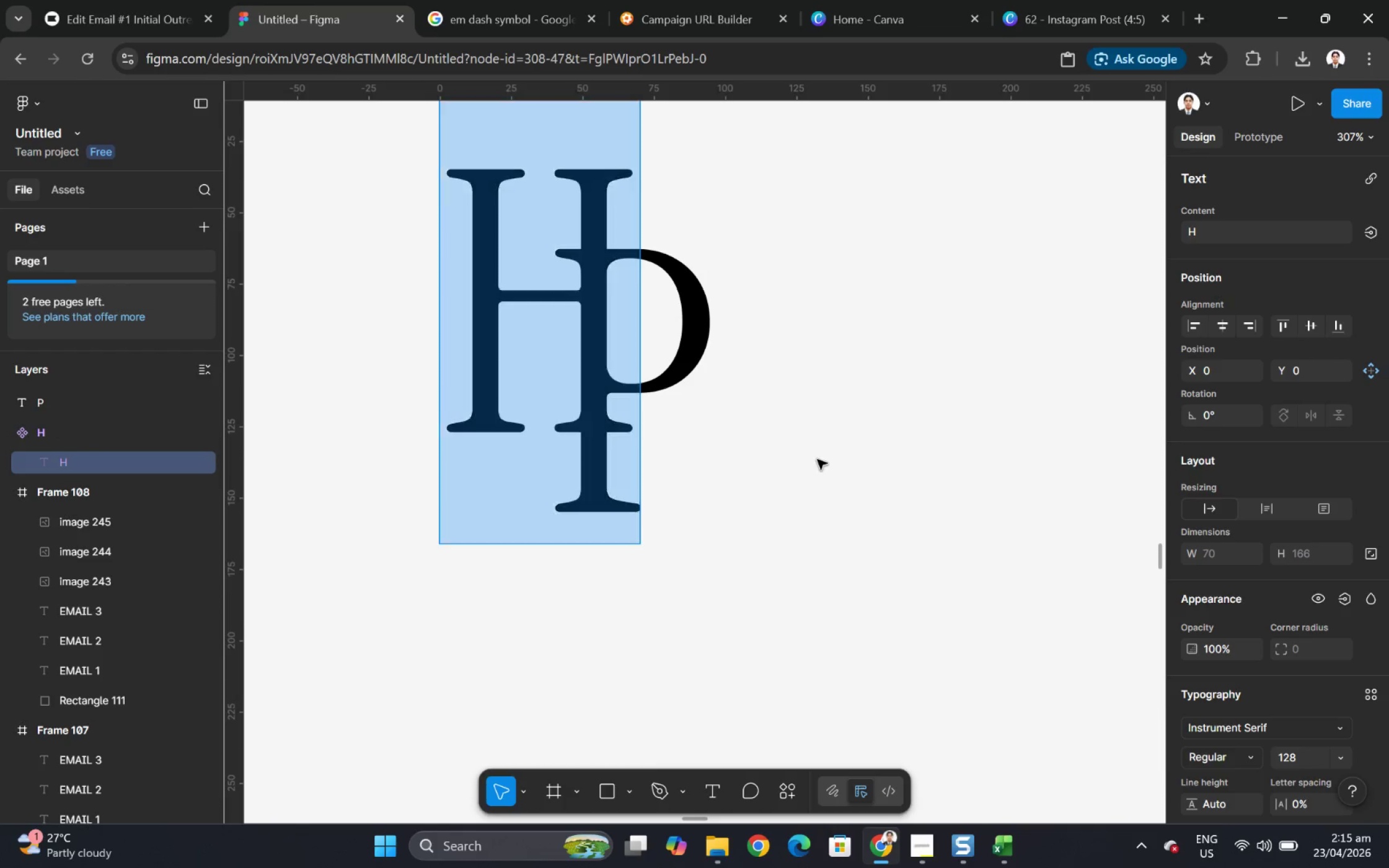 
key(Control+Z)
 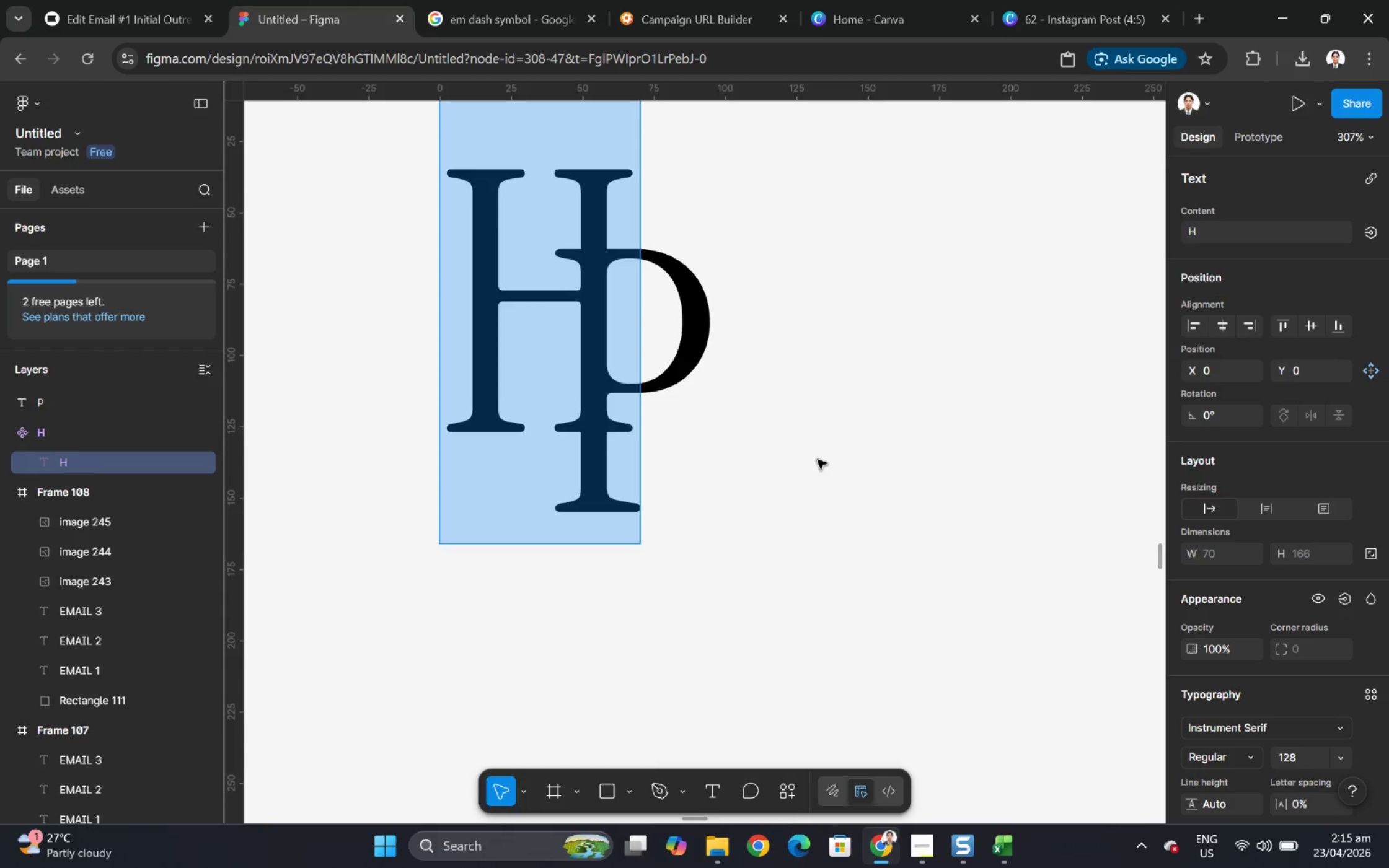 
key(Control+Z)
 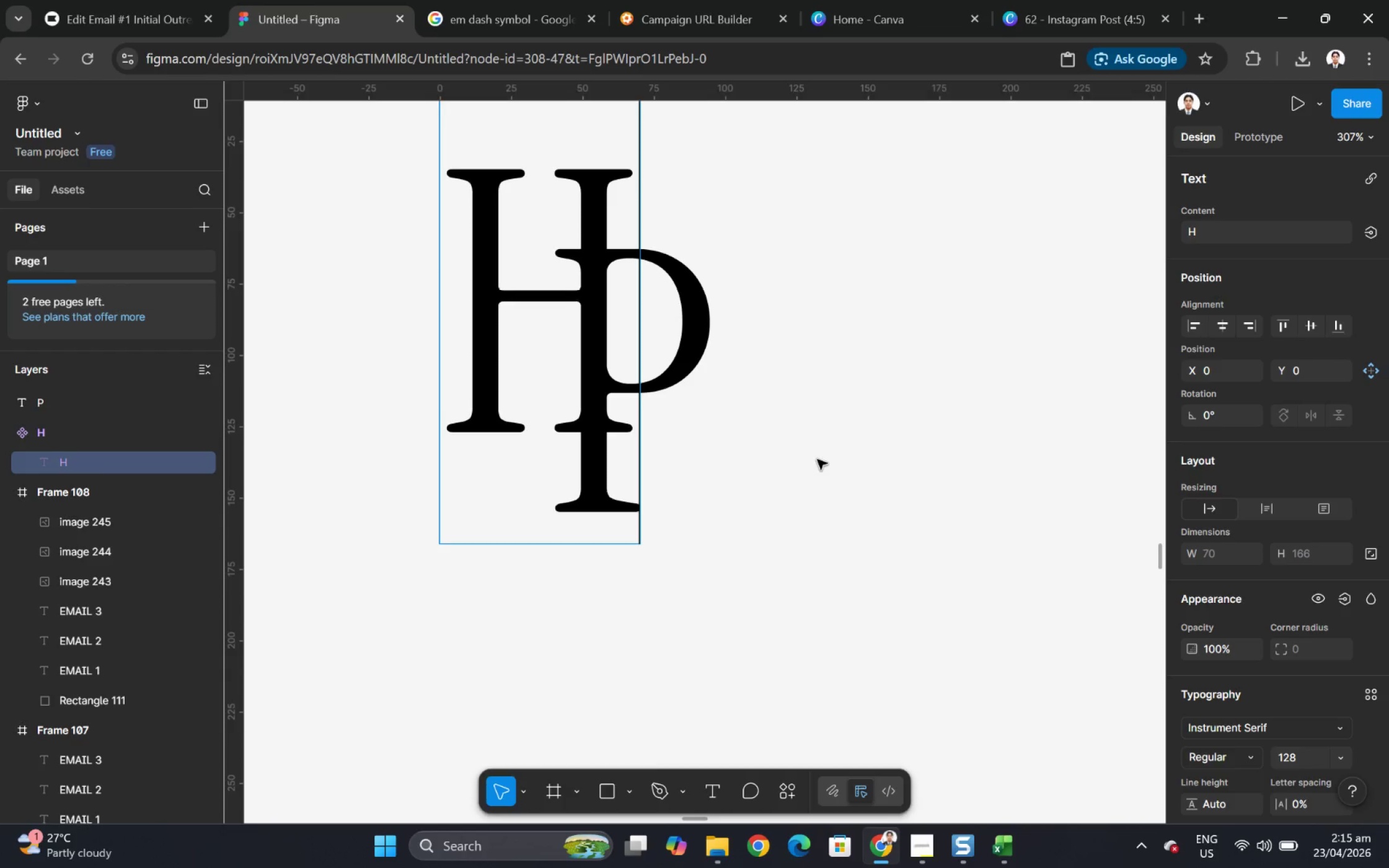 
key(Control+ControlLeft)
 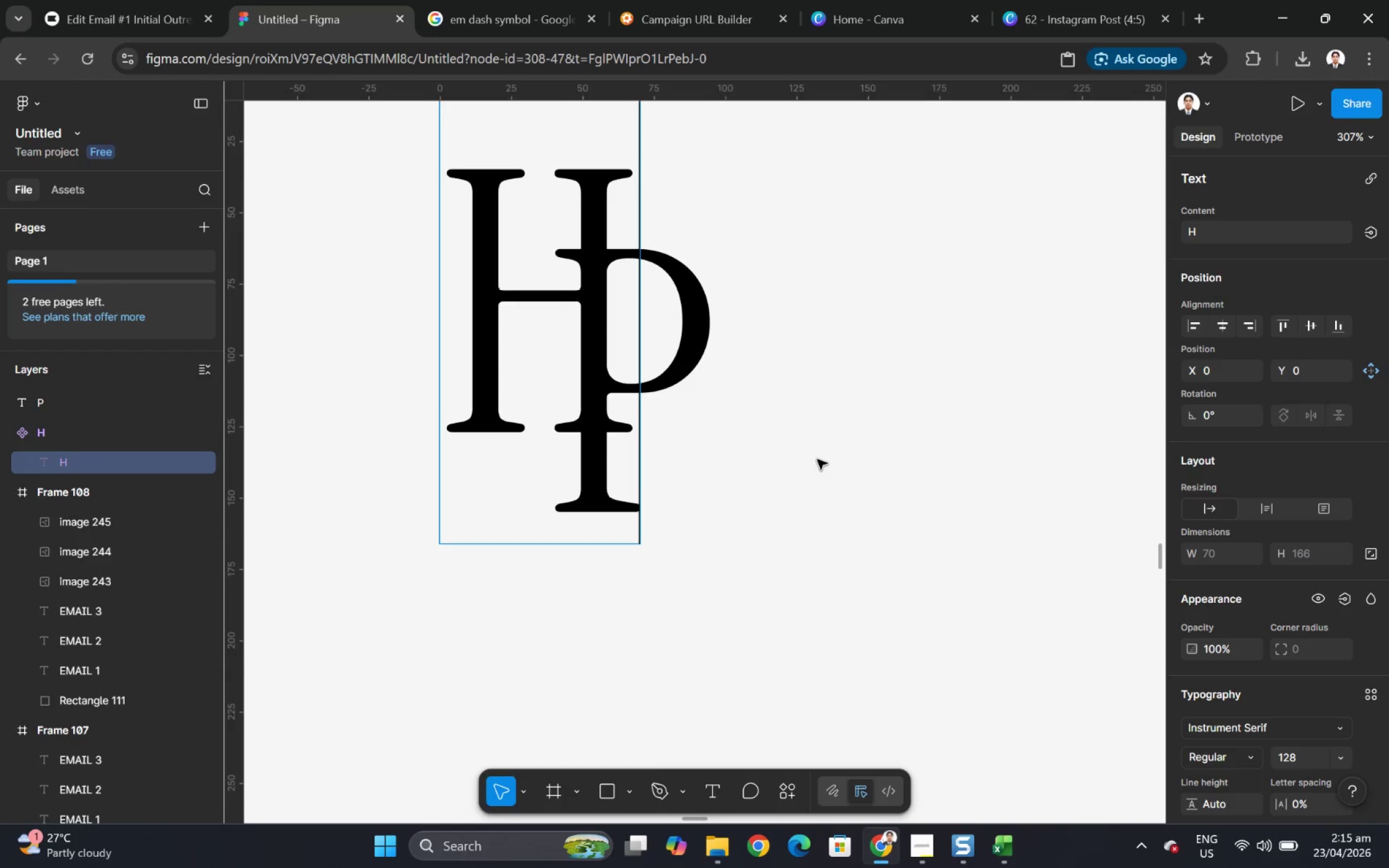 
key(Control+Z)
 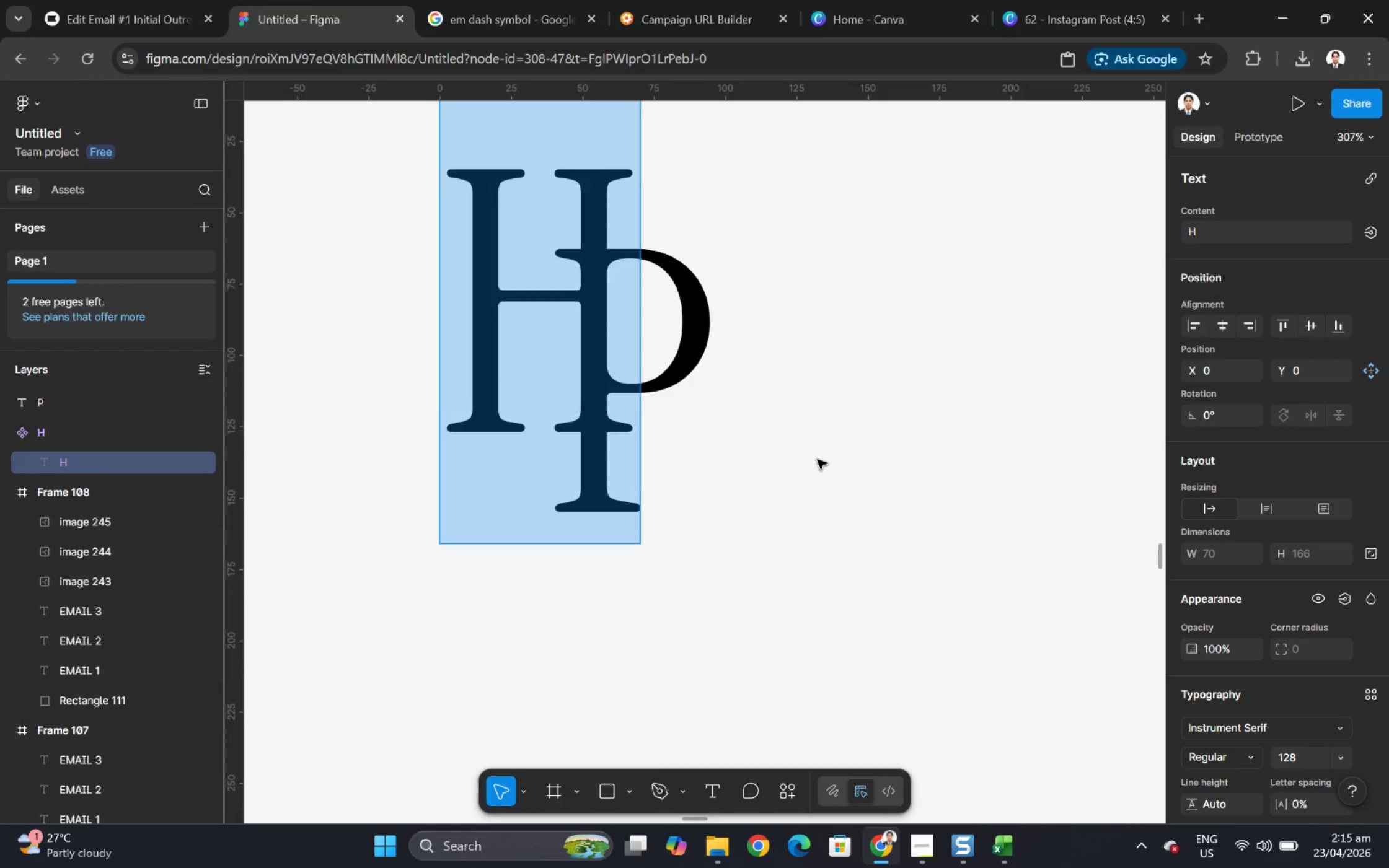 
key(Control+Z)
 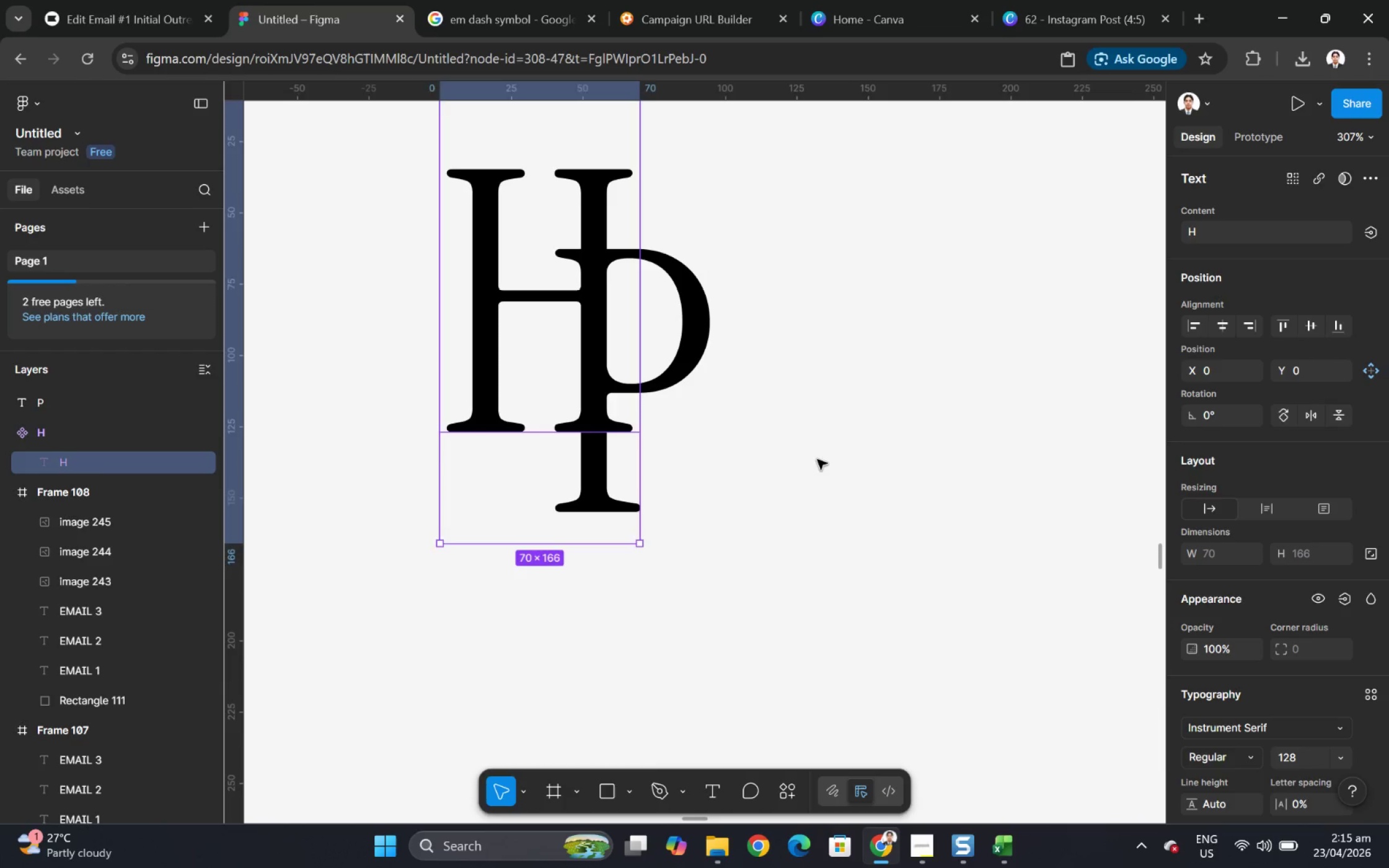 
key(Control+Z)
 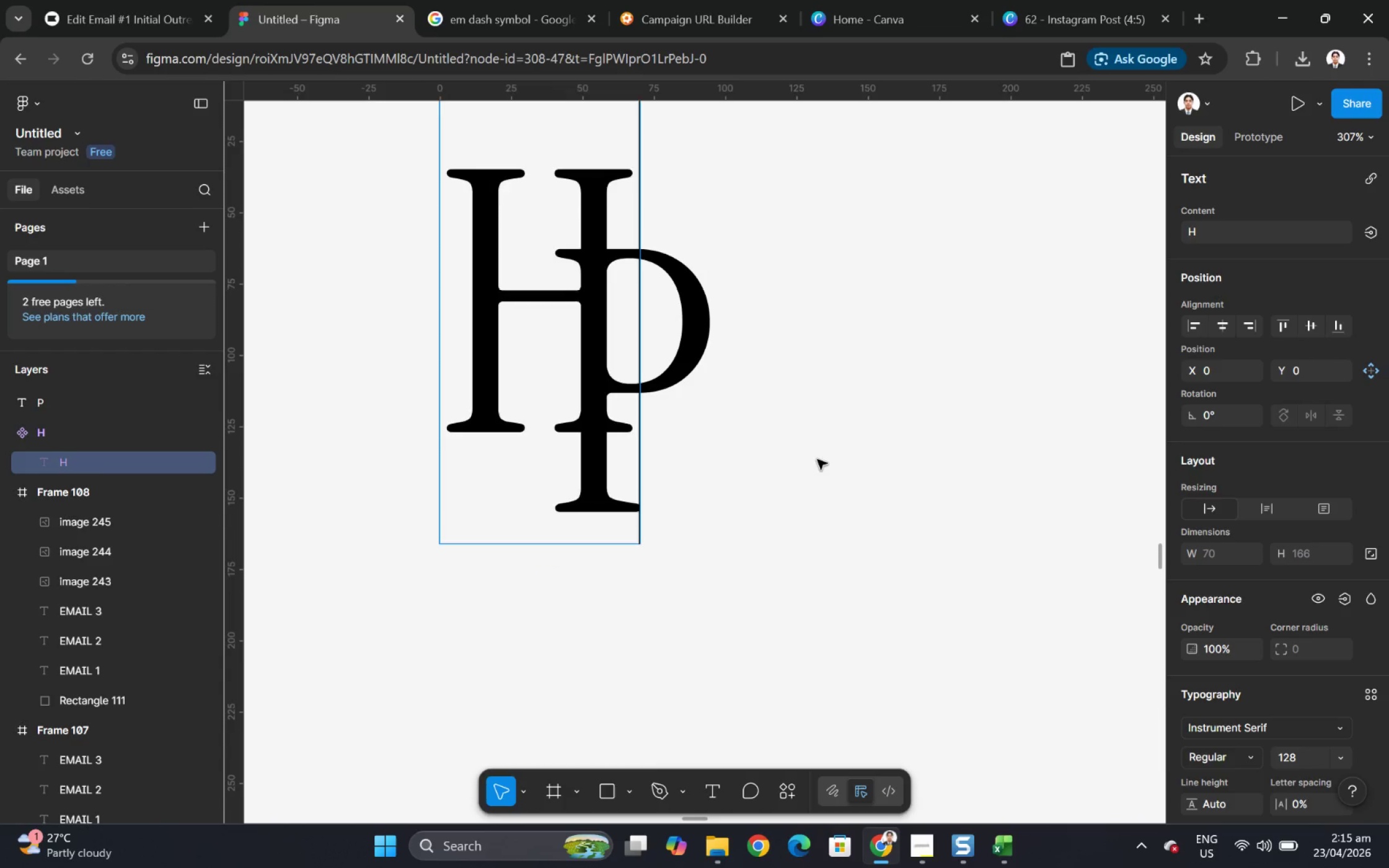 
key(Control+Z)
 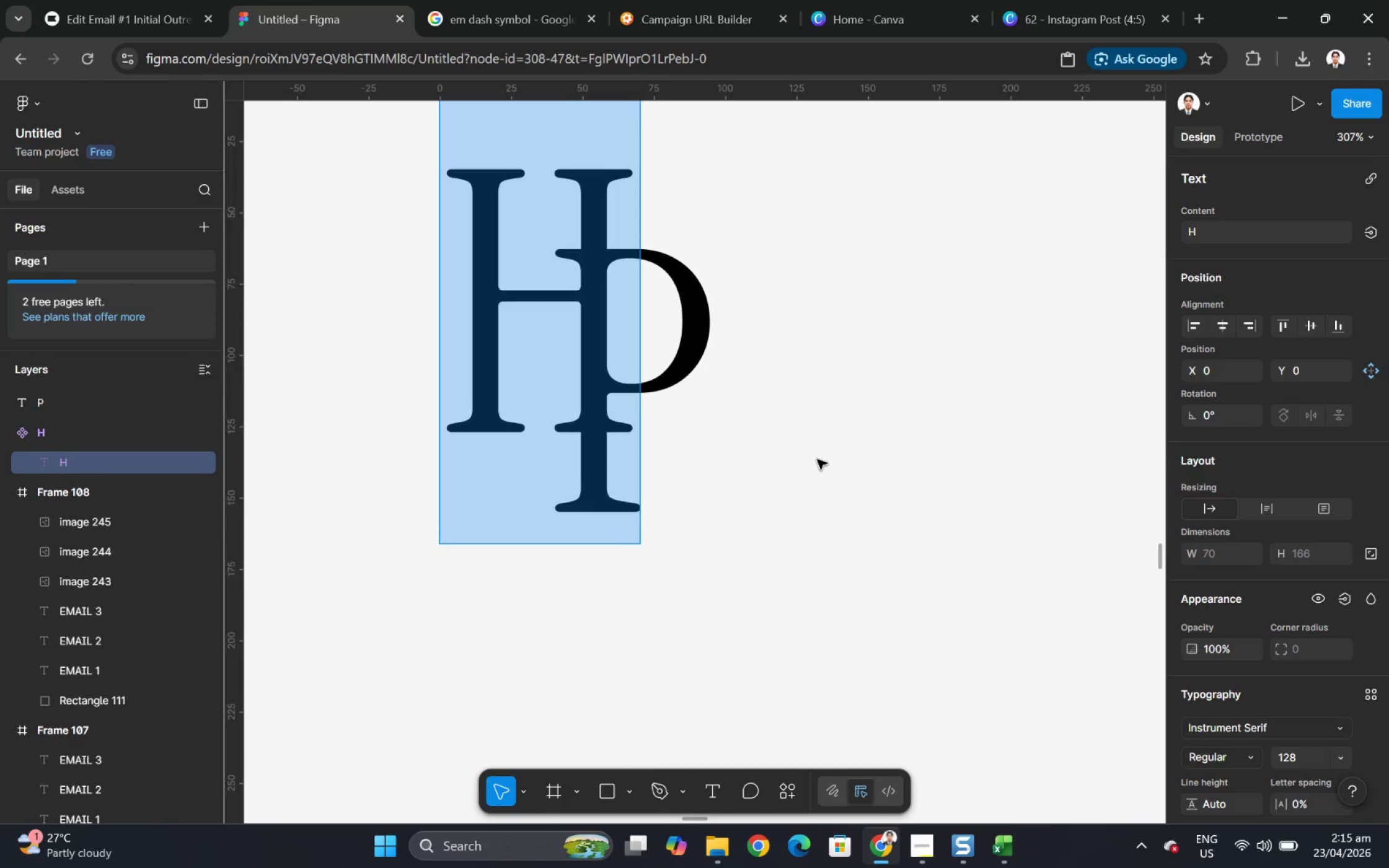 
key(Control+Z)
 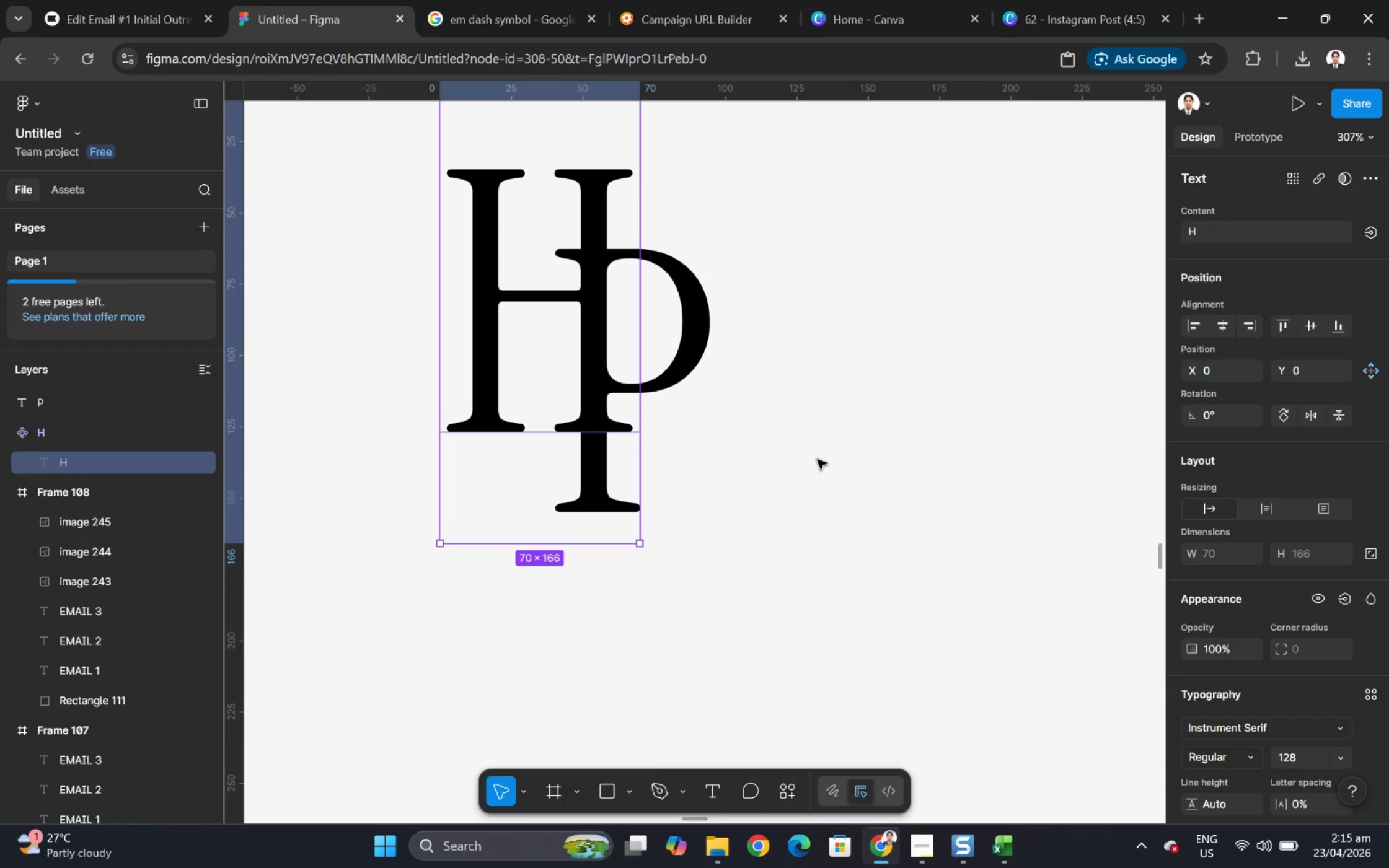 
key(Control+Z)
 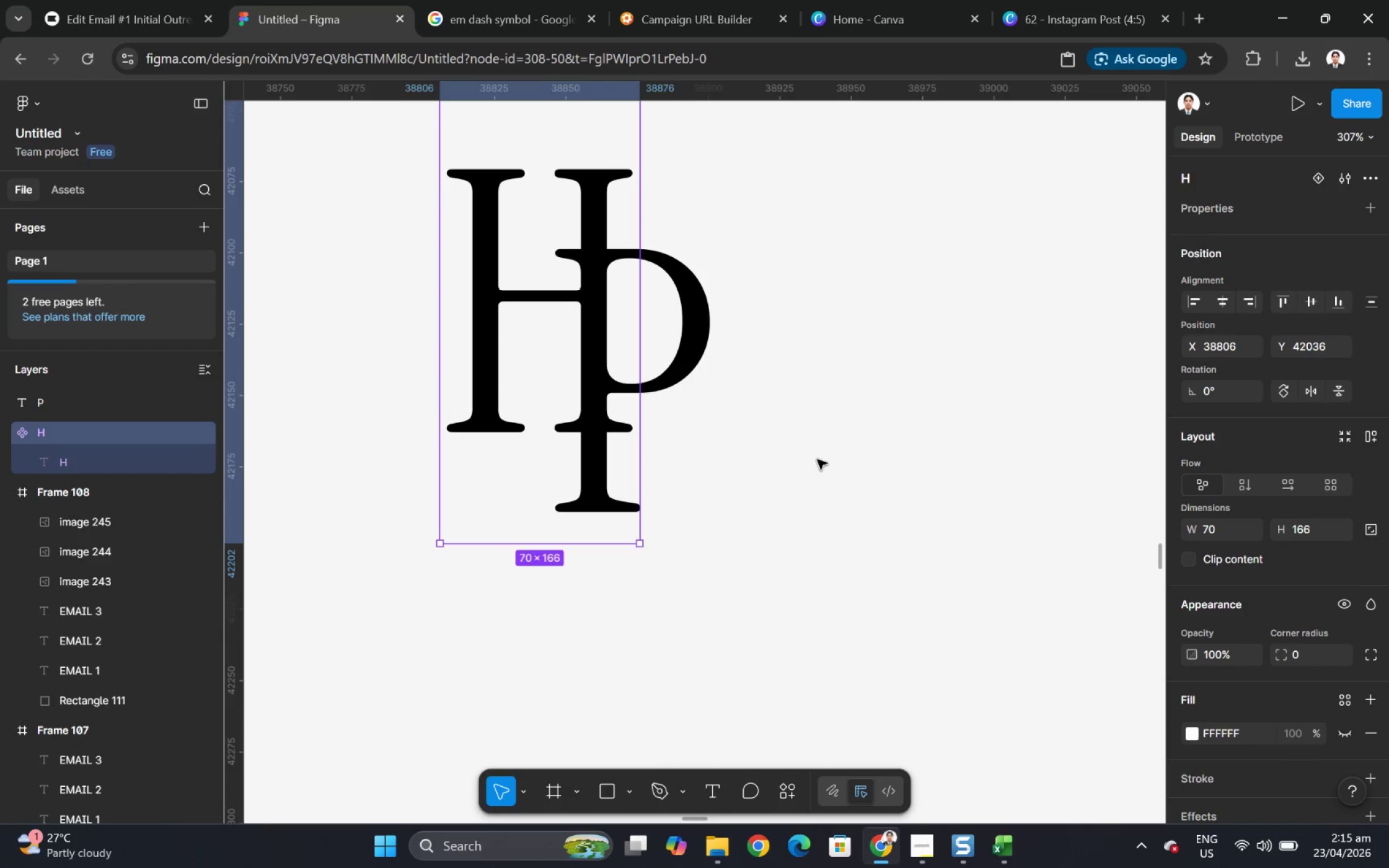 
key(Control+Z)
 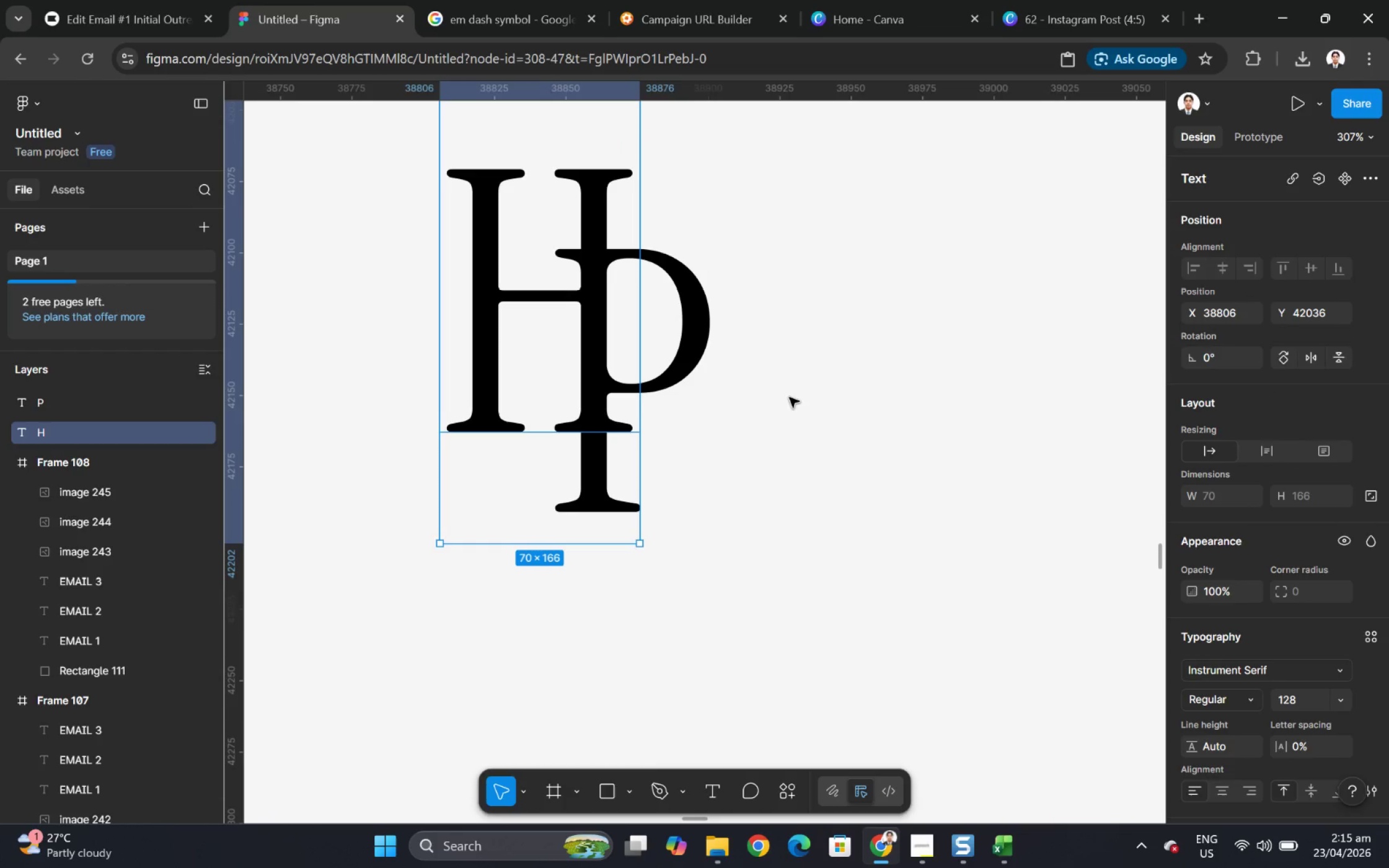 
double_click([498, 382])
 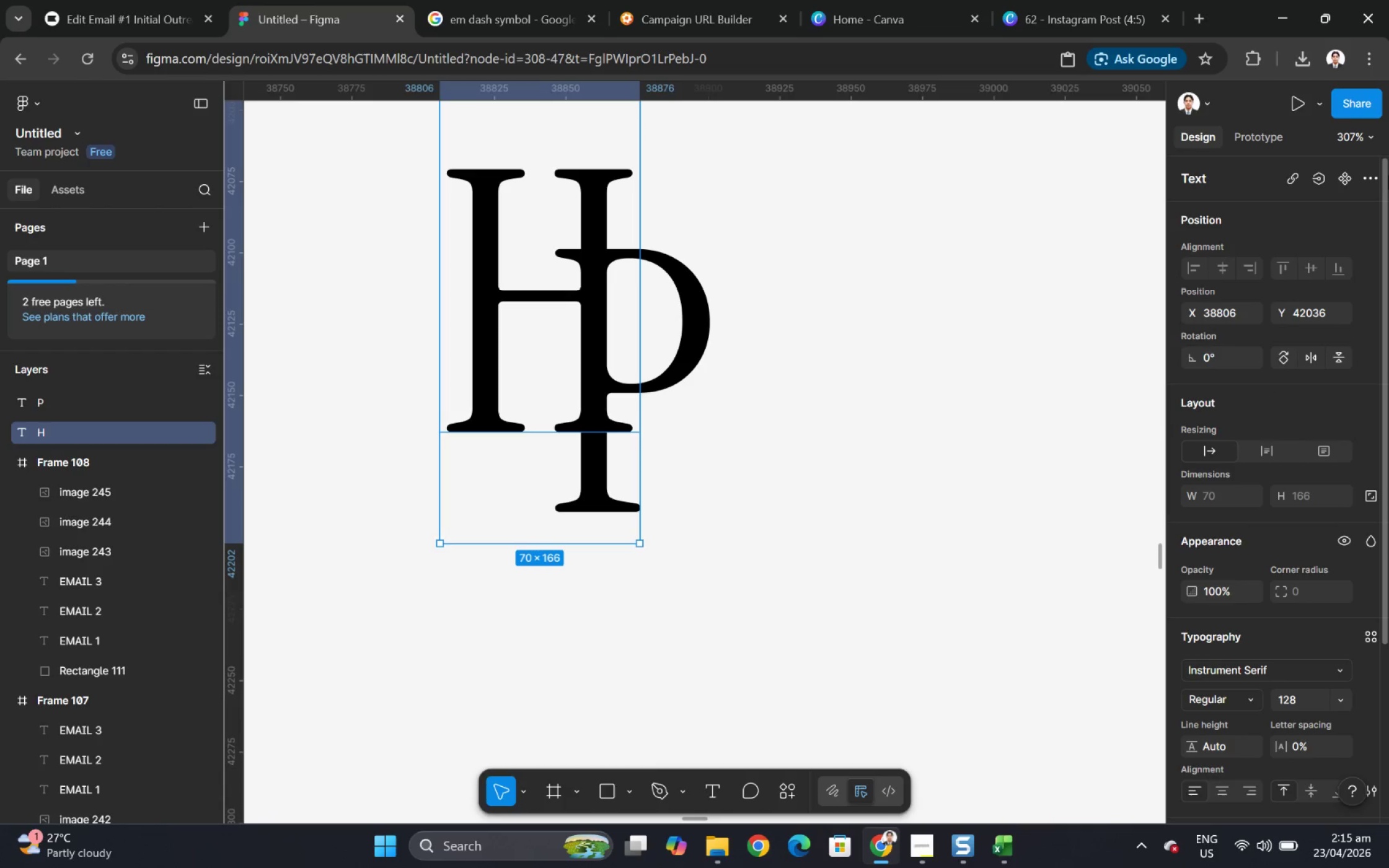 
left_click([1256, 141])
 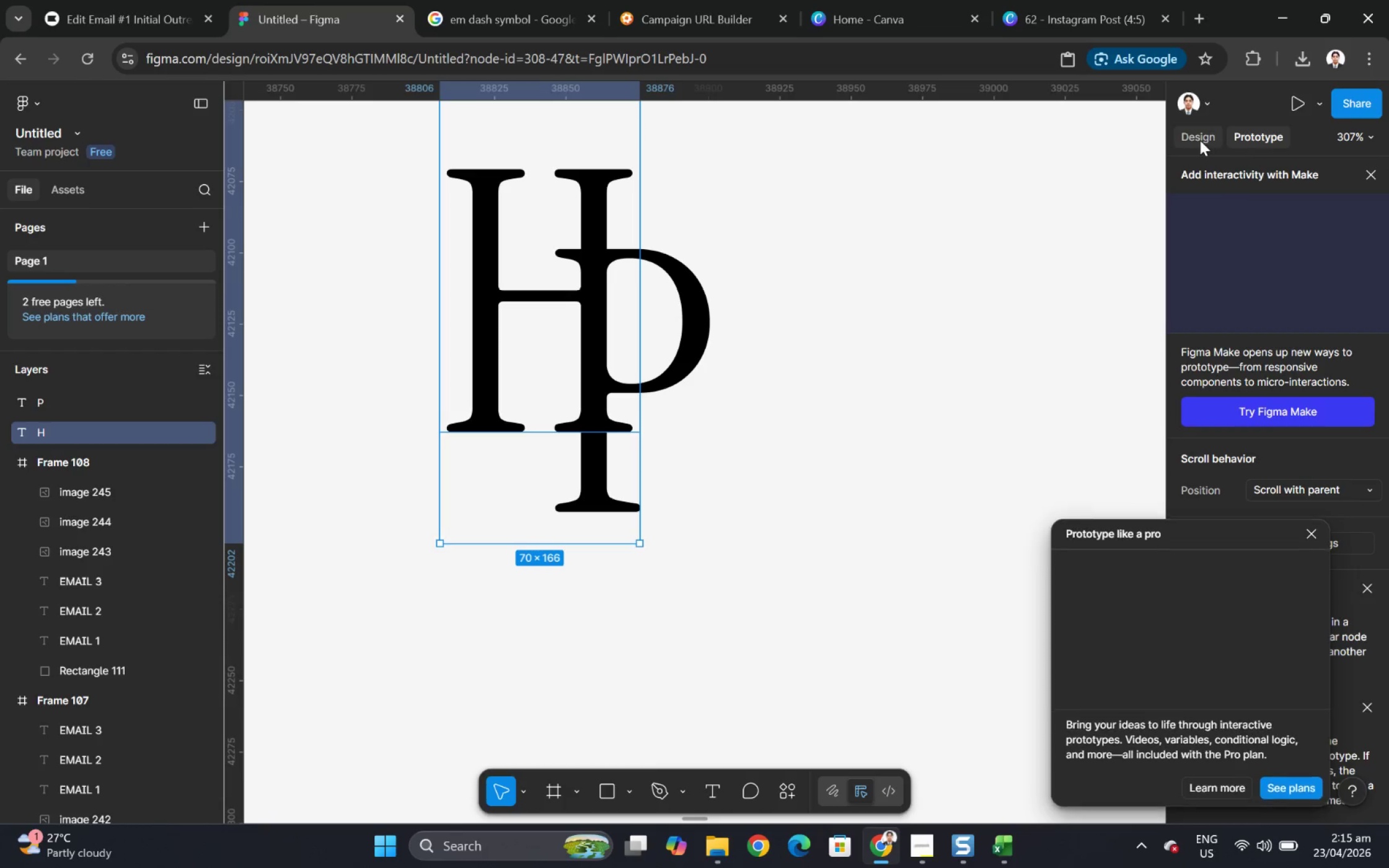 
left_click([1199, 140])
 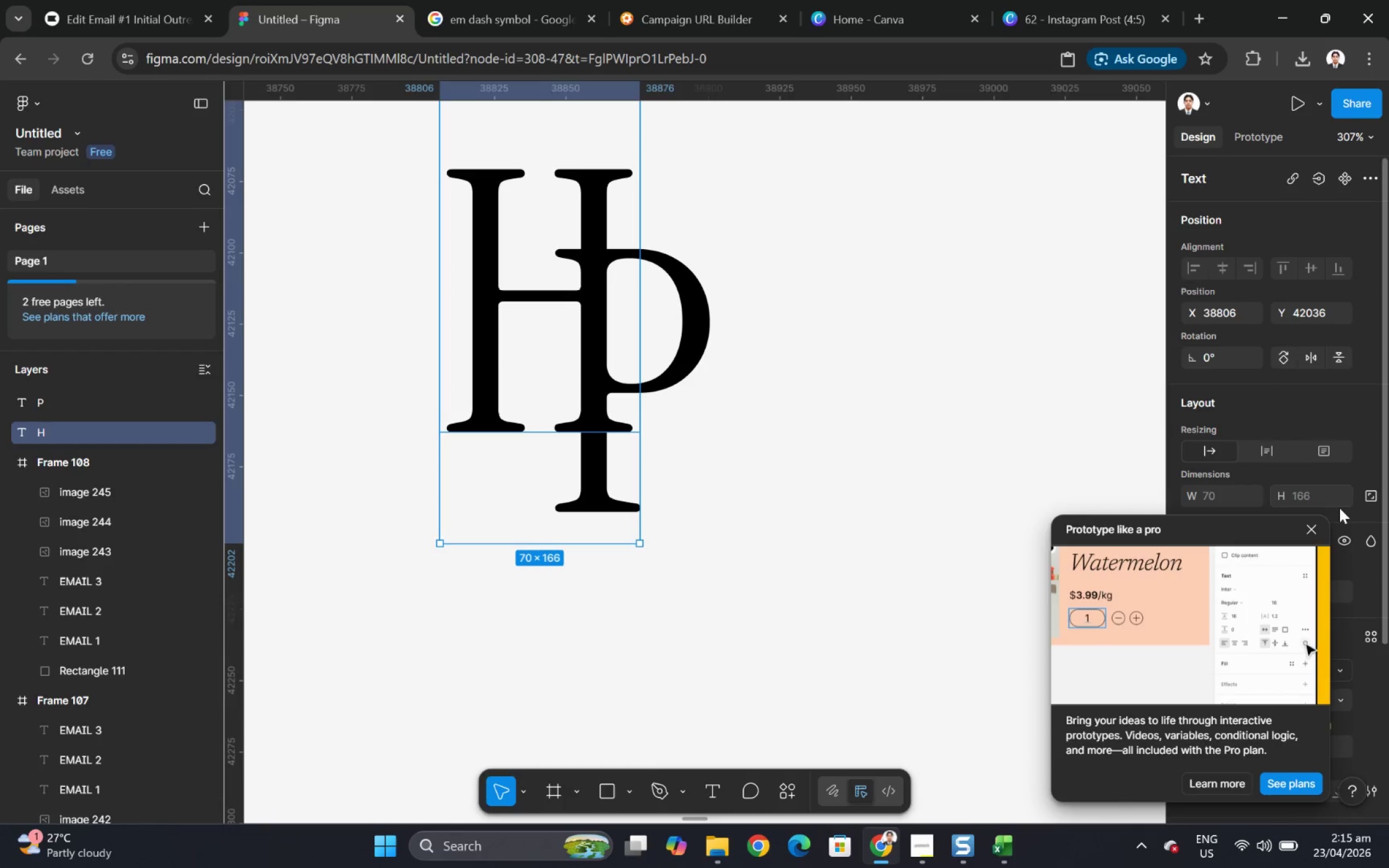 
left_click([1319, 525])
 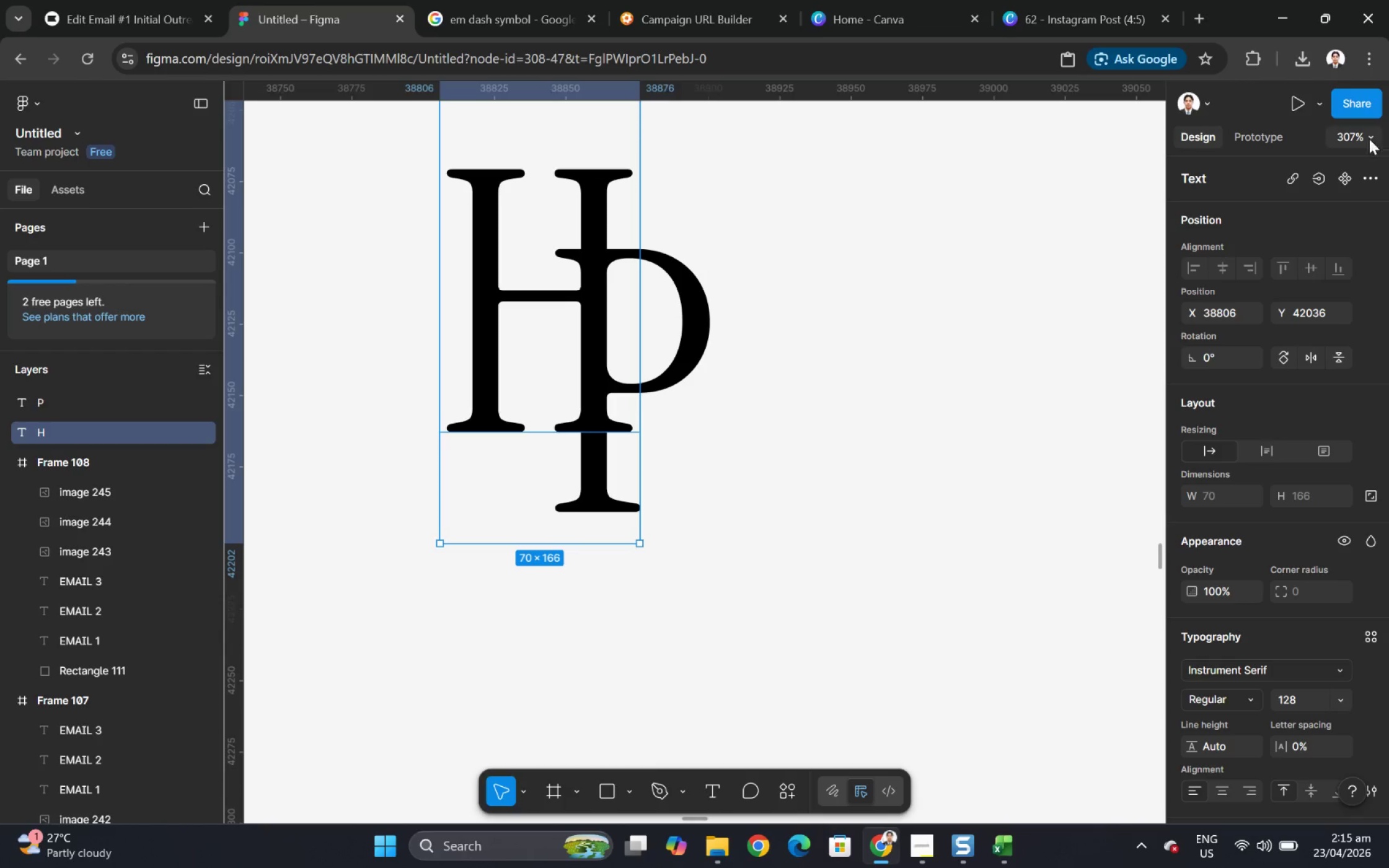 
mouse_move([1370, 175])
 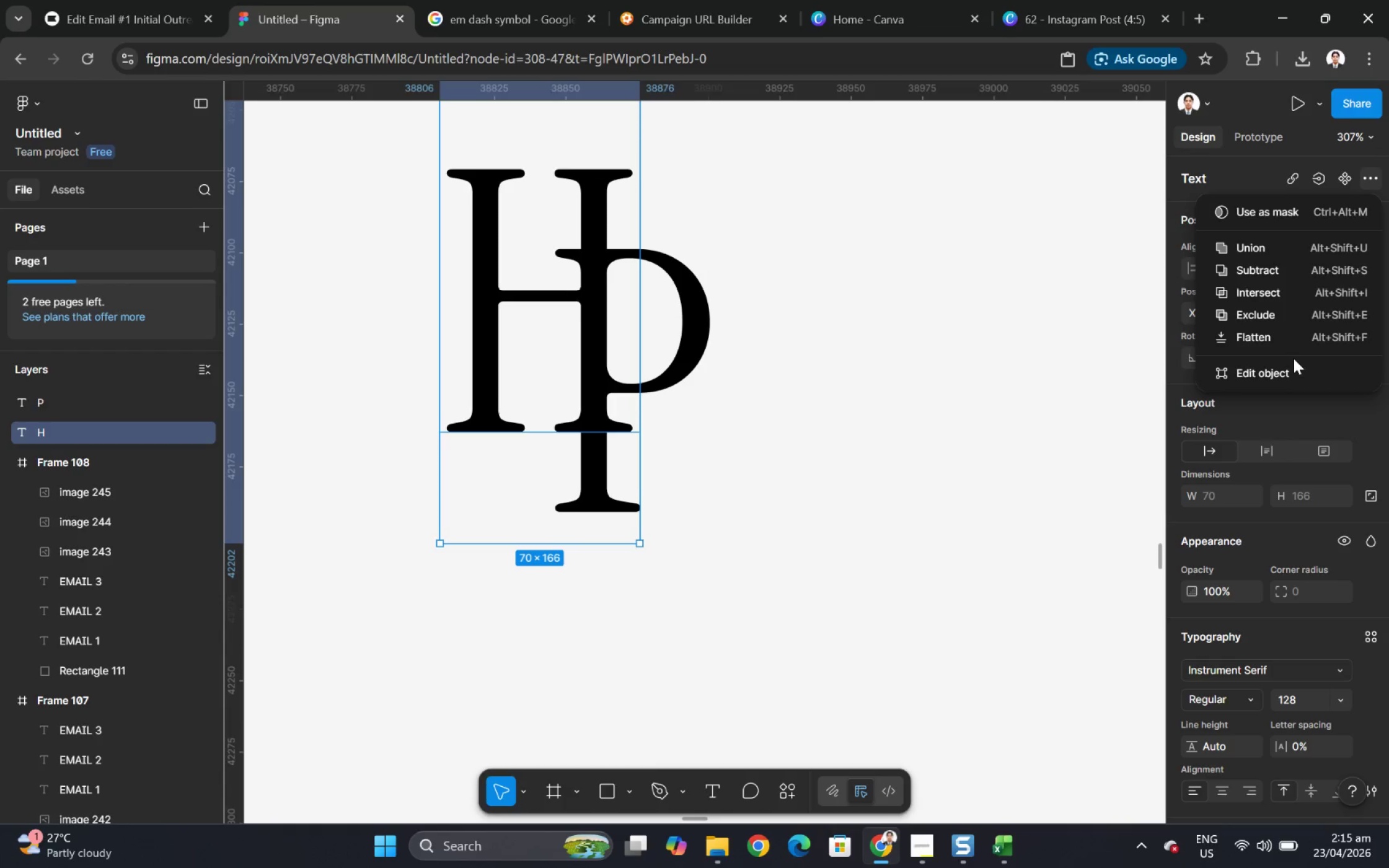 
left_click([1294, 364])
 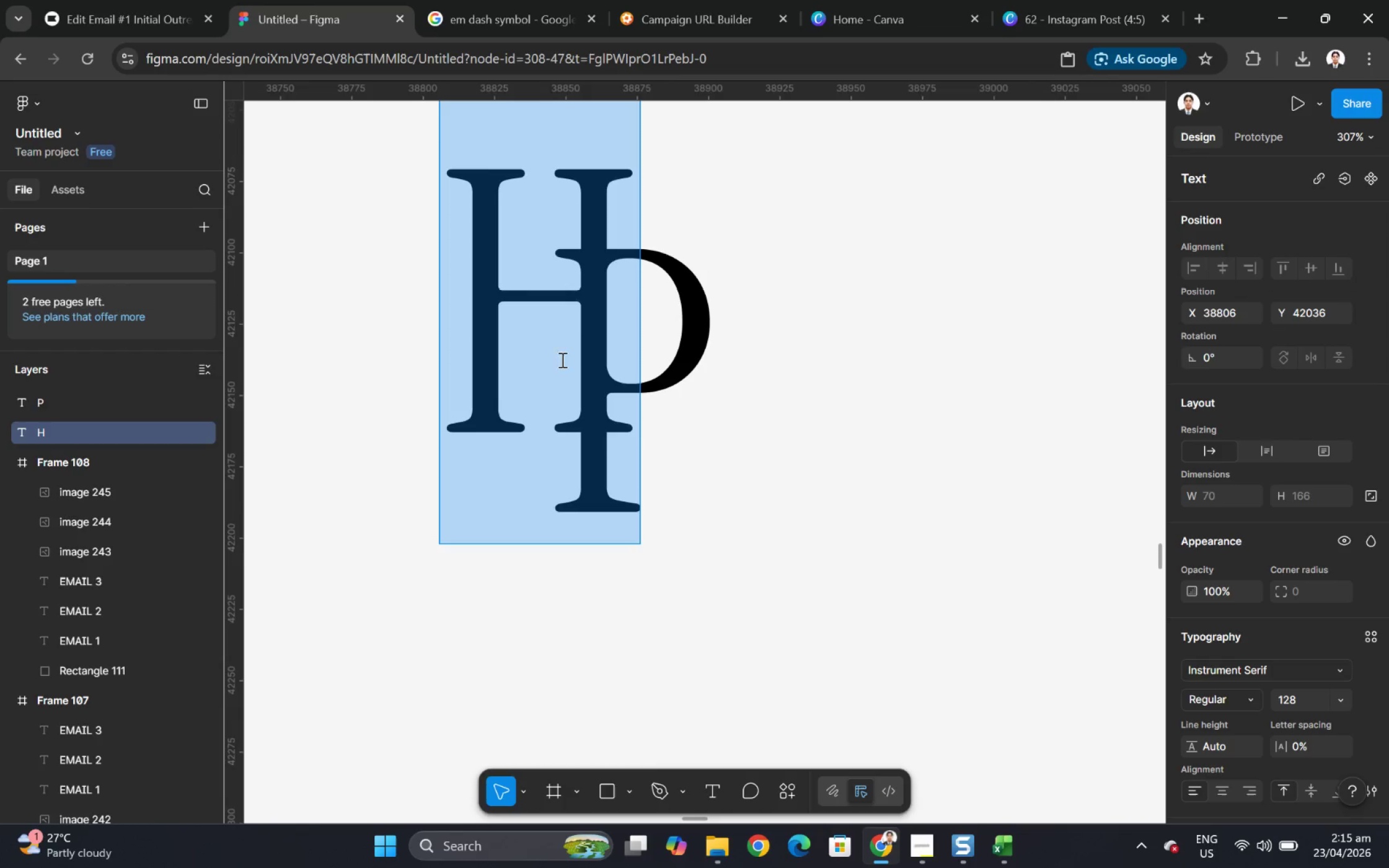 
scroll: coordinate [594, 294], scroll_direction: up, amount: 1.0
 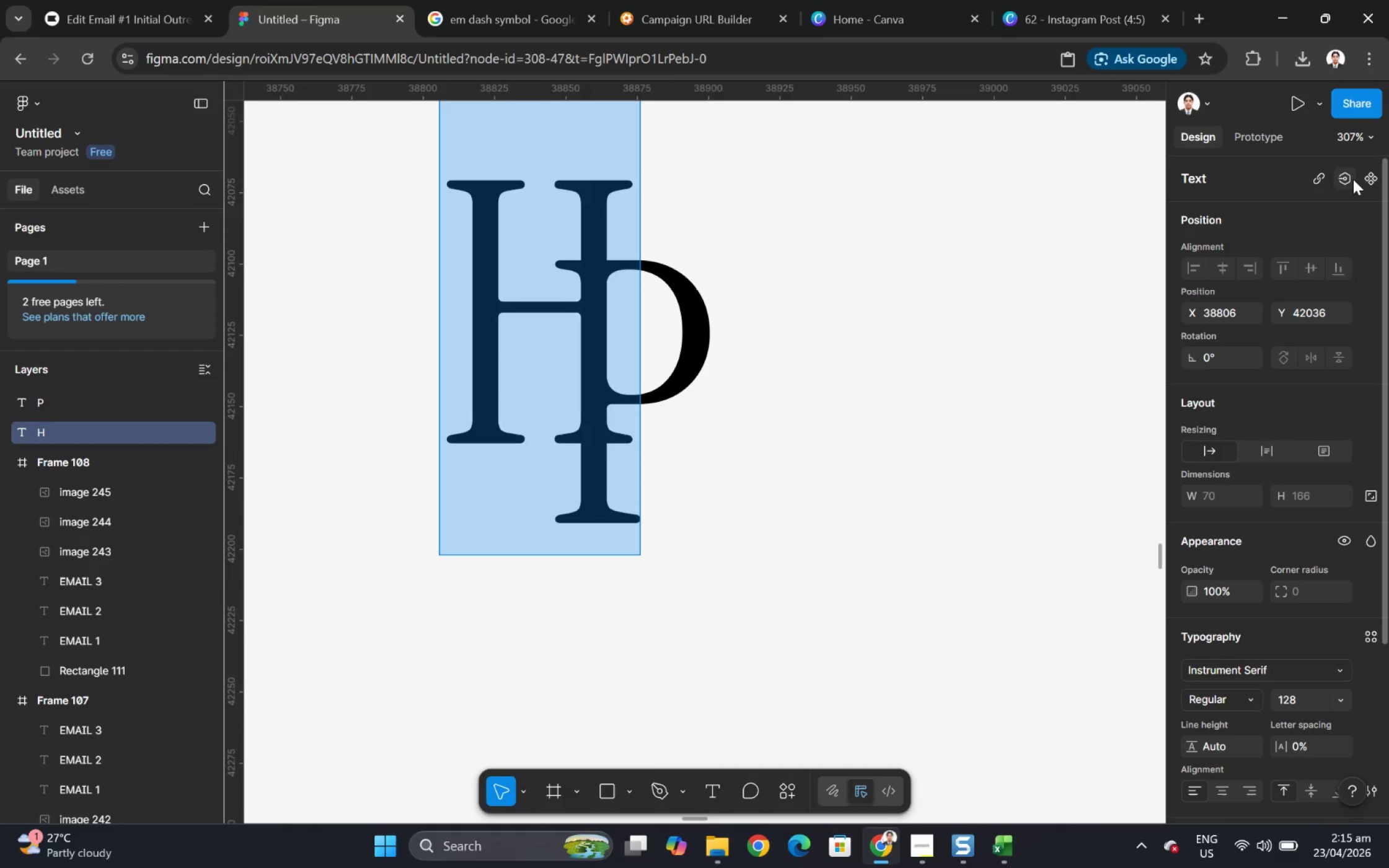 
mouse_move([1346, 185])
 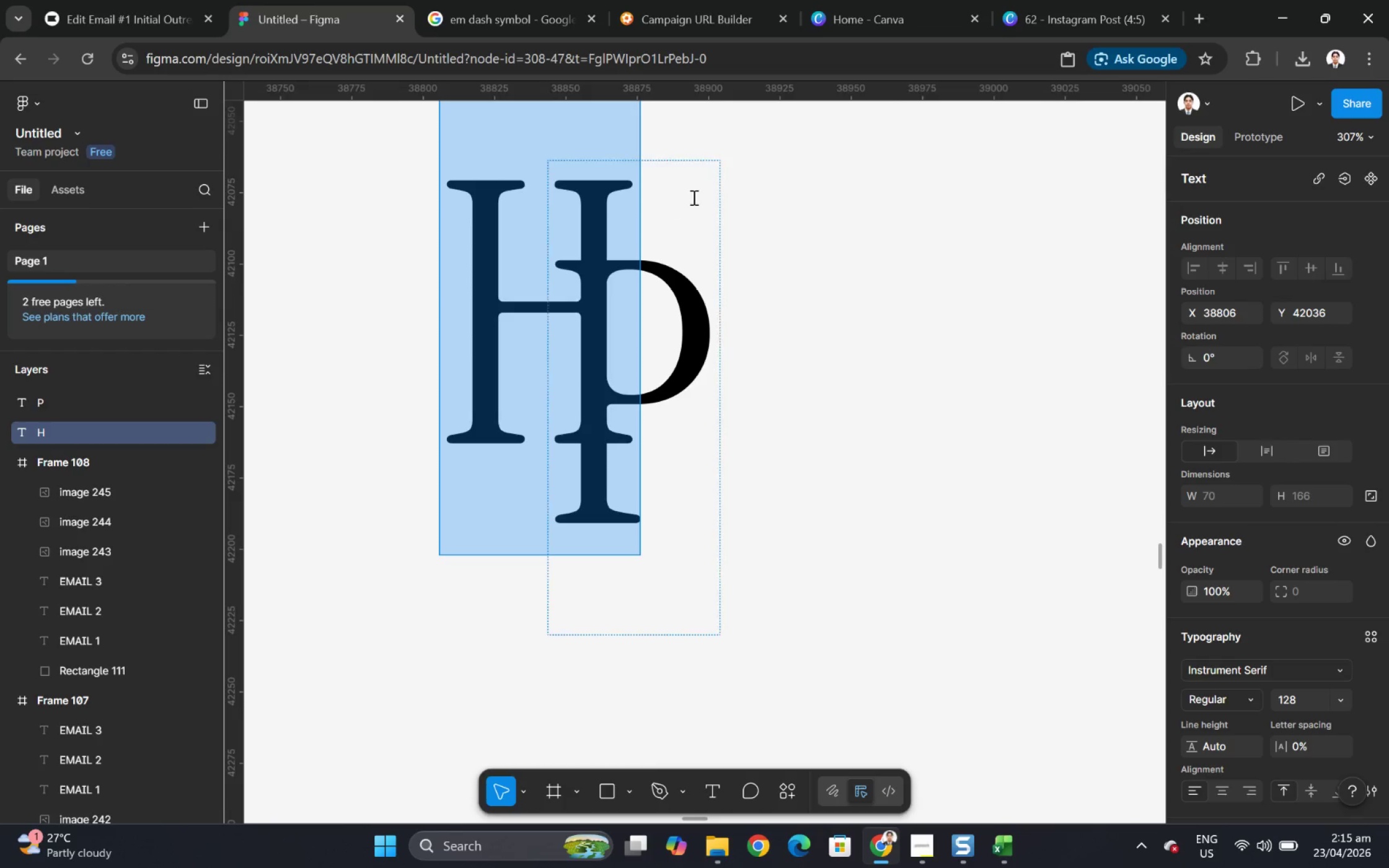 
left_click([508, 204])
 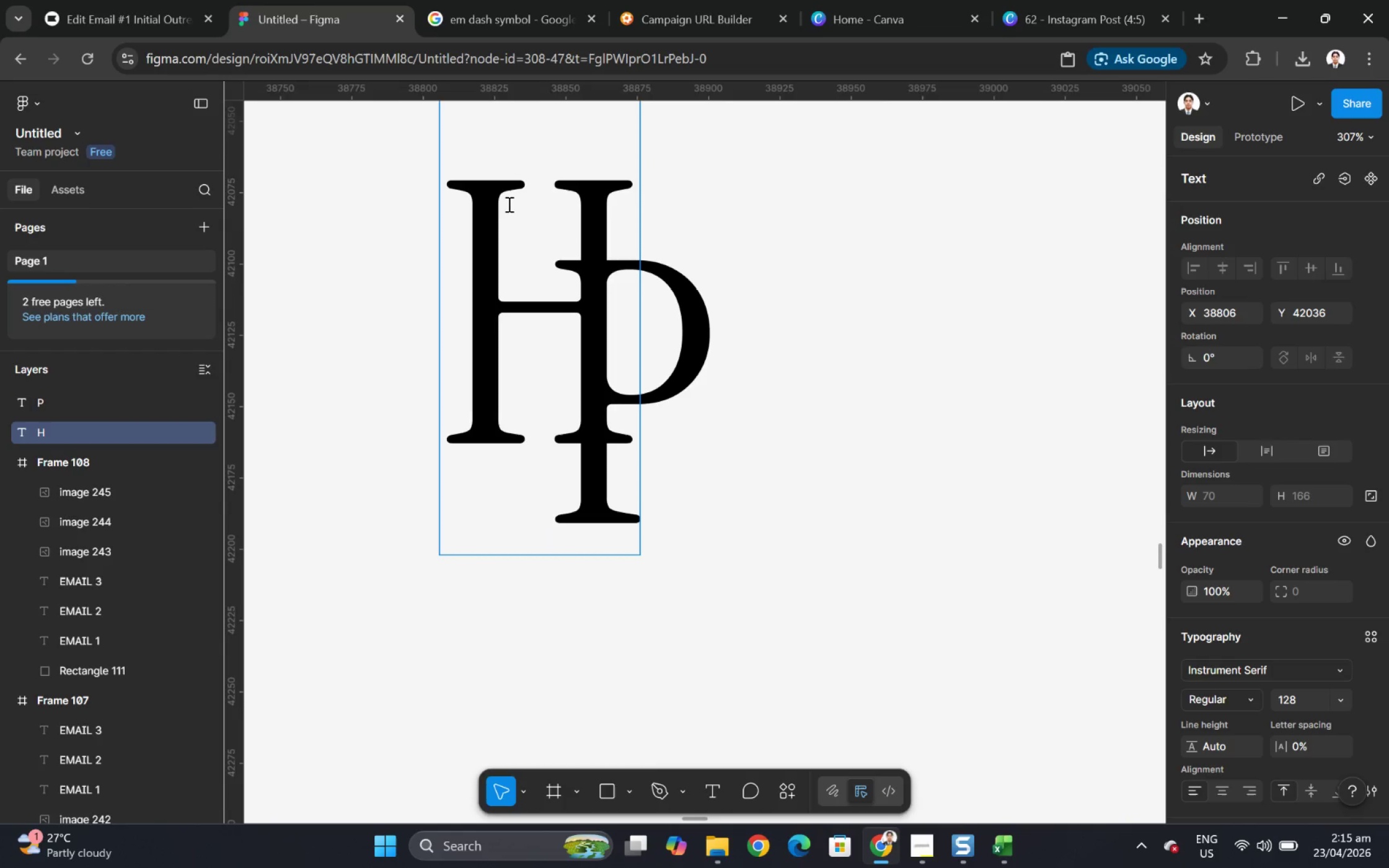 
scroll: coordinate [508, 213], scroll_direction: up, amount: 2.0
 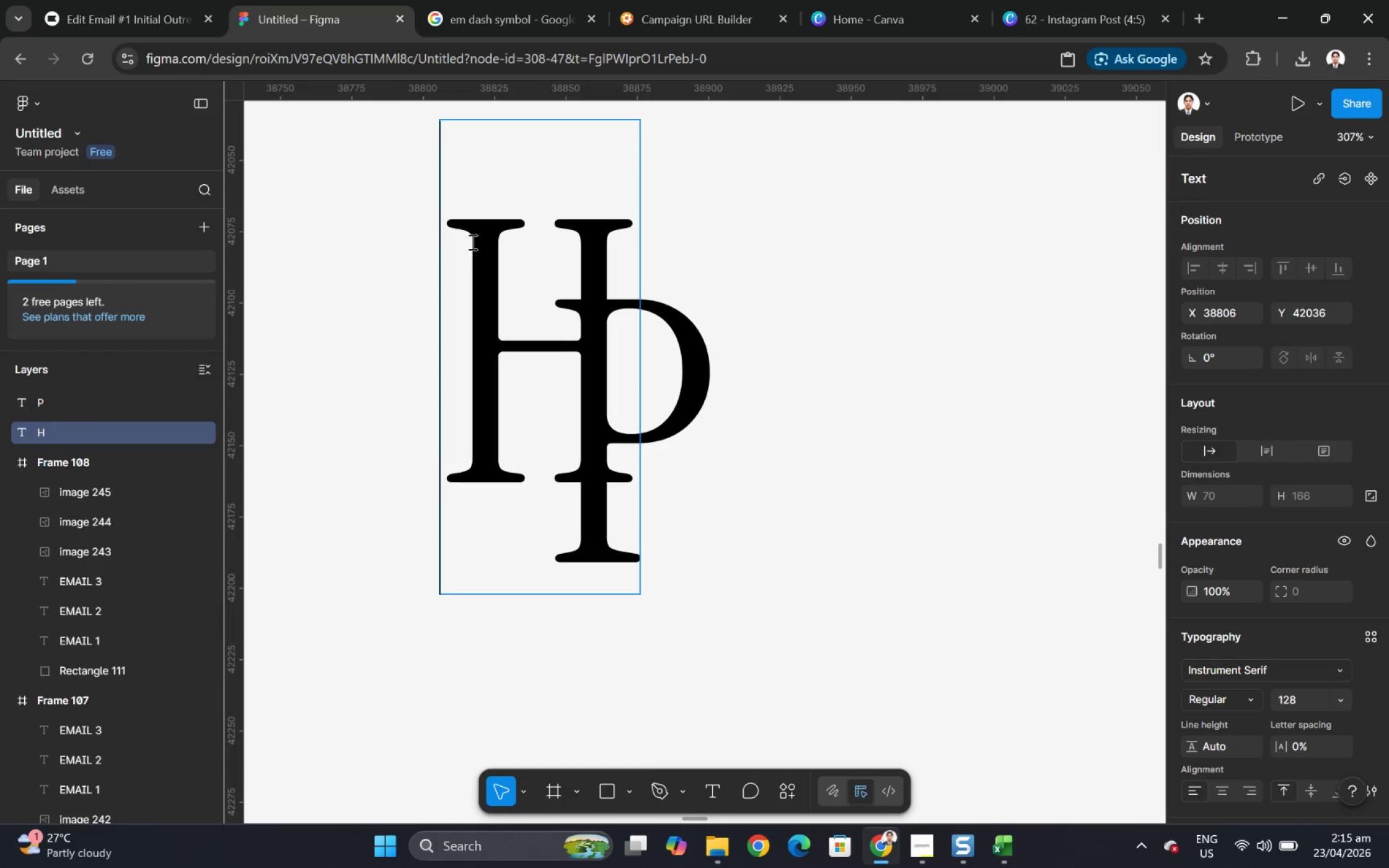 
left_click_drag(start_coordinate=[472, 234], to_coordinate=[504, 247])
 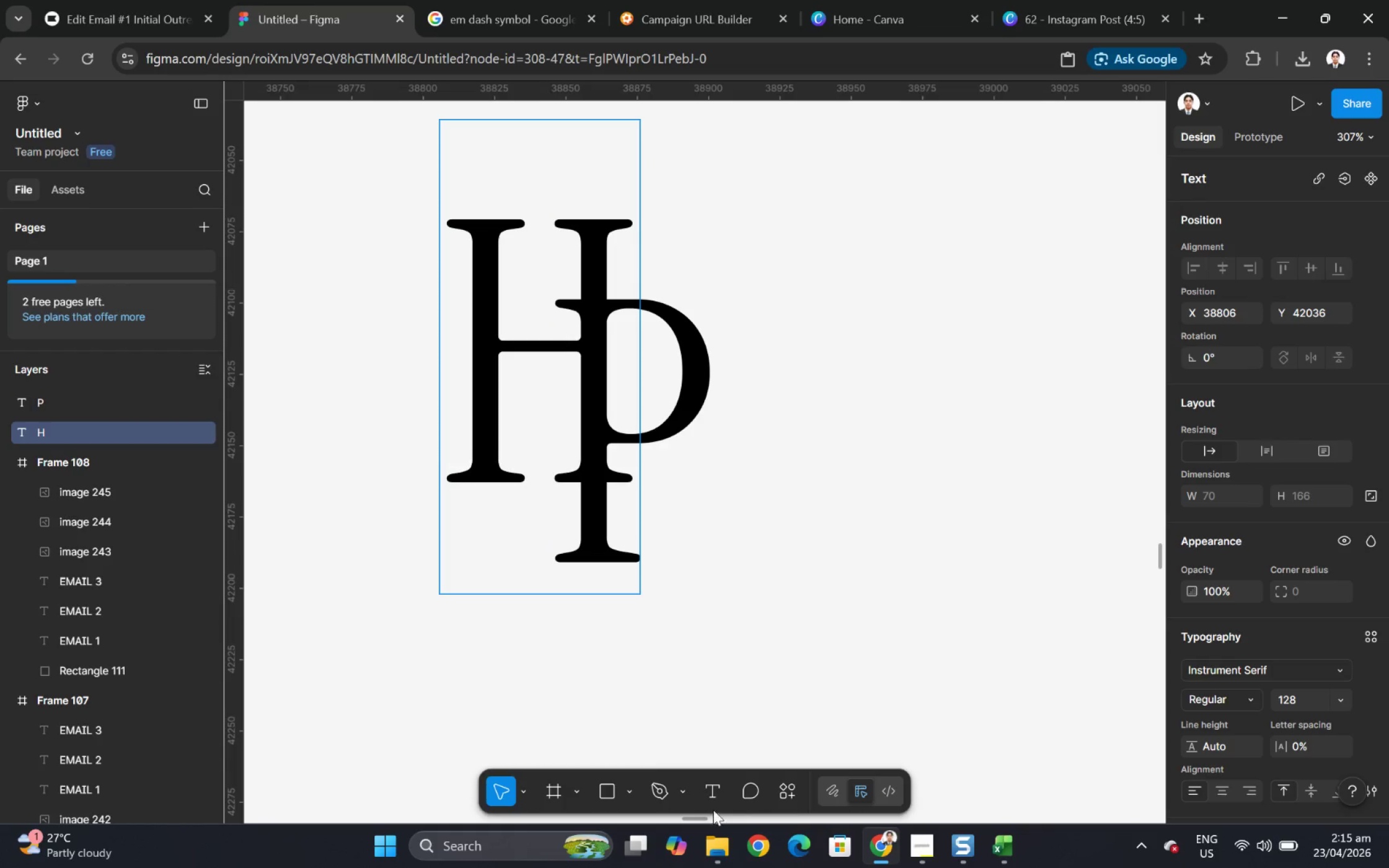 
left_click([658, 788])
 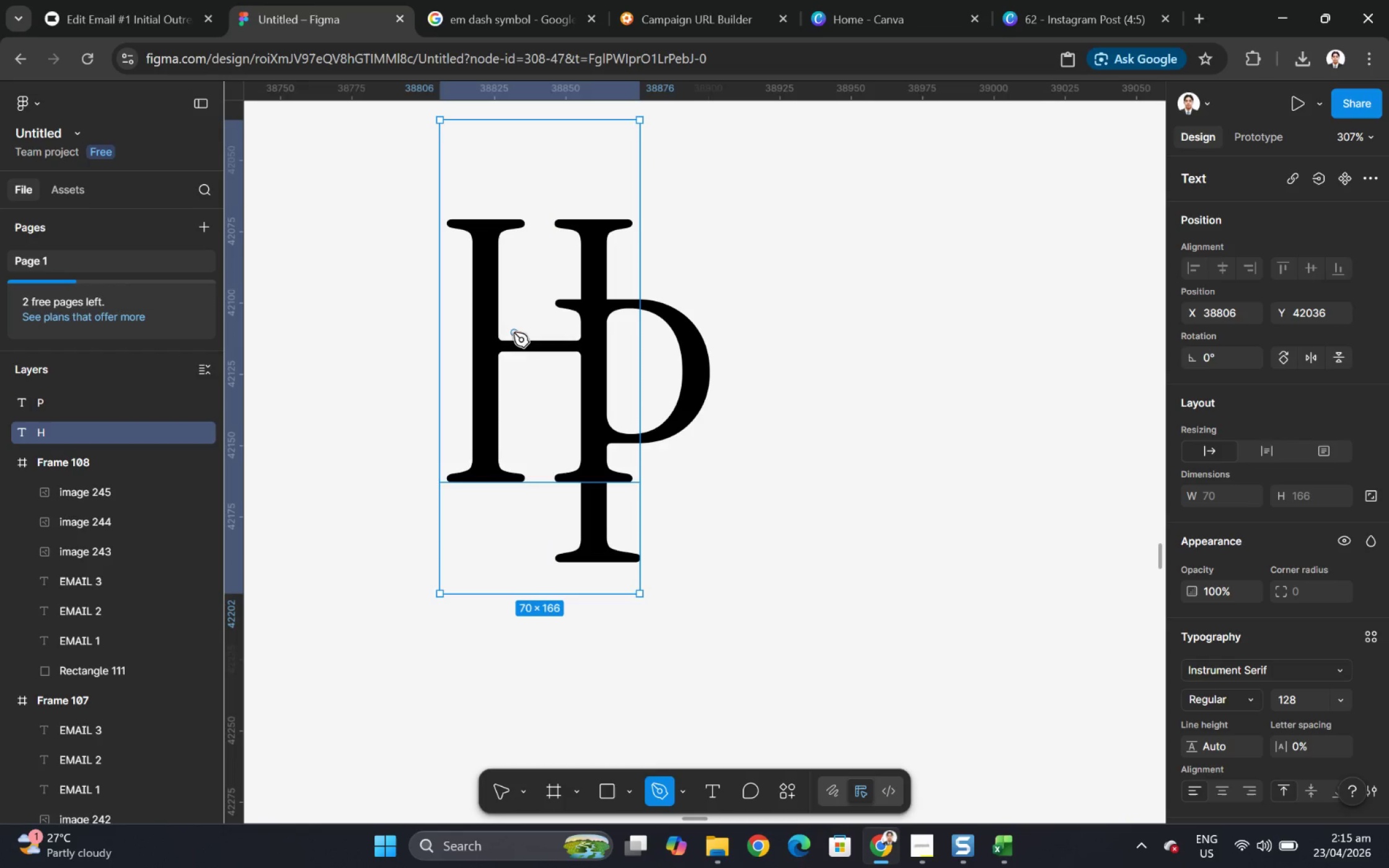 
left_click([493, 347])
 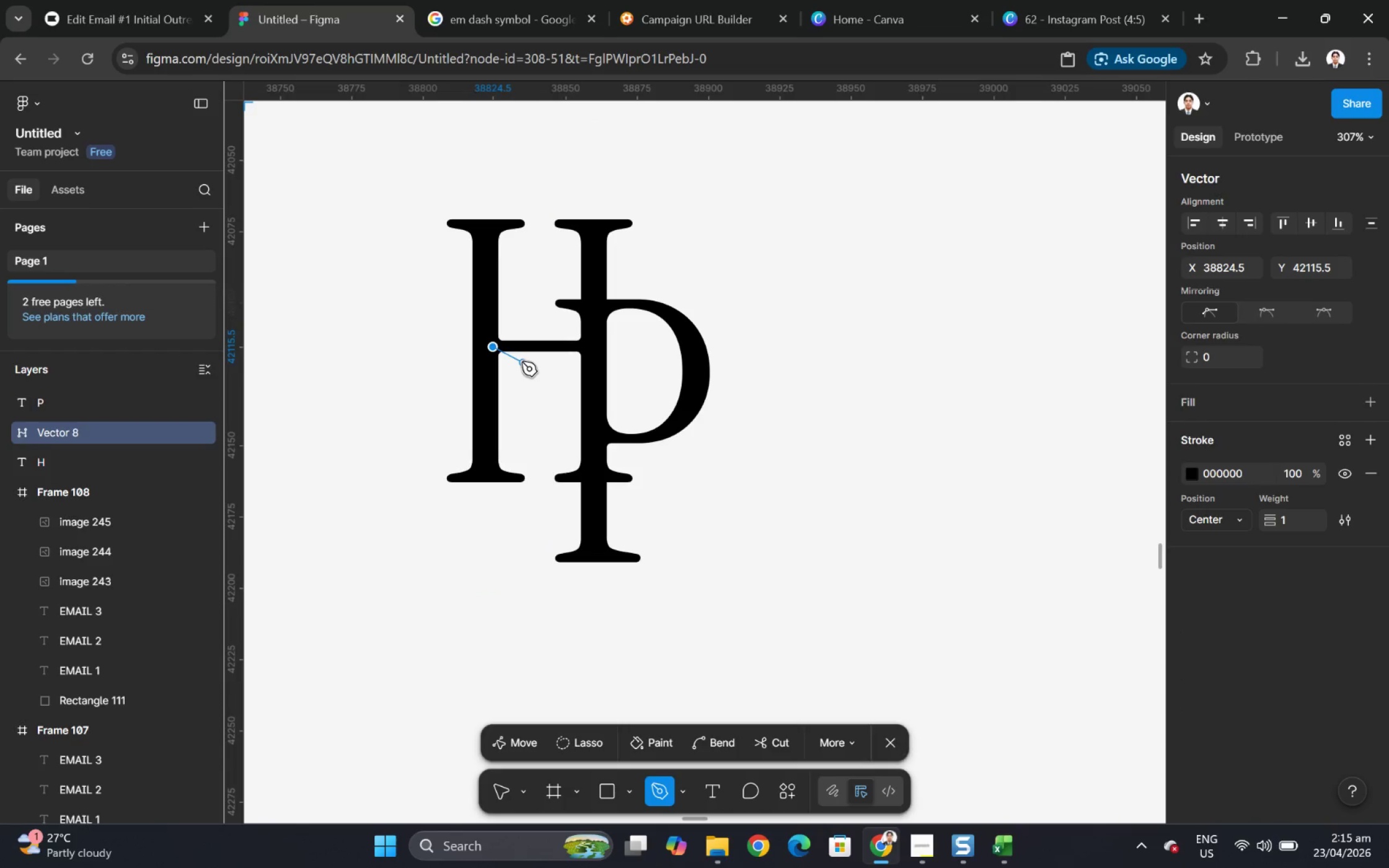 
key(Control+Z)
 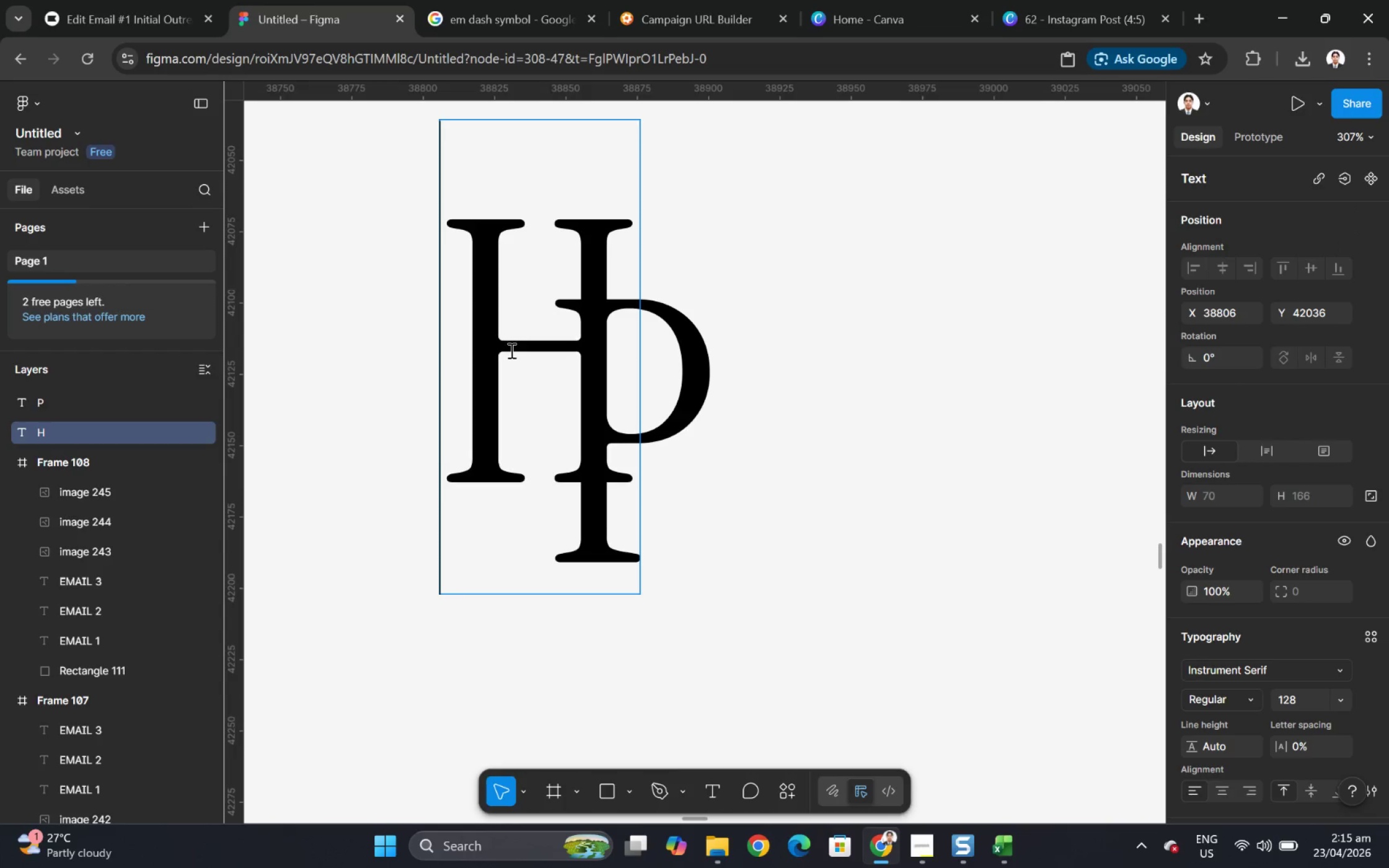 
key(Escape)
 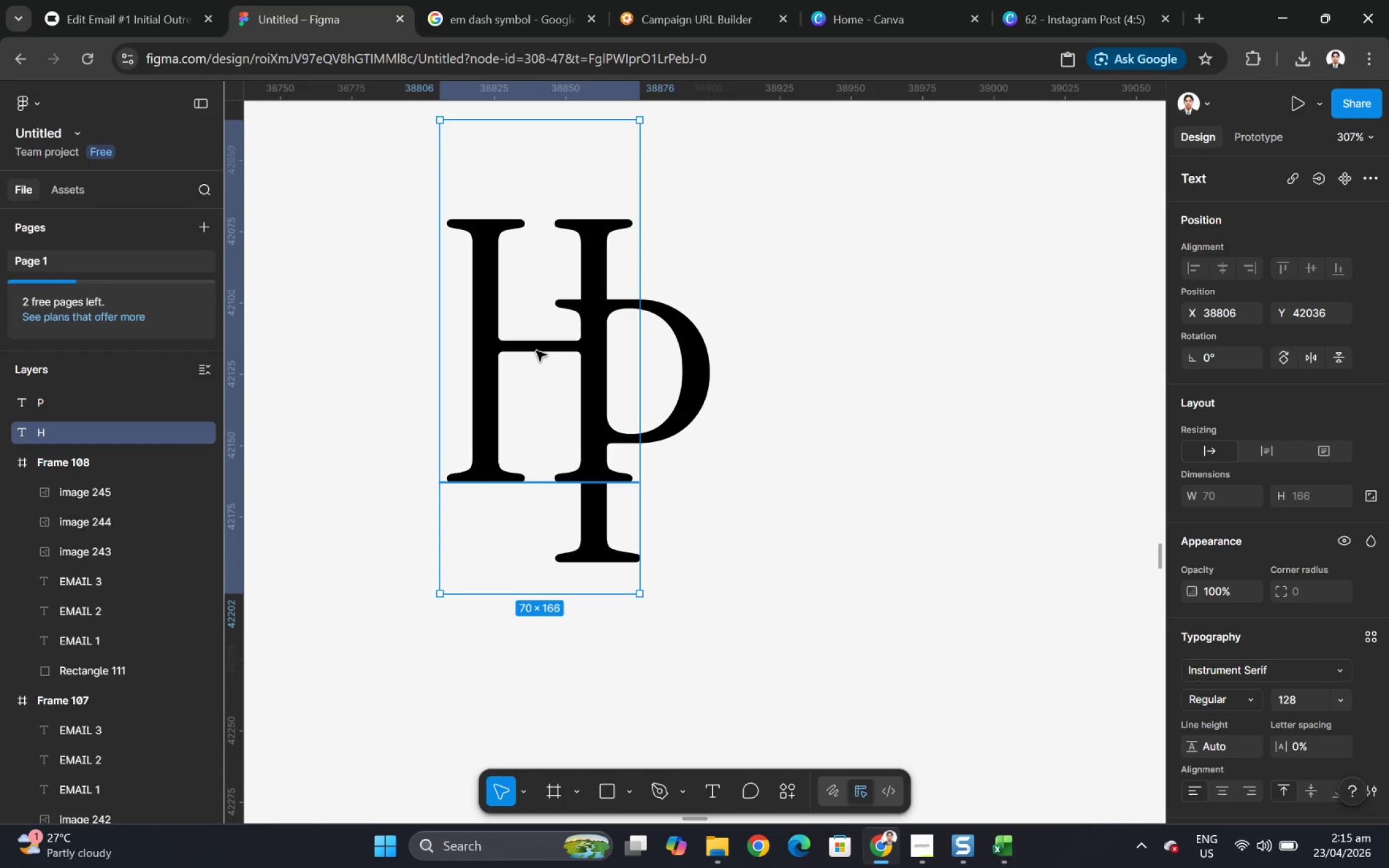 
left_click_drag(start_coordinate=[535, 350], to_coordinate=[444, 396])
 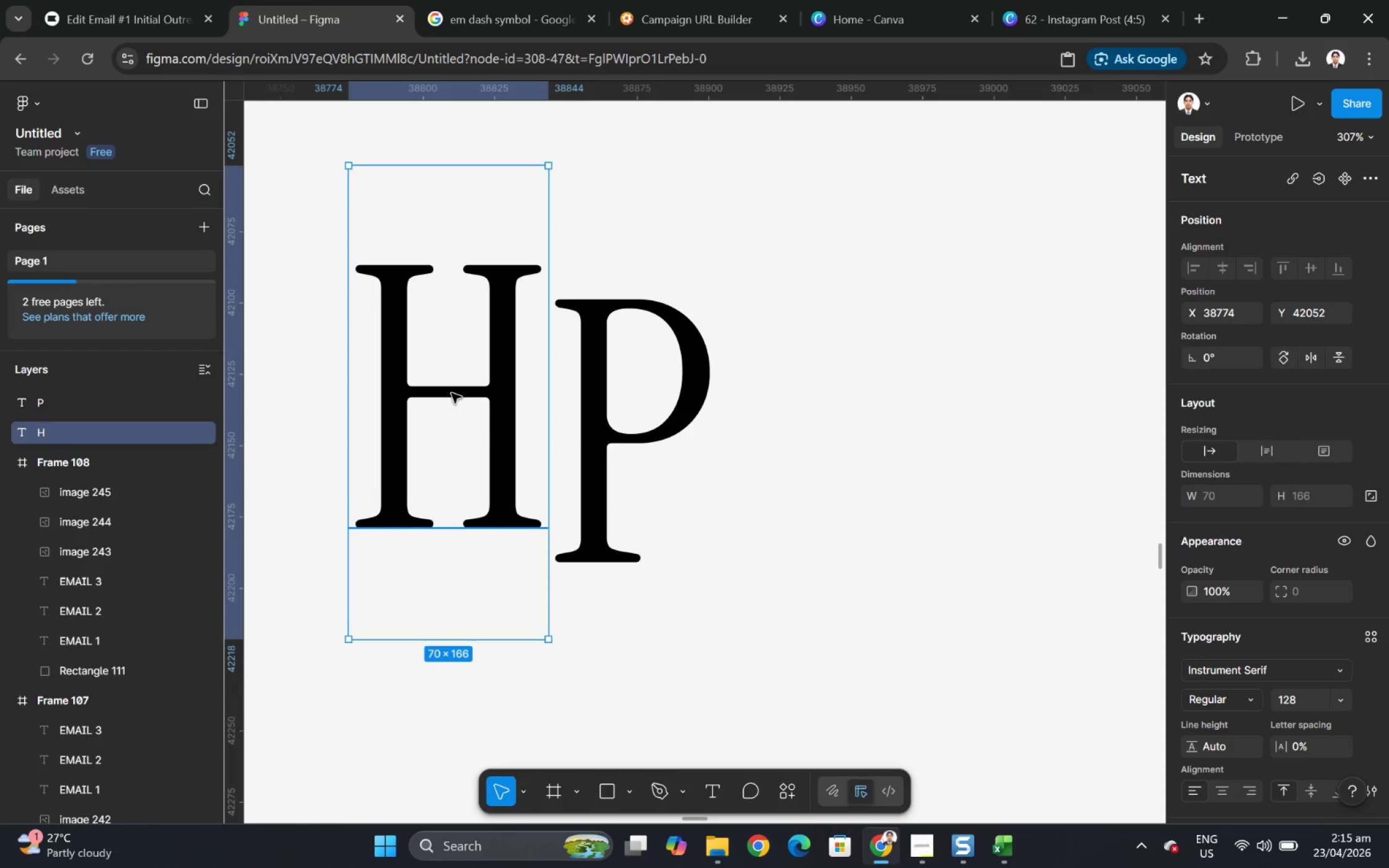 
double_click([451, 393])
 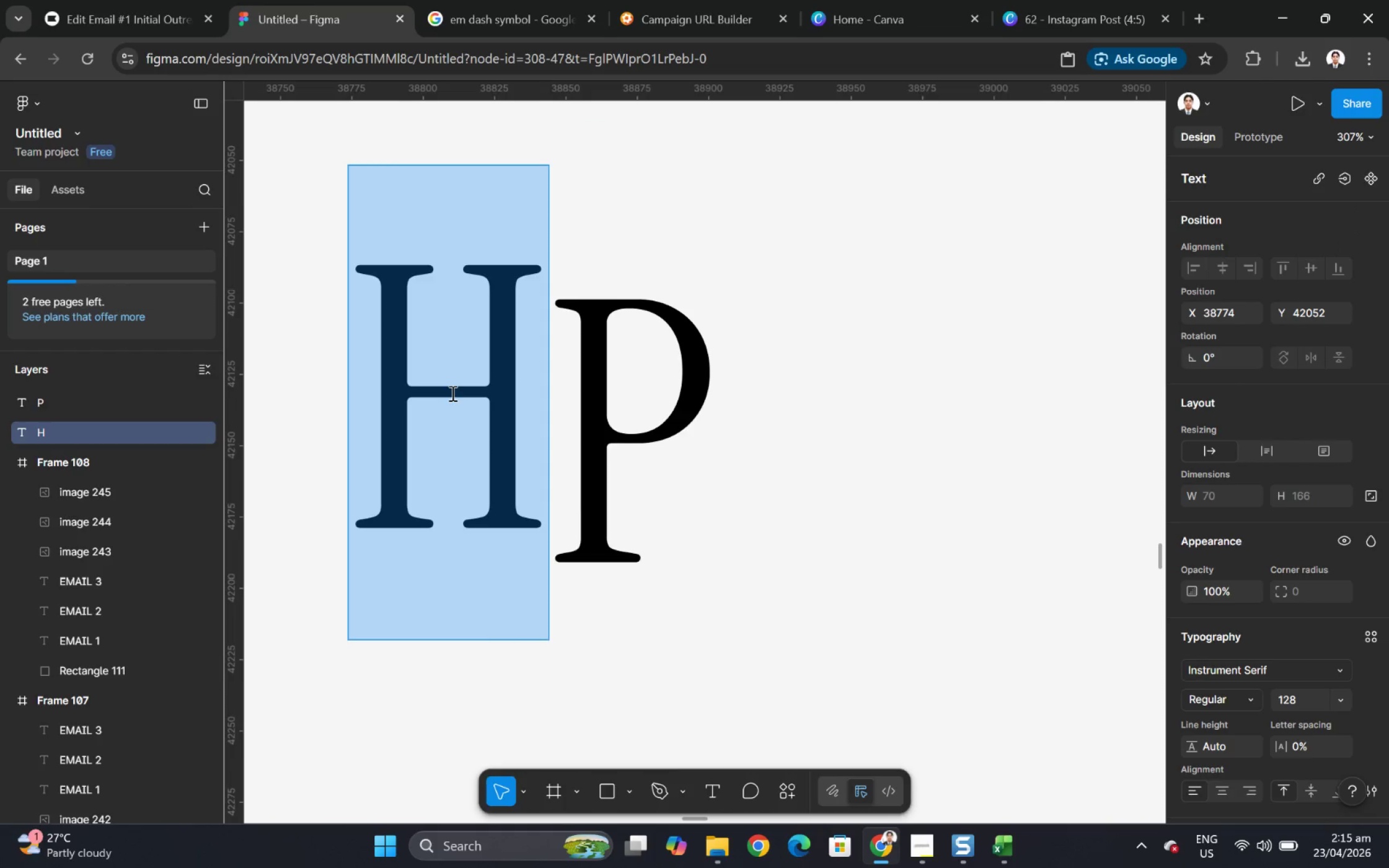 
wait(5.06)
 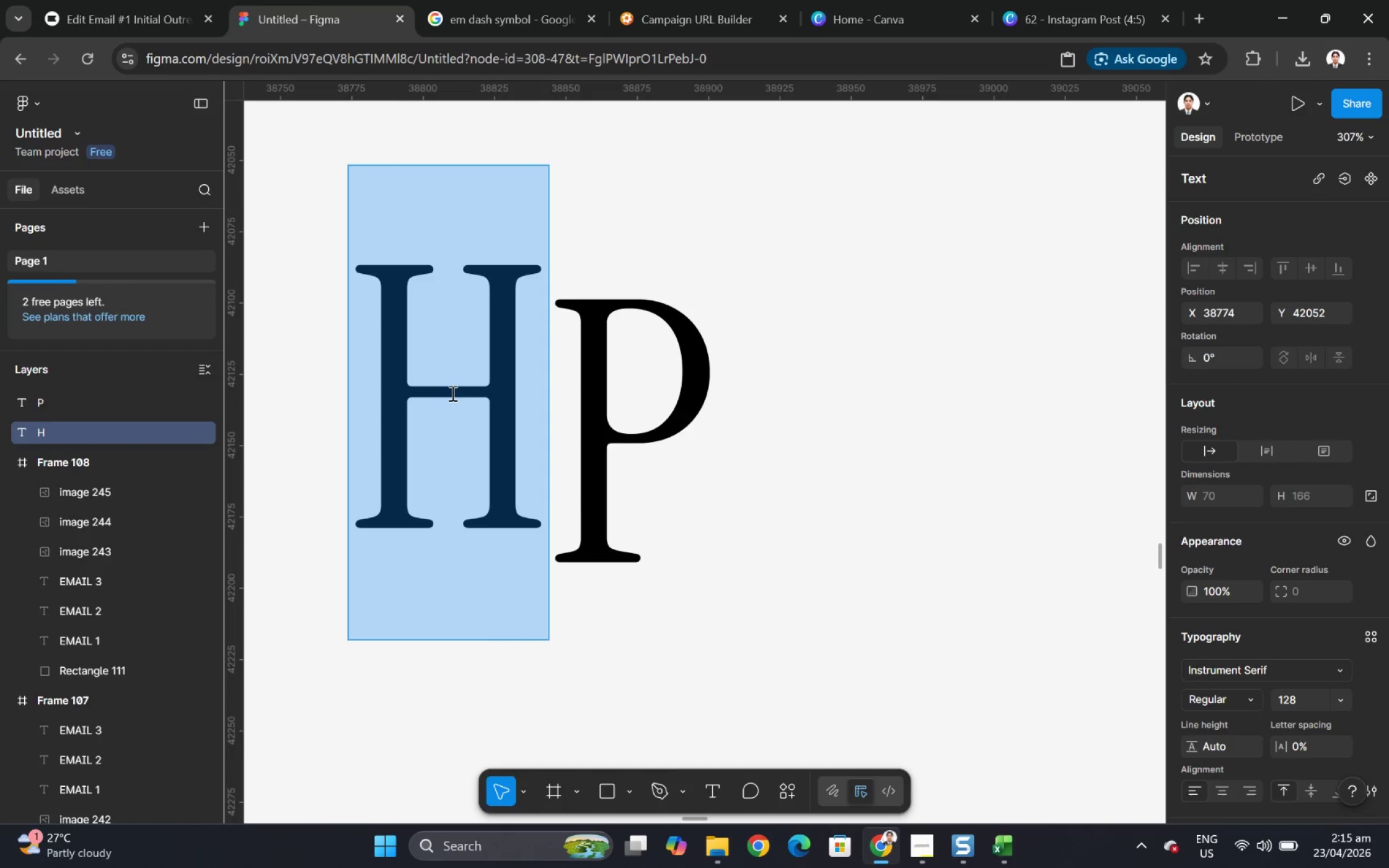 
right_click([451, 393])
 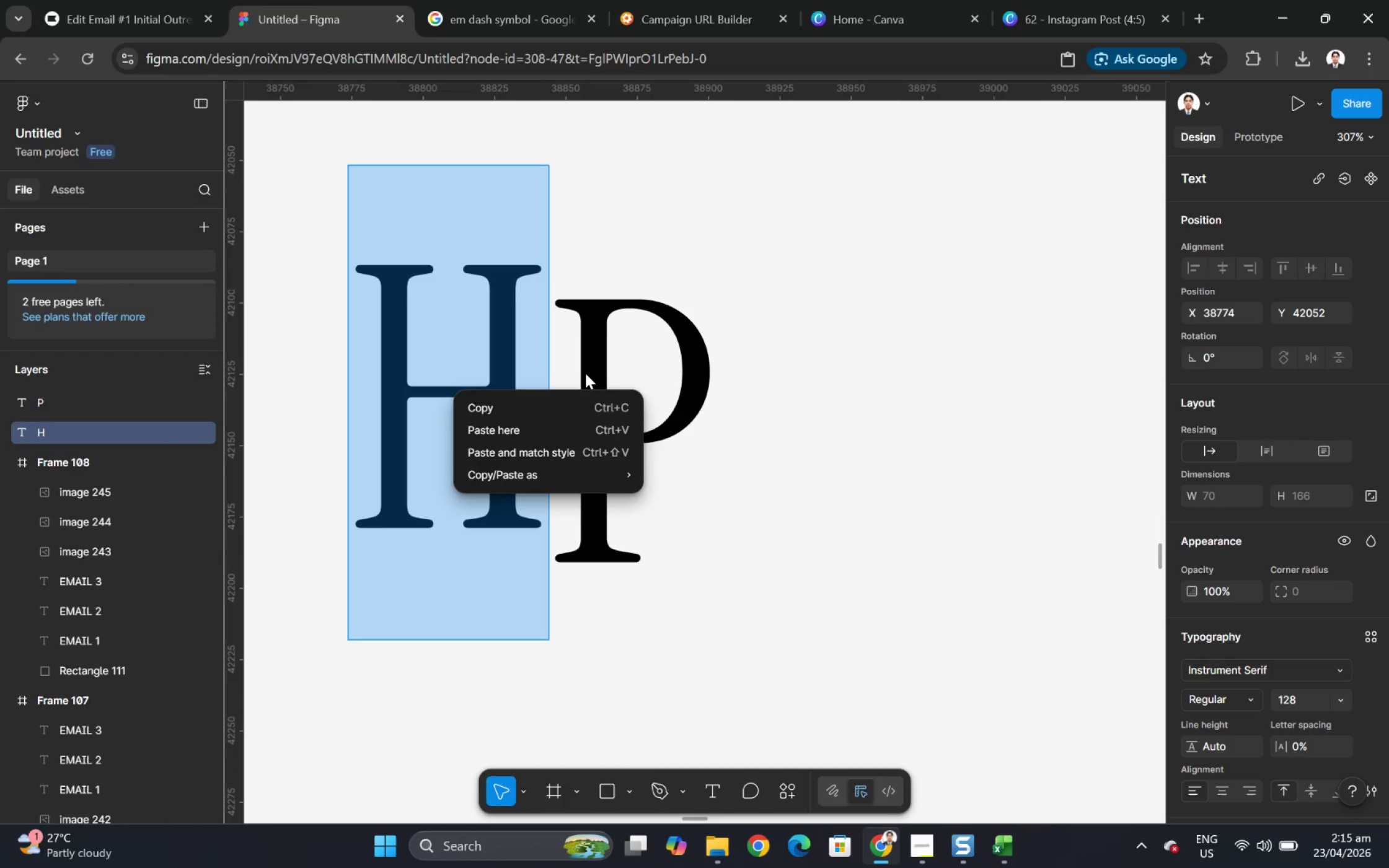 
left_click([647, 336])
 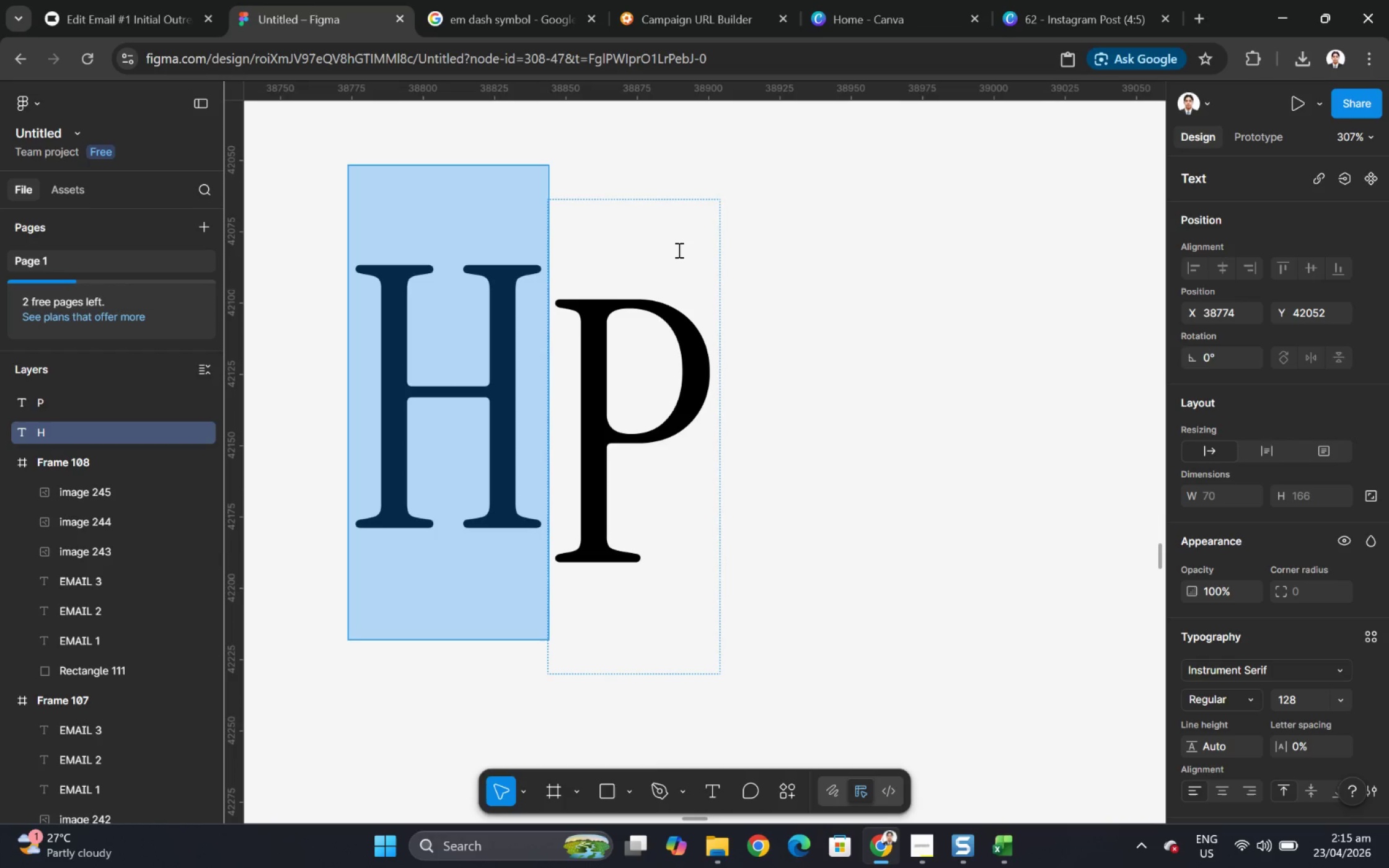 
left_click([848, 254])
 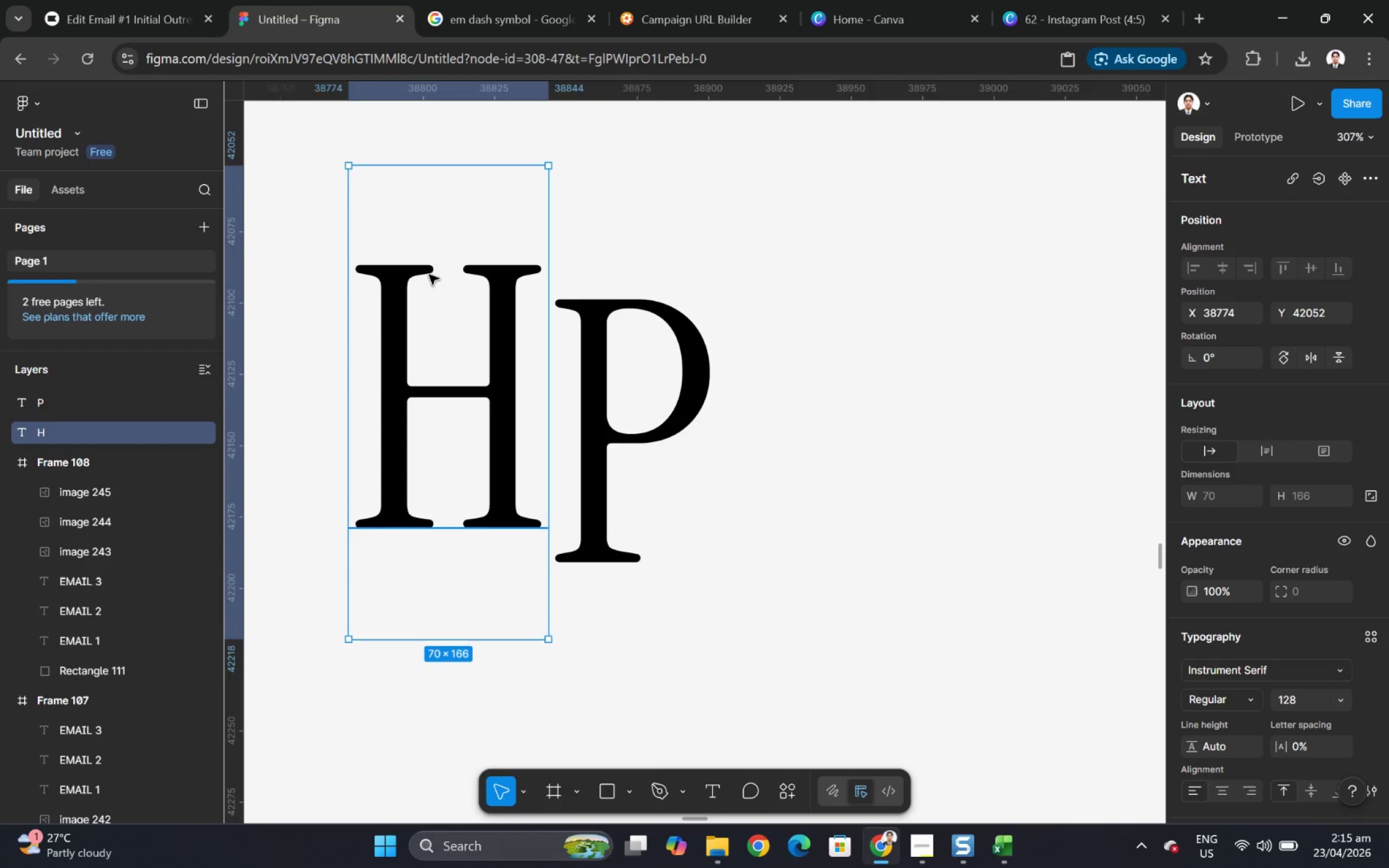 
left_click([429, 274])
 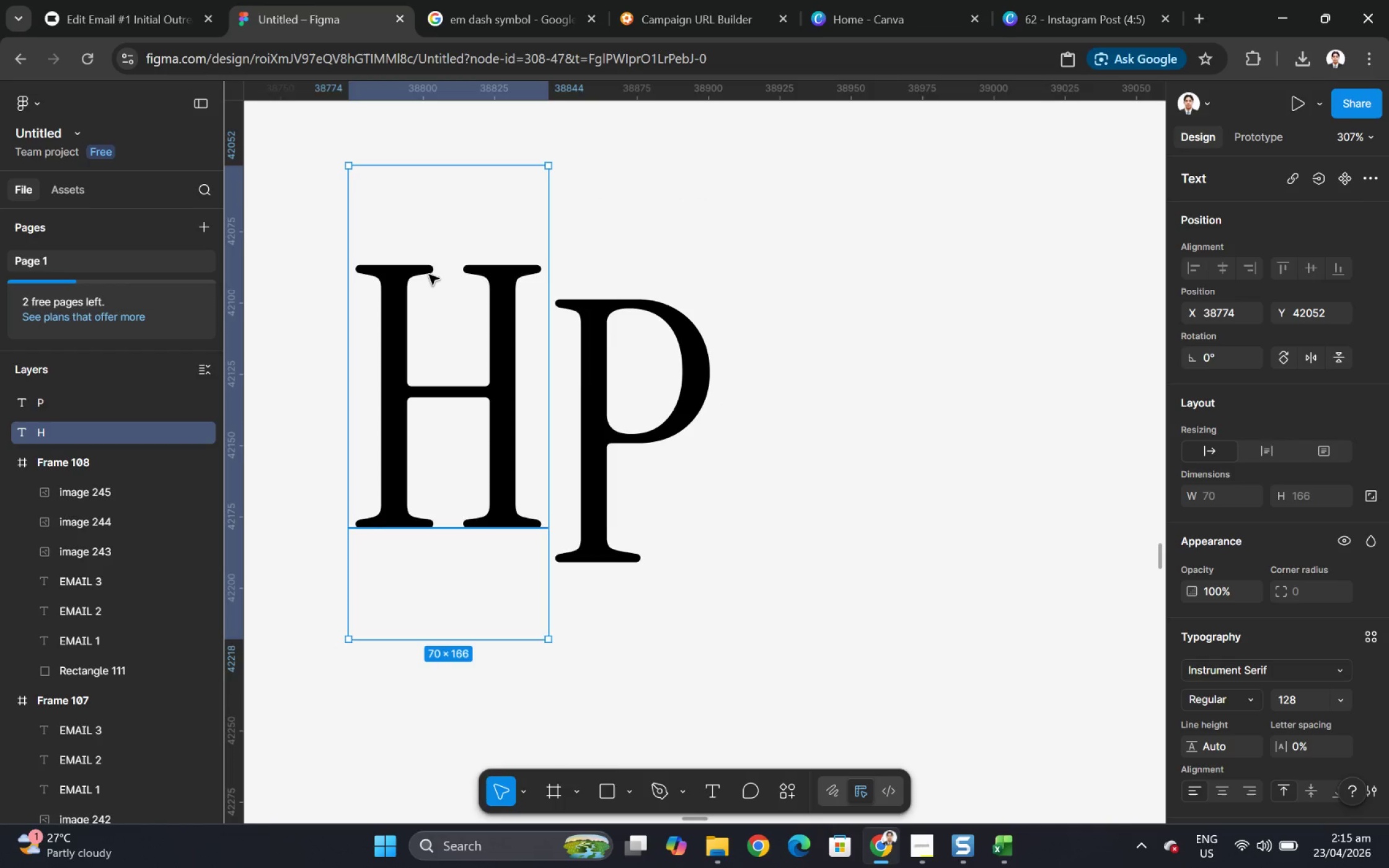 
right_click([429, 274])
 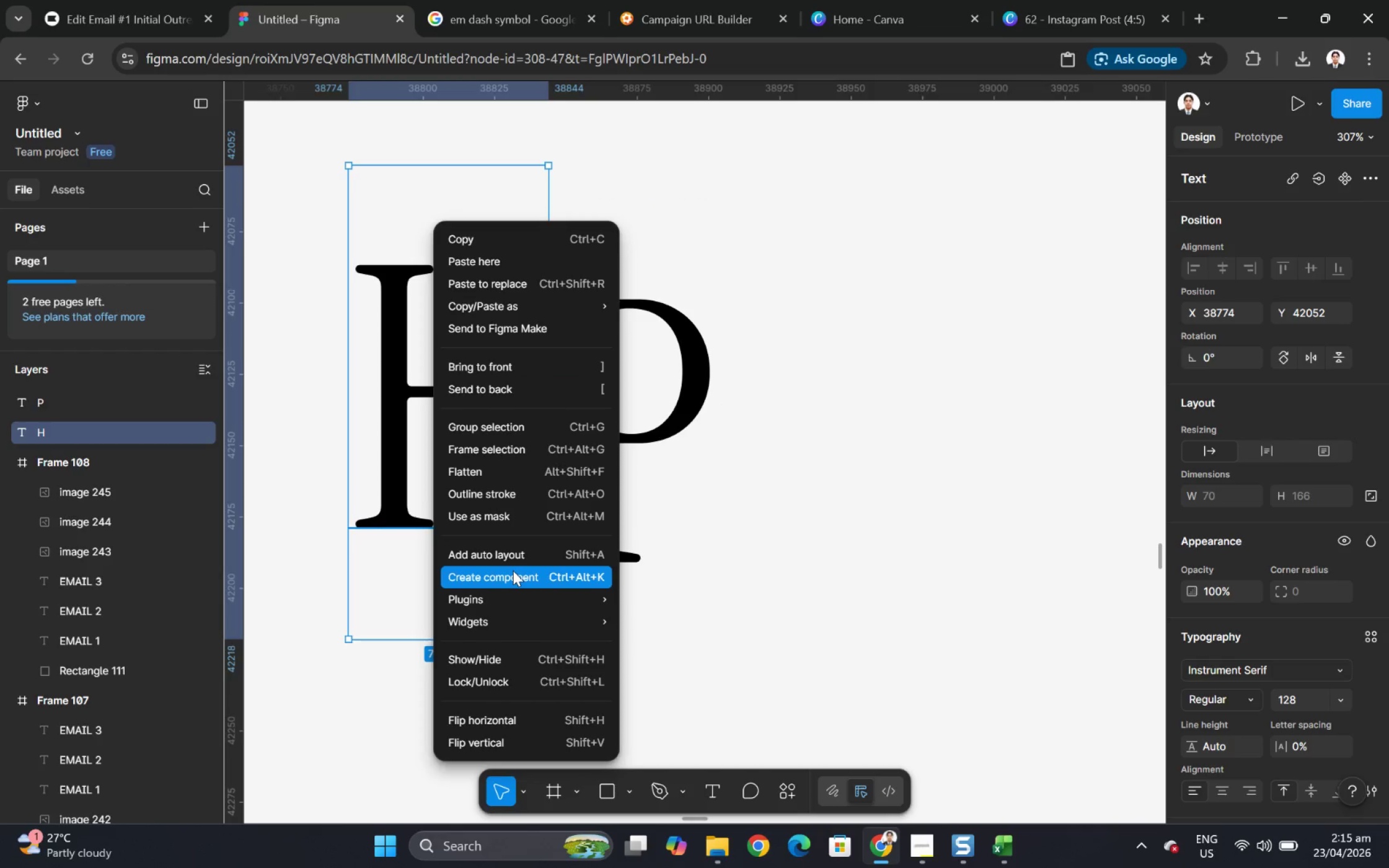 
wait(6.95)
 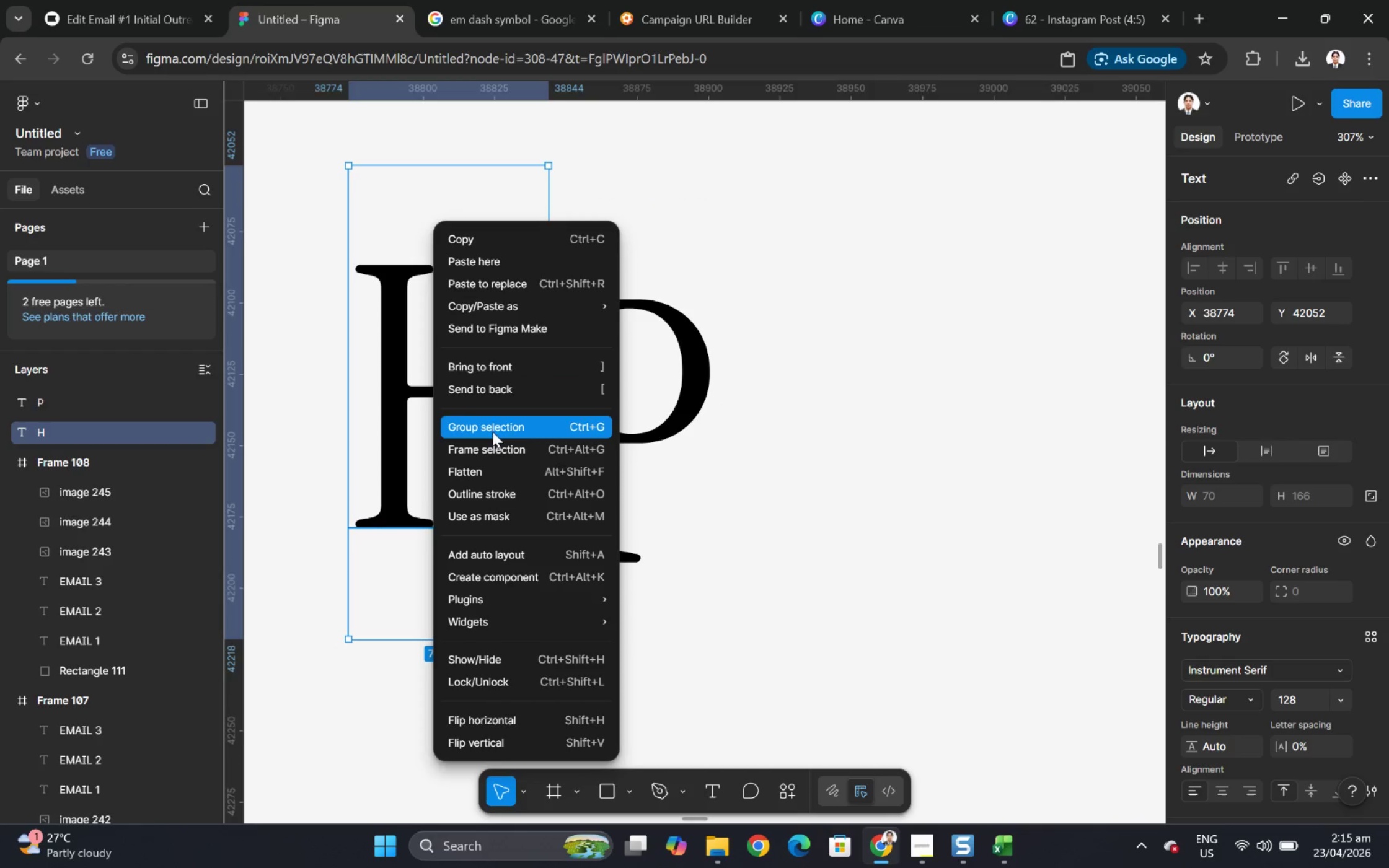 
left_click([513, 570])
 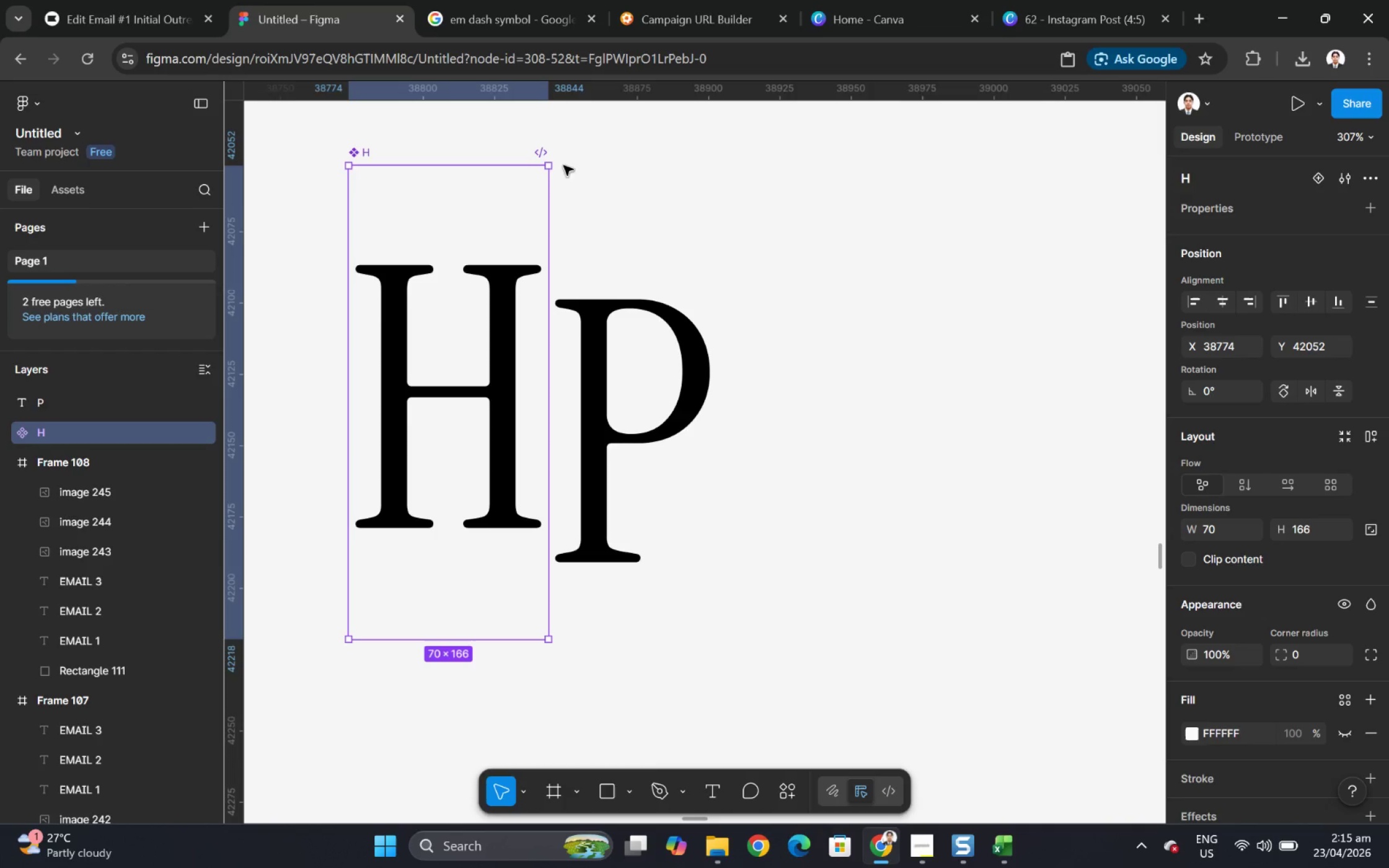 
left_click_drag(start_coordinate=[548, 175], to_coordinate=[659, 177])
 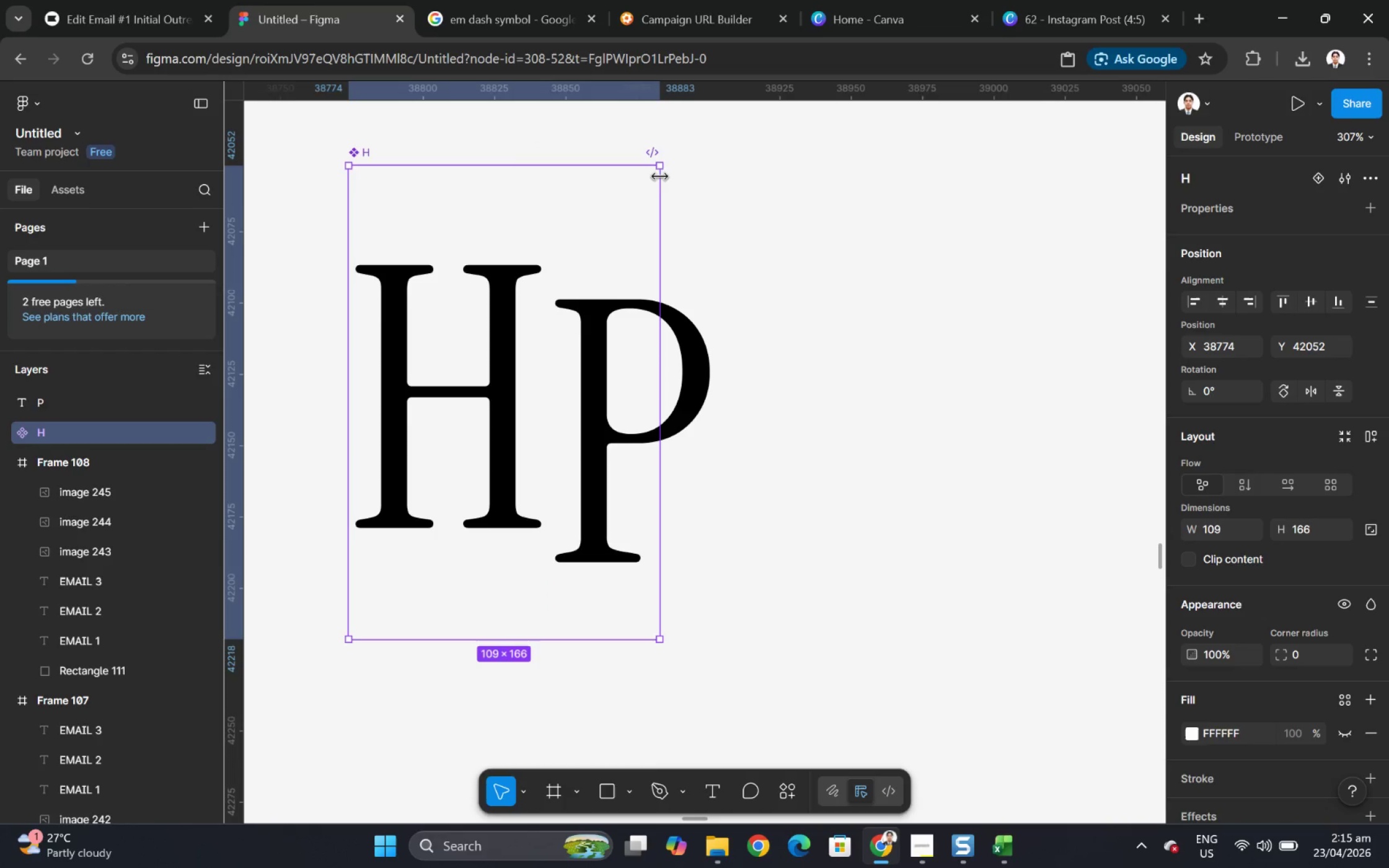 
left_click_drag(start_coordinate=[659, 177], to_coordinate=[553, 177])
 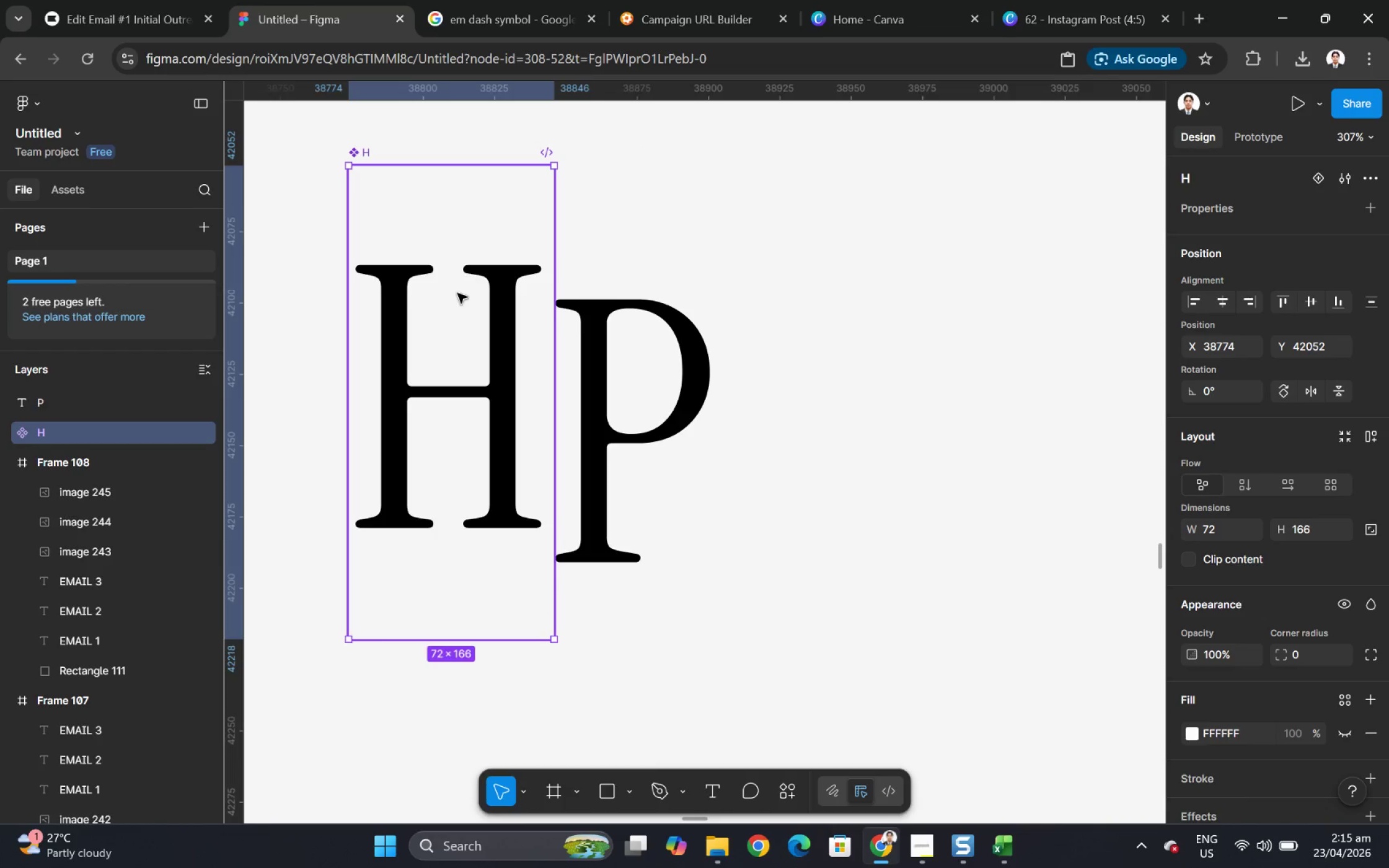 
left_click_drag(start_coordinate=[456, 297], to_coordinate=[531, 268])
 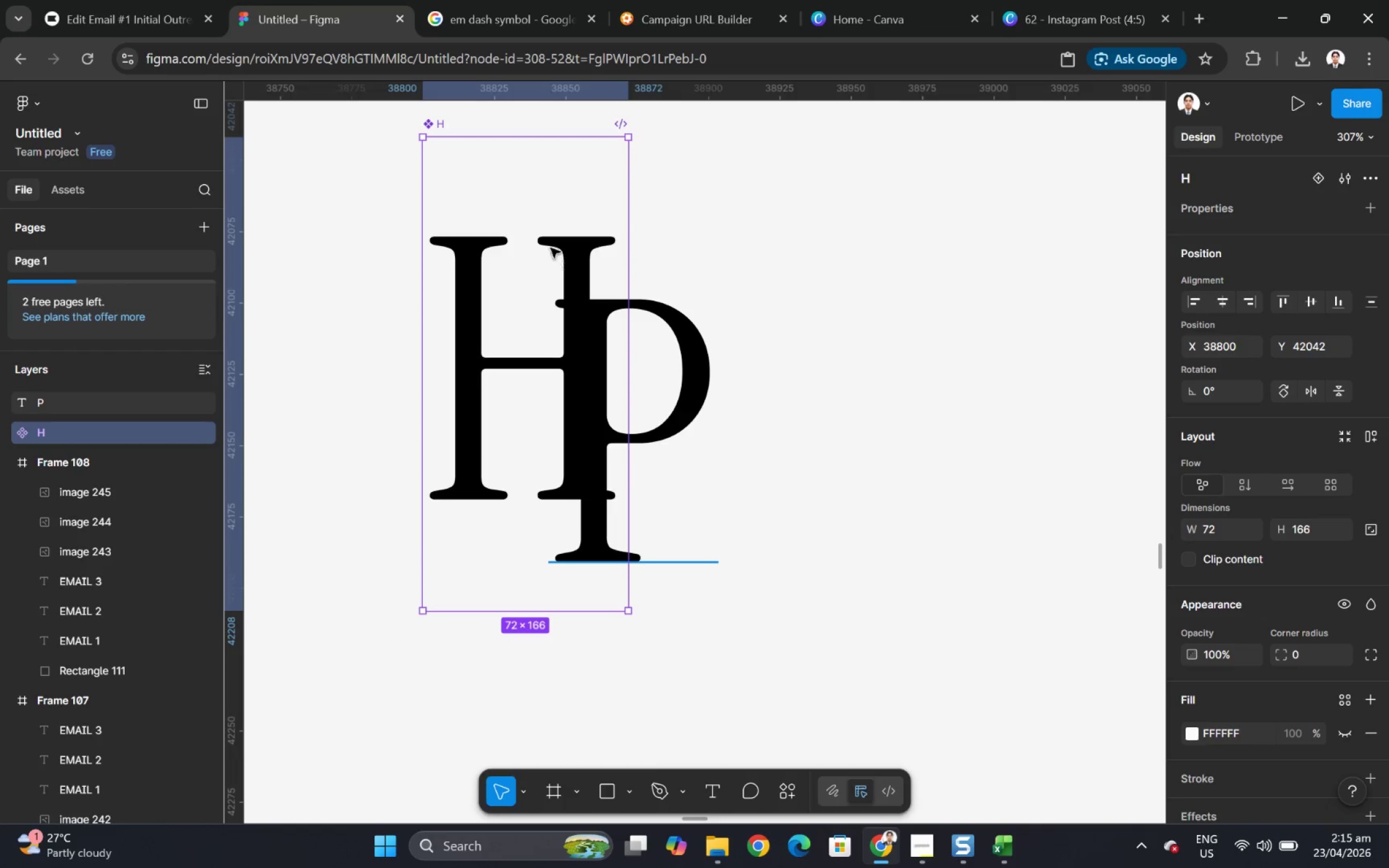 
left_click([479, 246])
 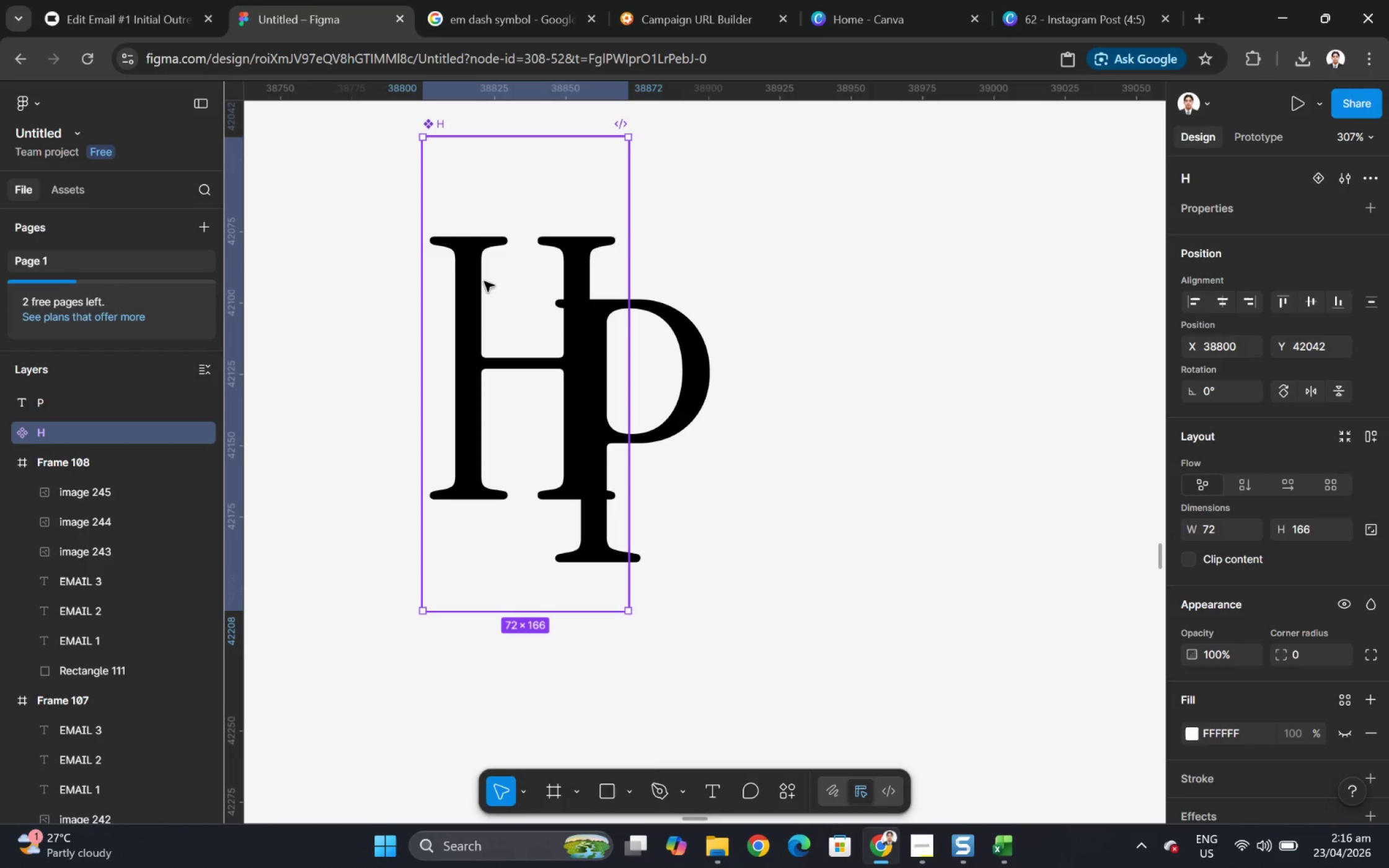 
left_click_drag(start_coordinate=[484, 281], to_coordinate=[464, 283])
 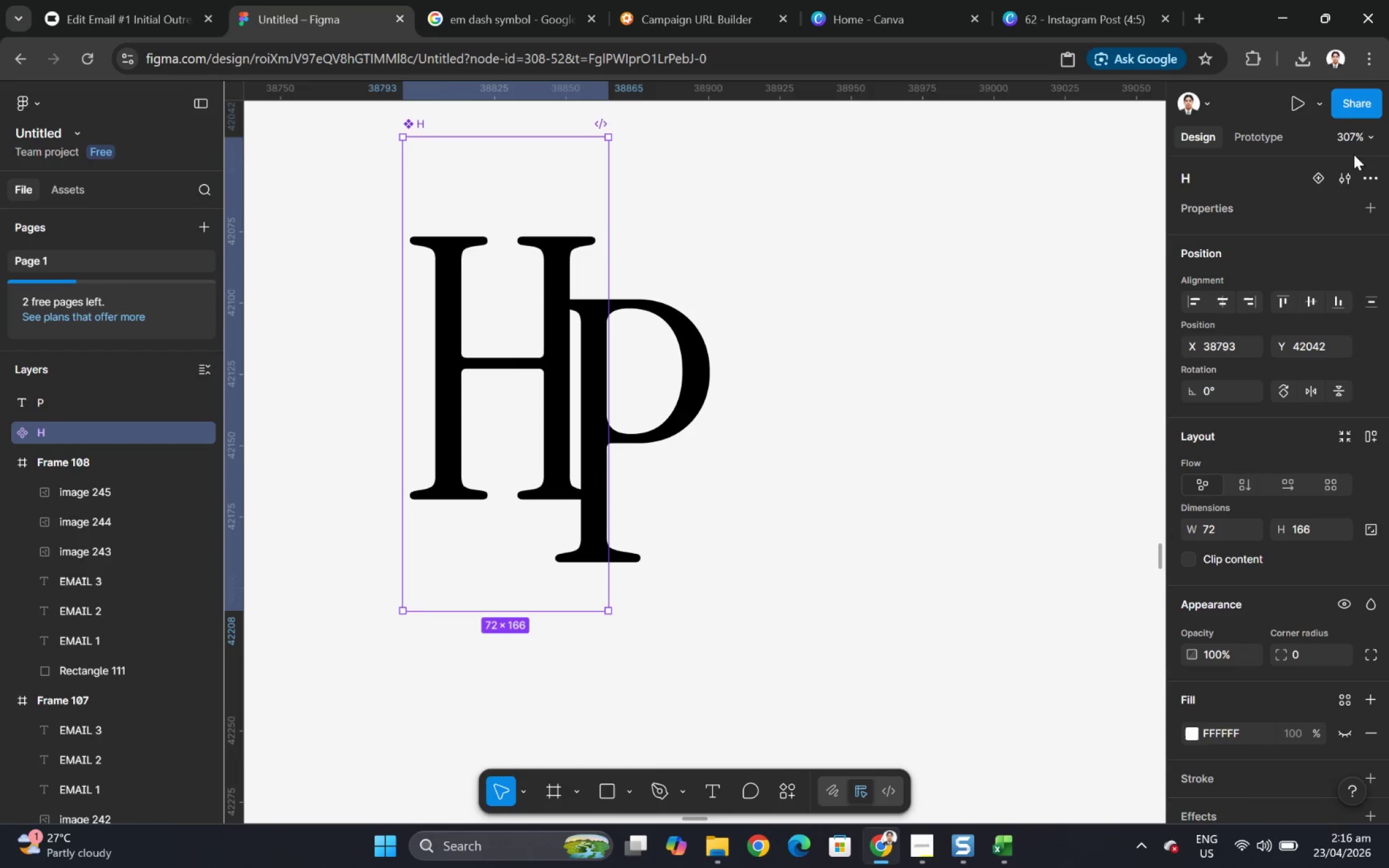 
mouse_move([1323, 176])
 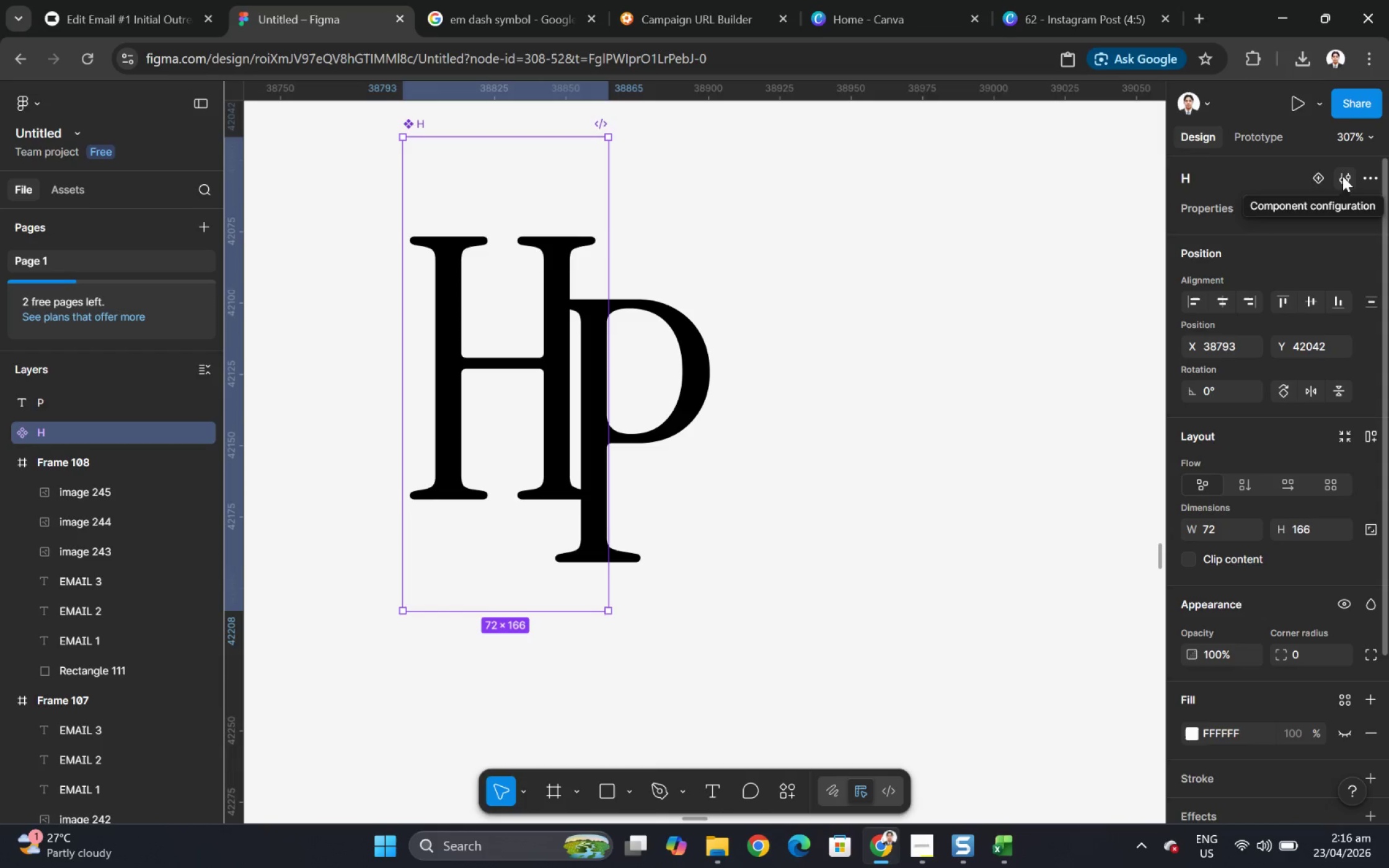 
left_click([1342, 176])
 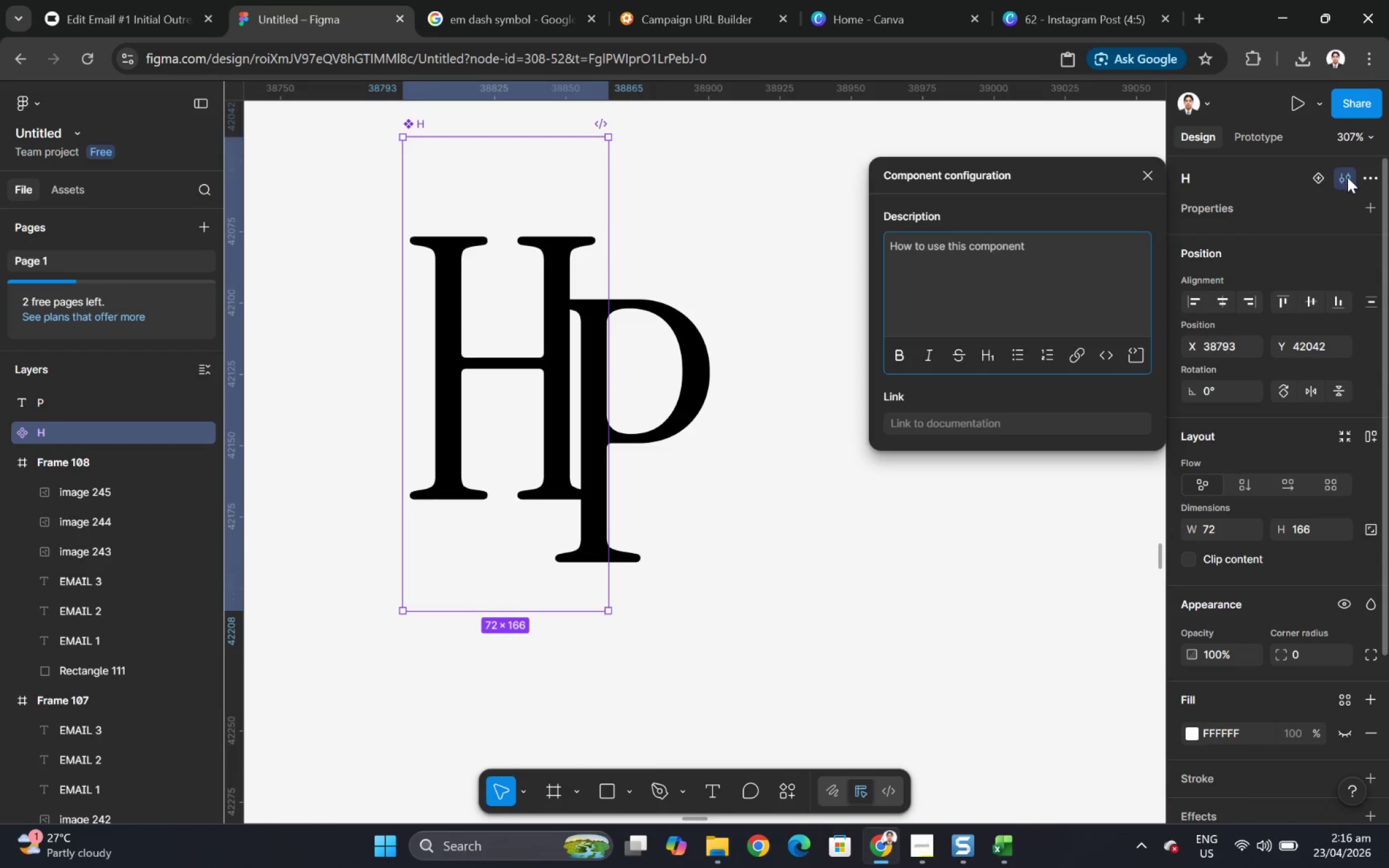 
mouse_move([1347, 187])
 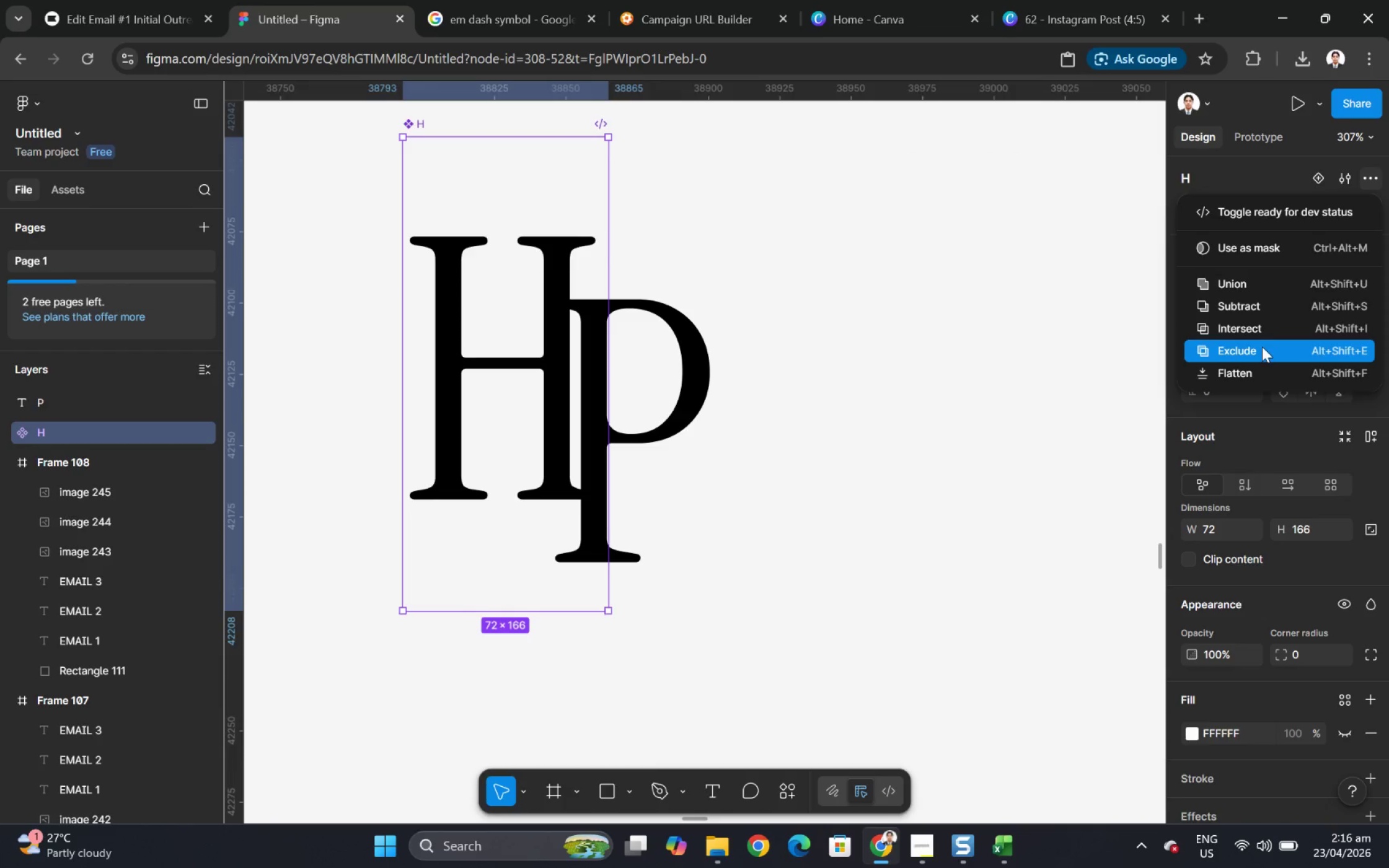 
scroll: coordinate [1262, 341], scroll_direction: down, amount: 3.0
 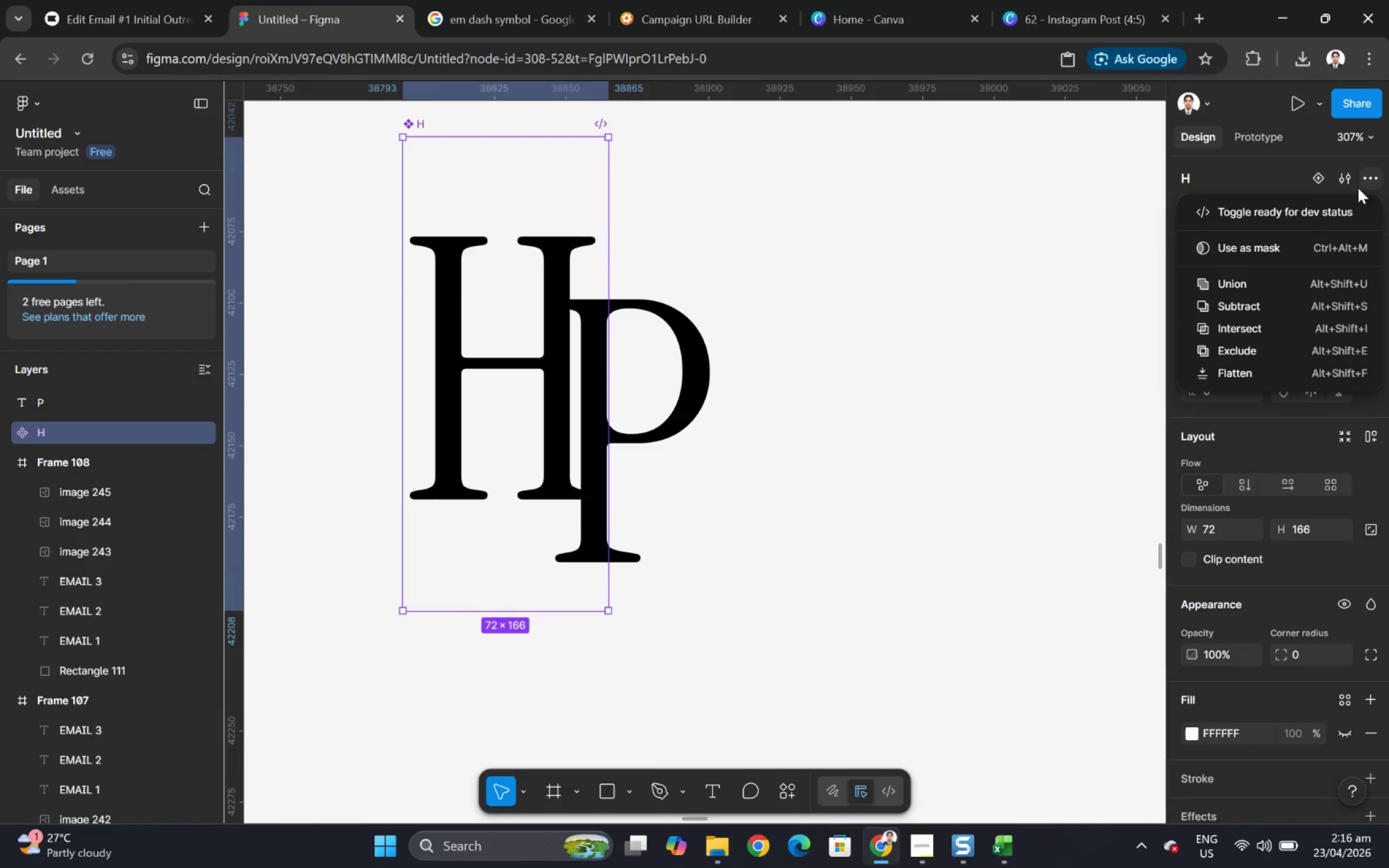 
left_click([1365, 172])
 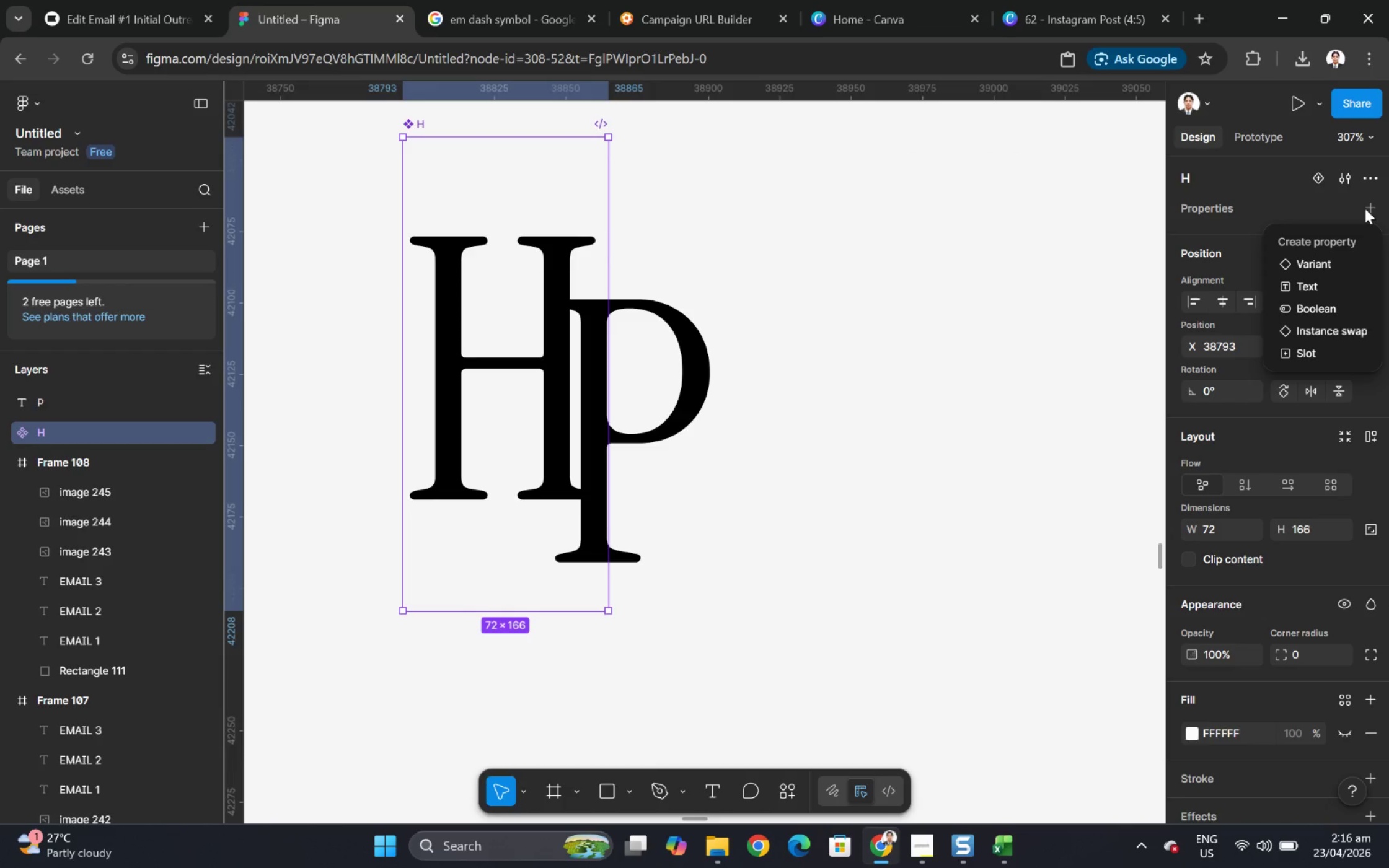 
left_click([1364, 208])
 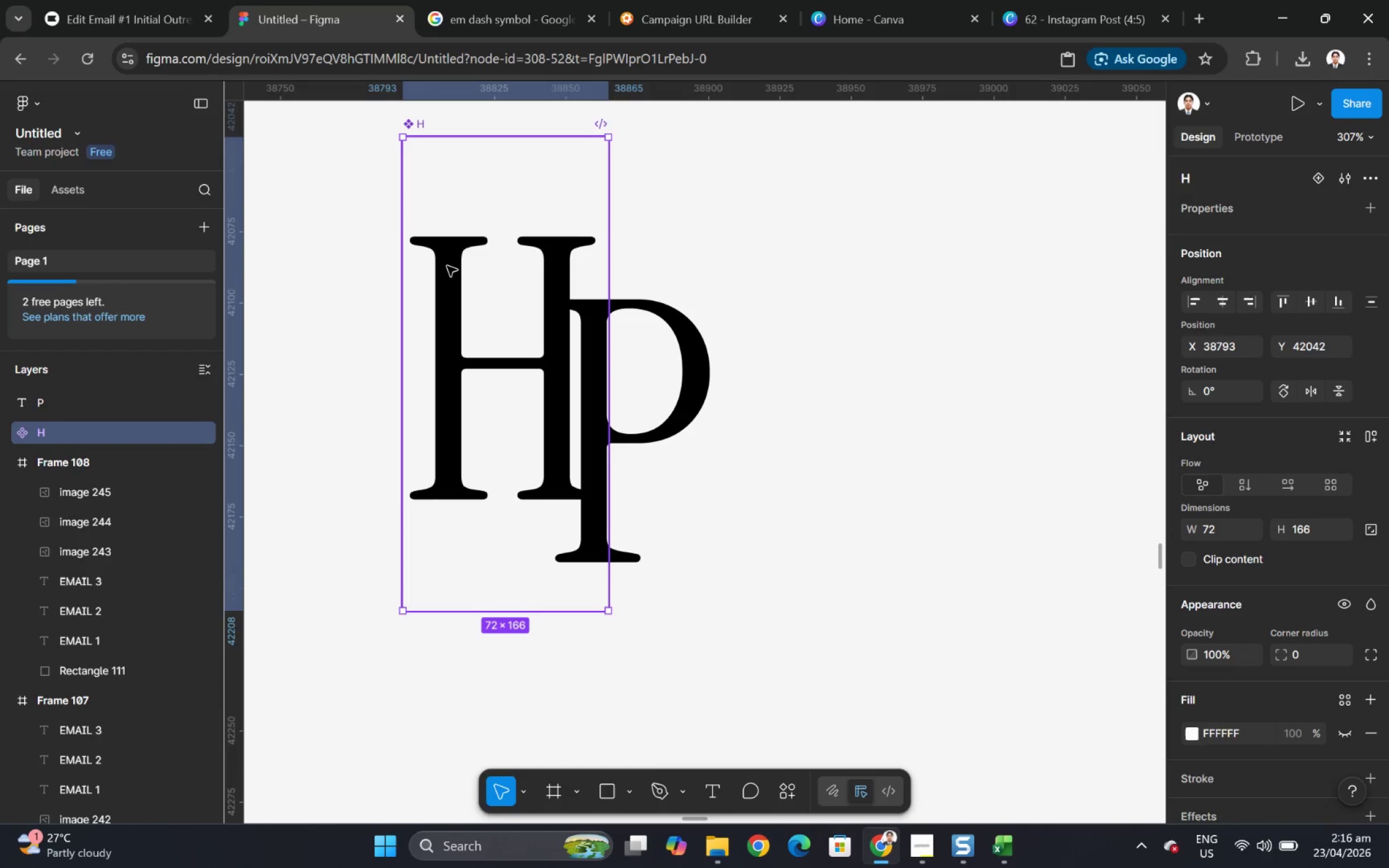 
left_click_drag(start_coordinate=[505, 222], to_coordinate=[480, 305])
 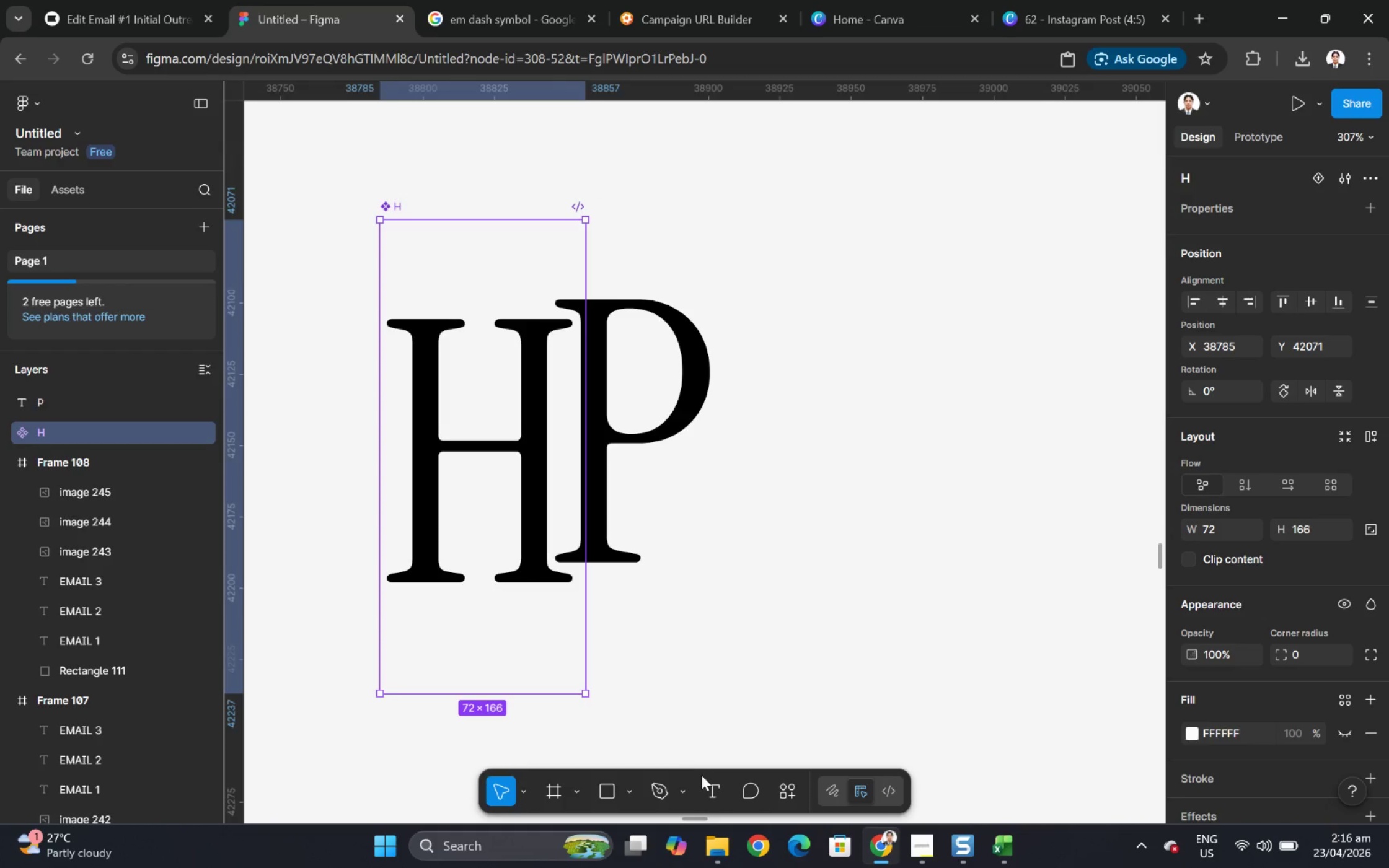 
left_click([669, 788])
 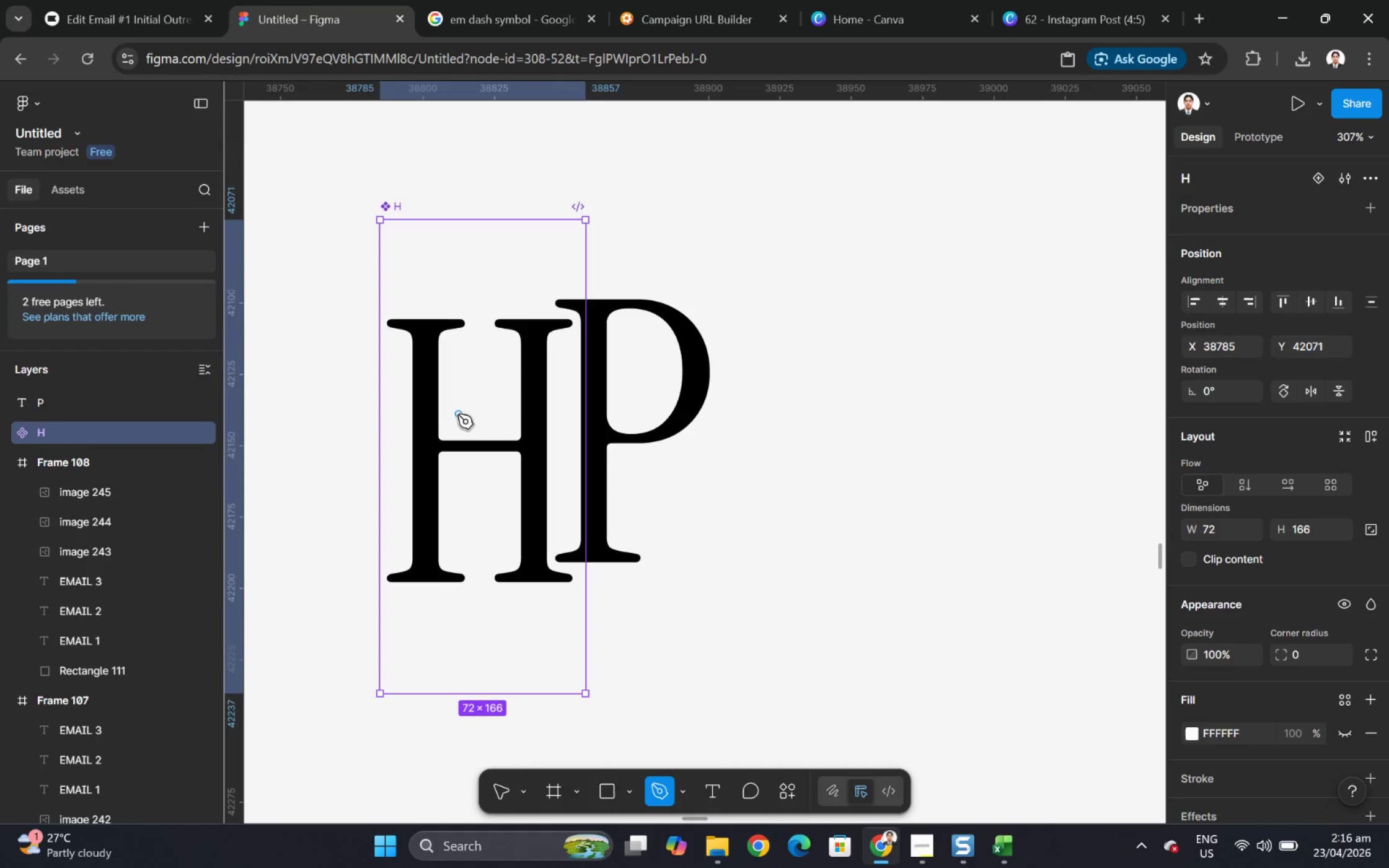 
key(Escape)
 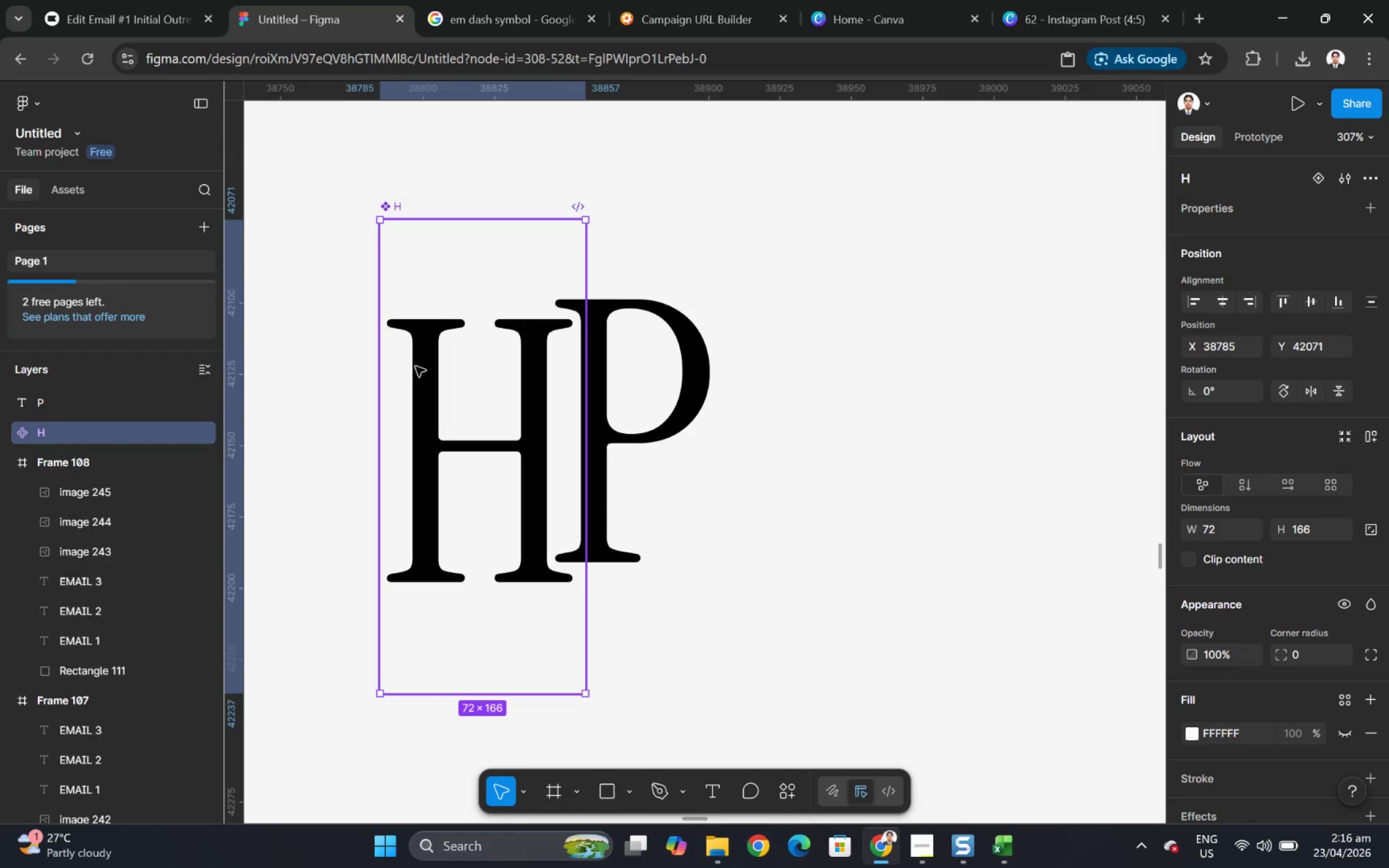 
double_click([420, 366])
 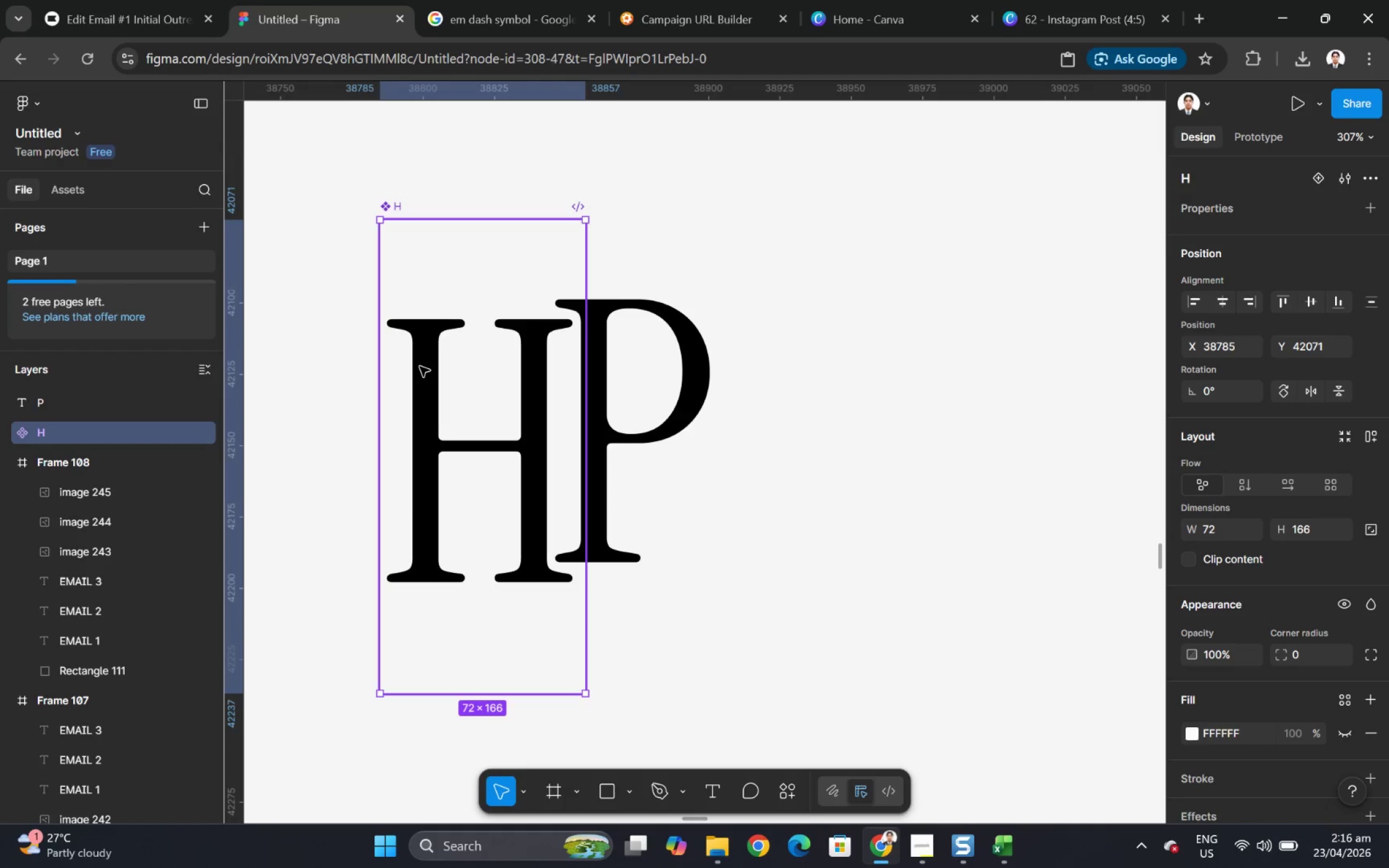 
triple_click([420, 366])
 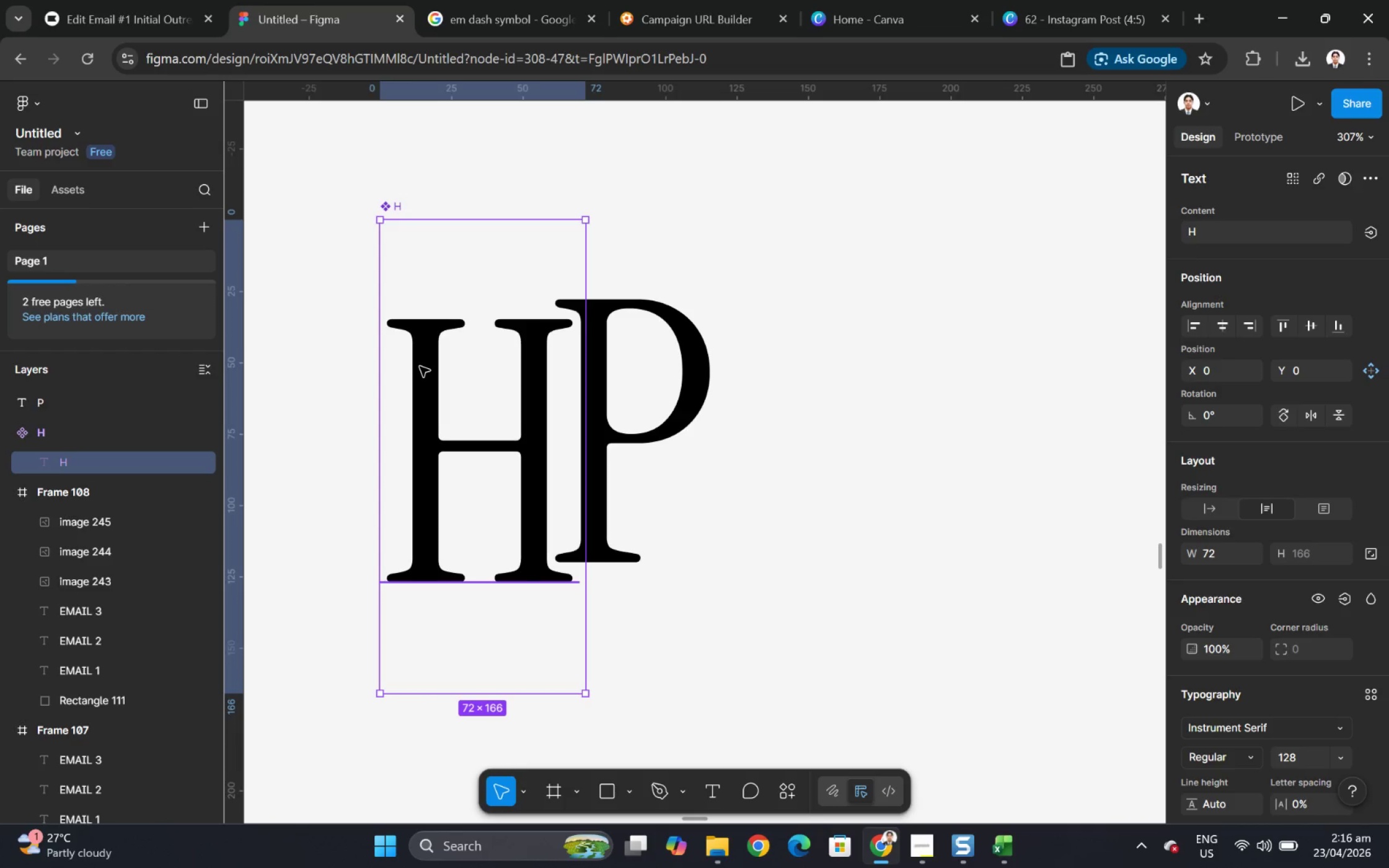 
double_click([420, 366])
 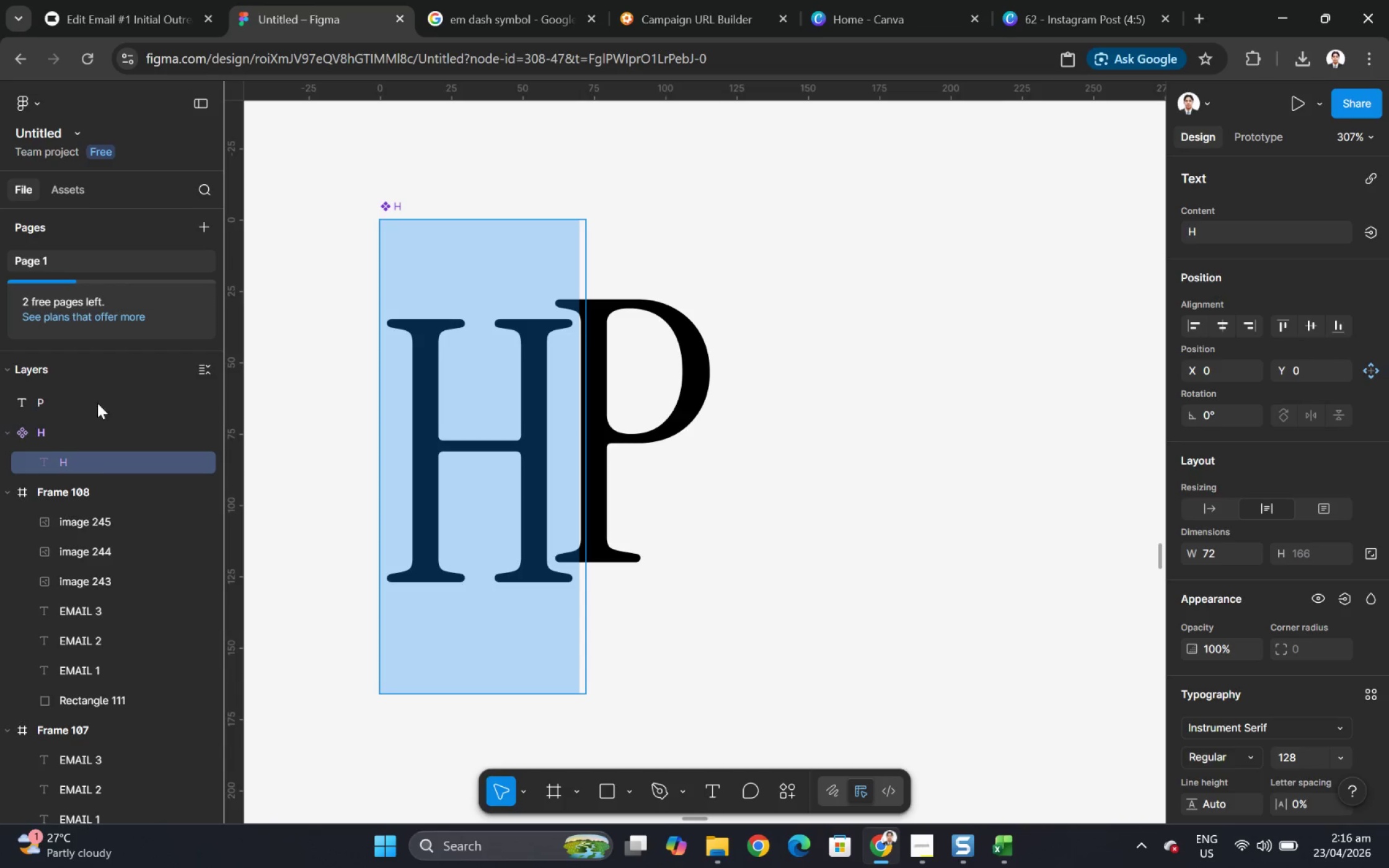 
left_click([81, 437])
 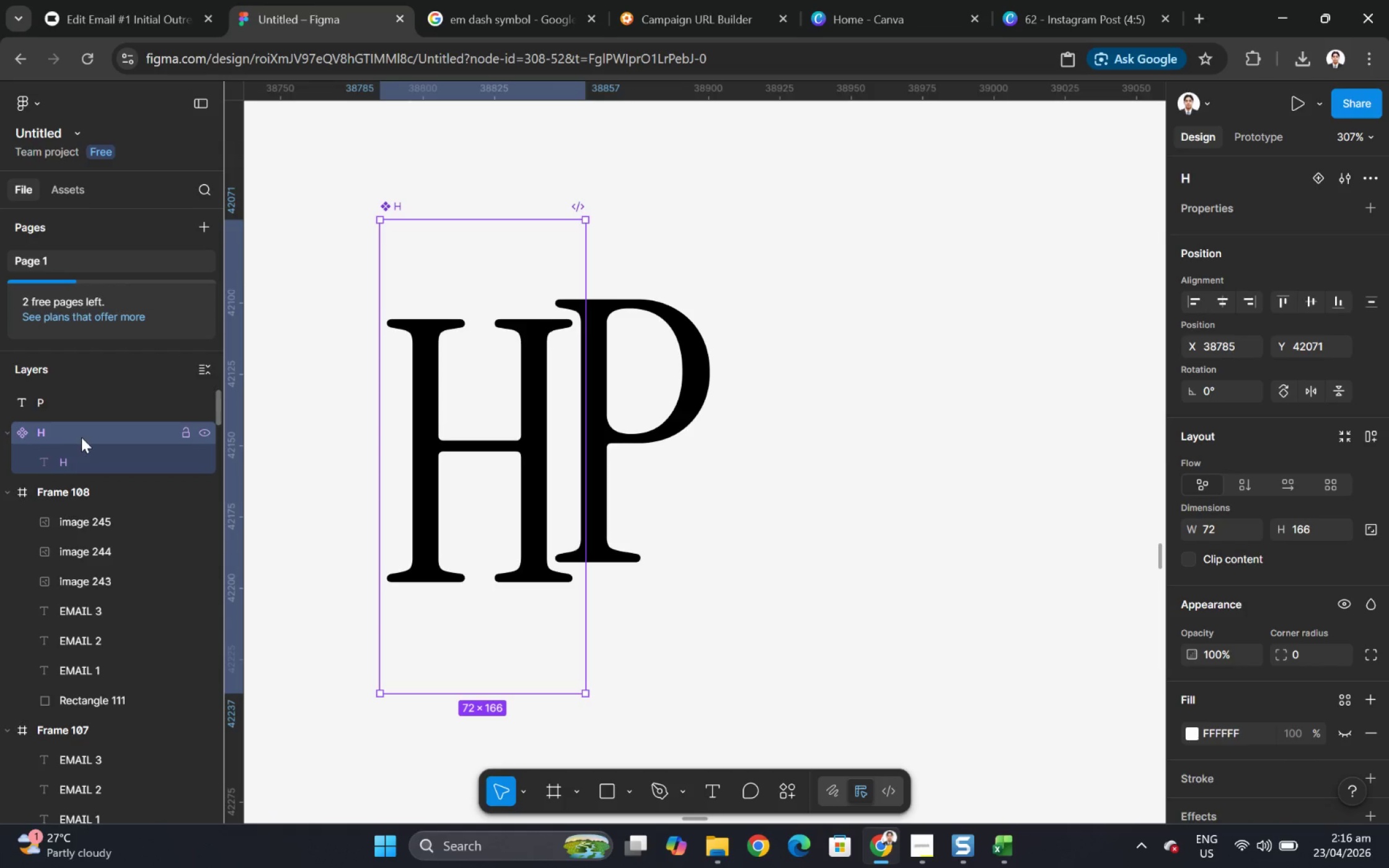 
right_click([81, 437])
 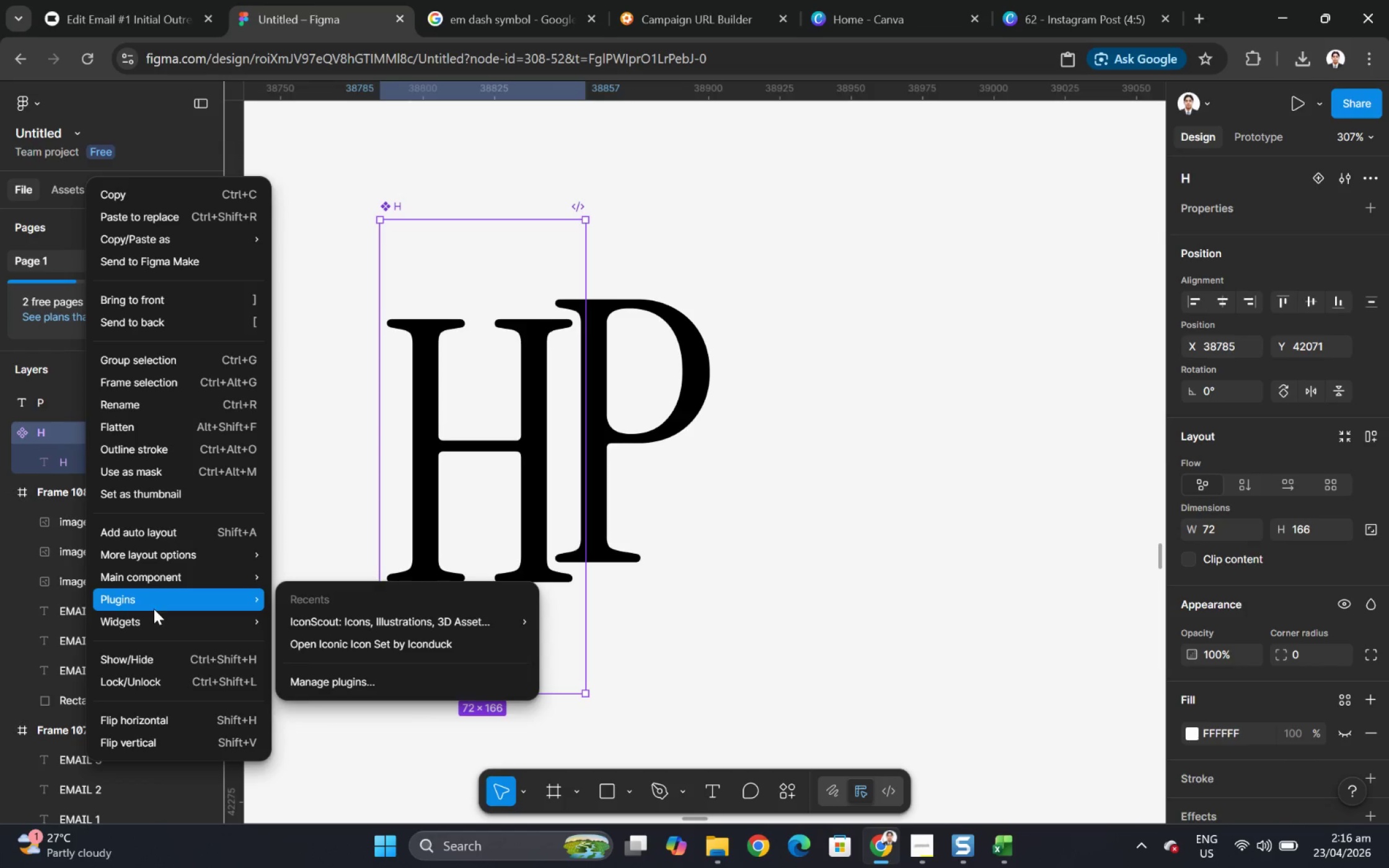 
wait(12.22)
 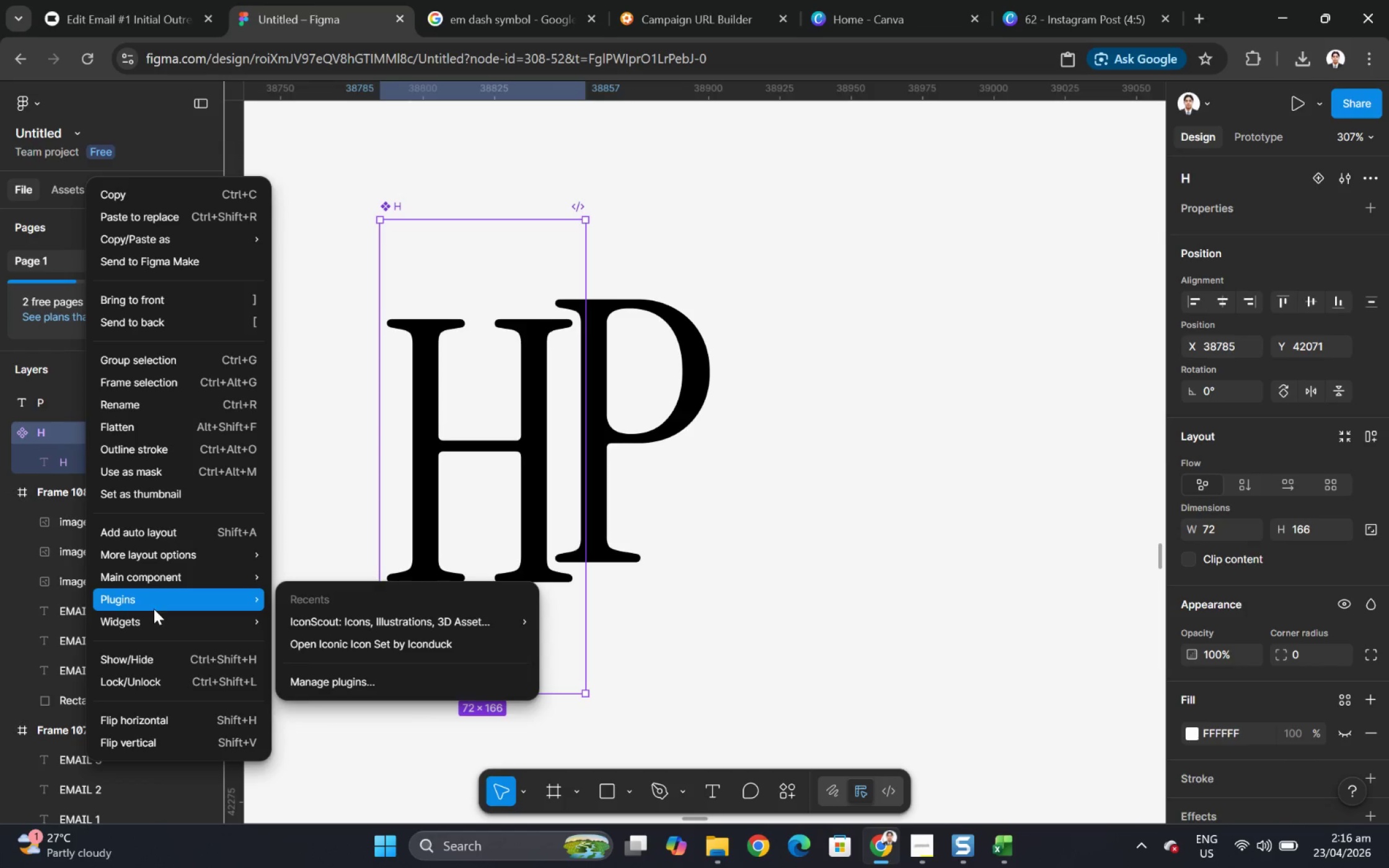 
mouse_move([255, 605])
 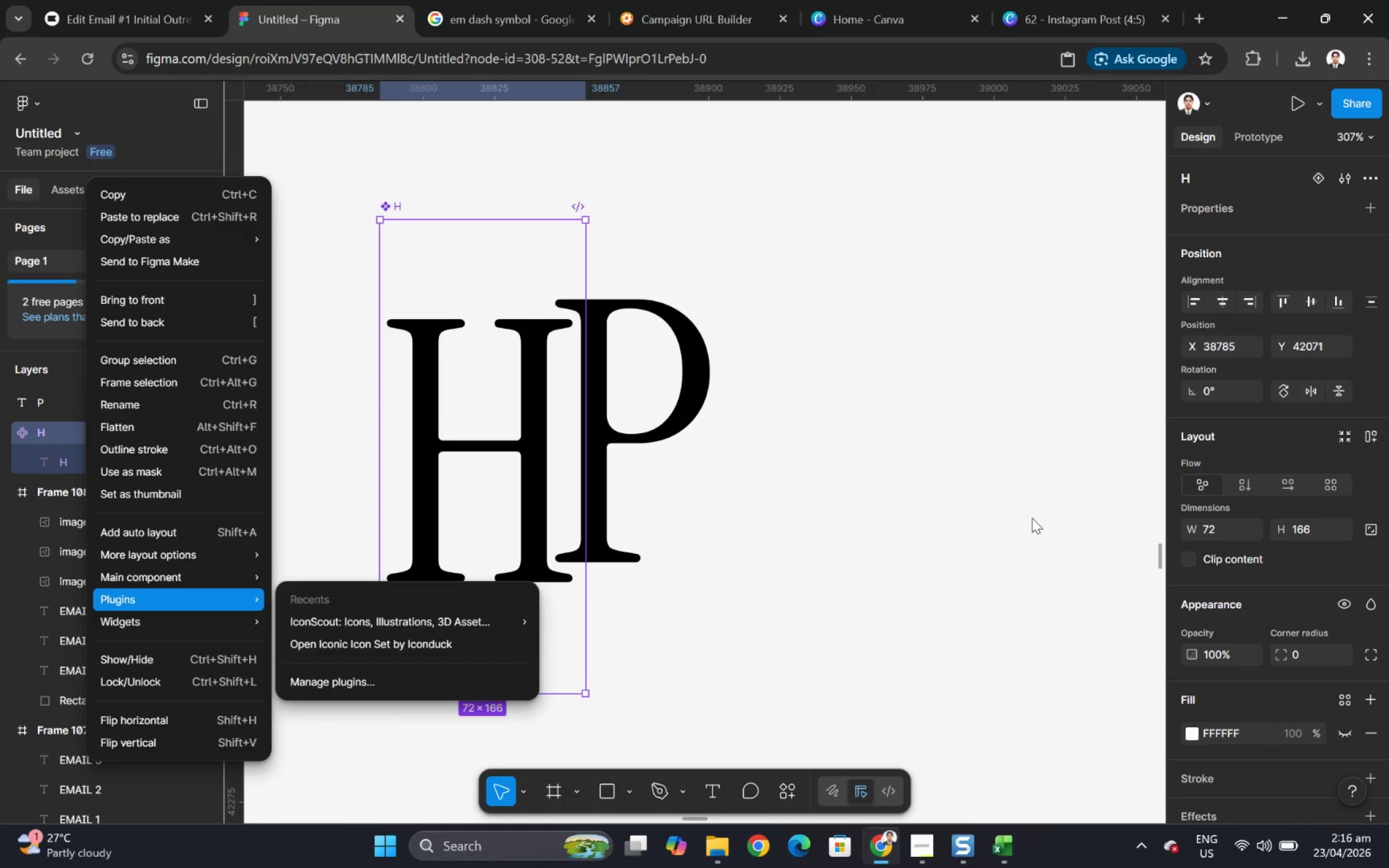 
left_click([1031, 517])
 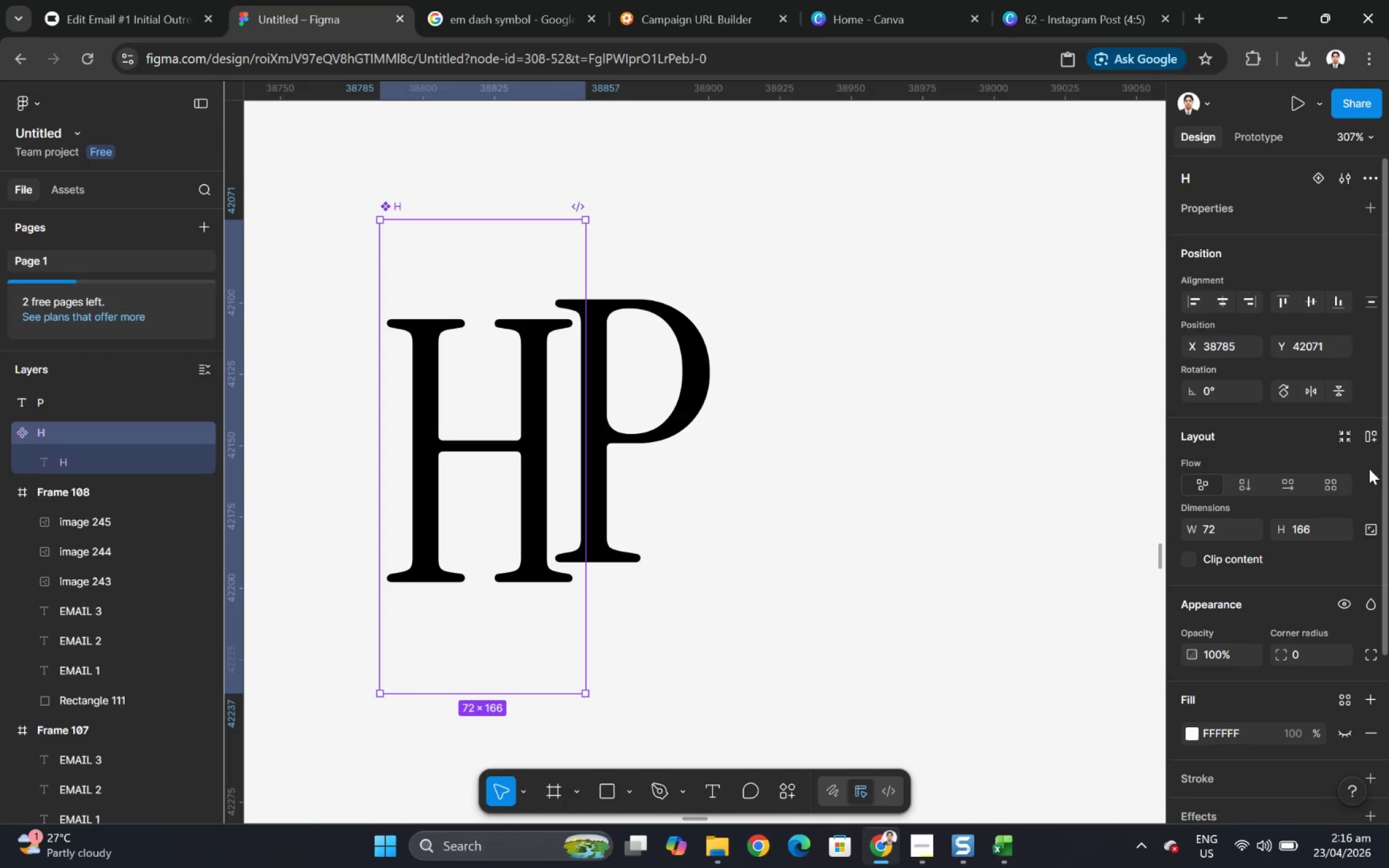 
wait(5.32)
 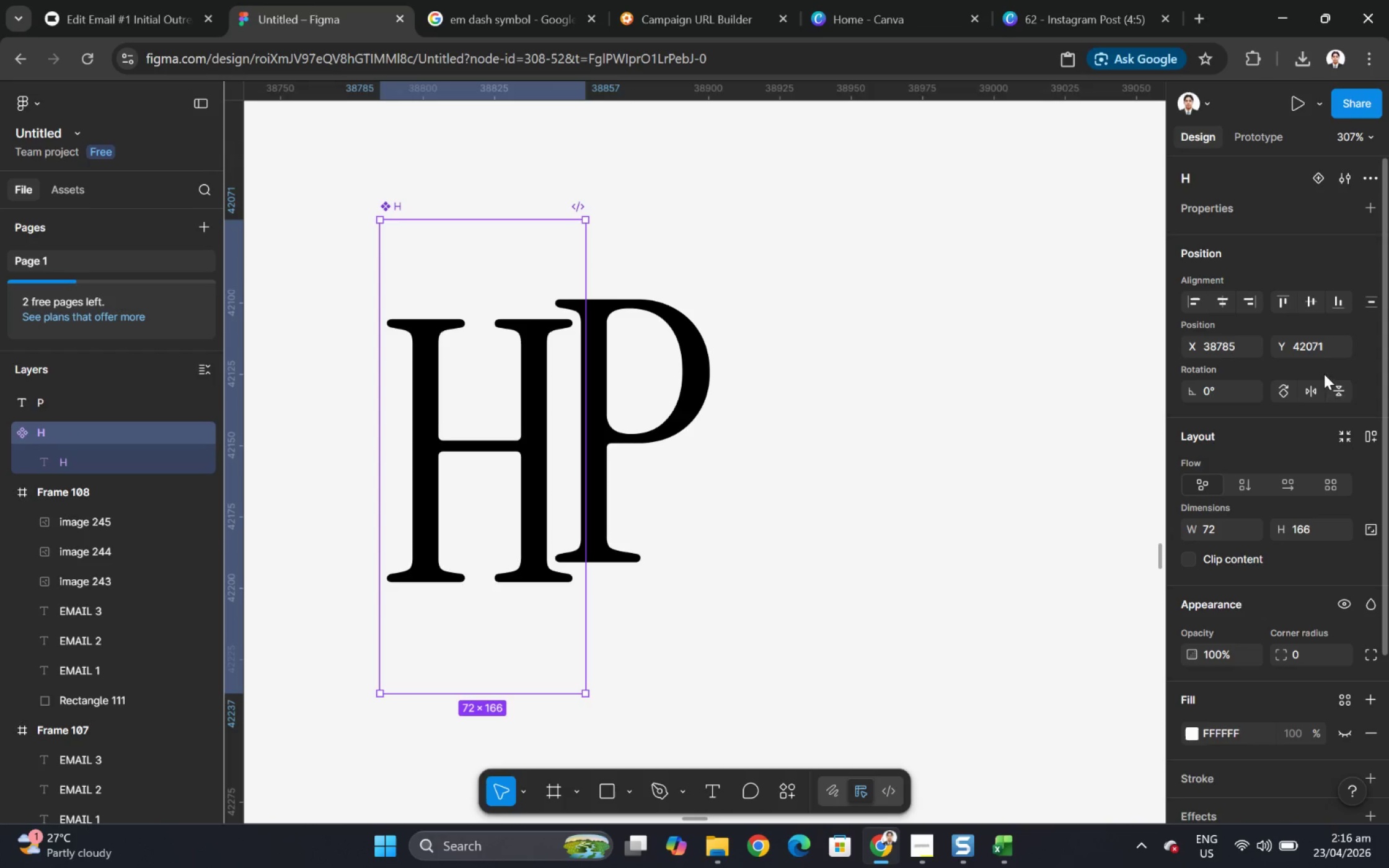 
scroll: coordinate [1316, 536], scroll_direction: down, amount: 5.0
 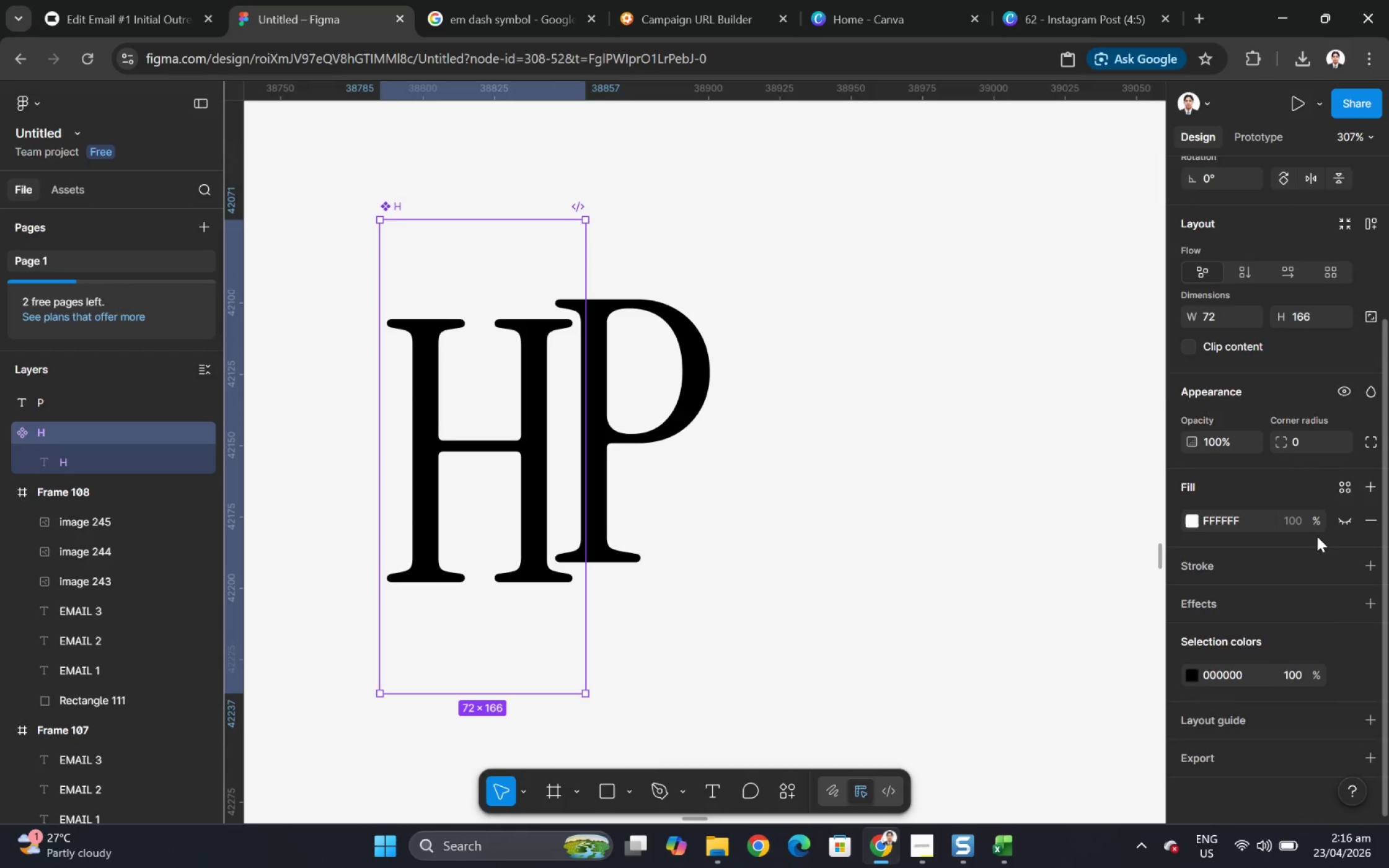 
scroll: coordinate [1324, 313], scroll_direction: up, amount: 6.0
 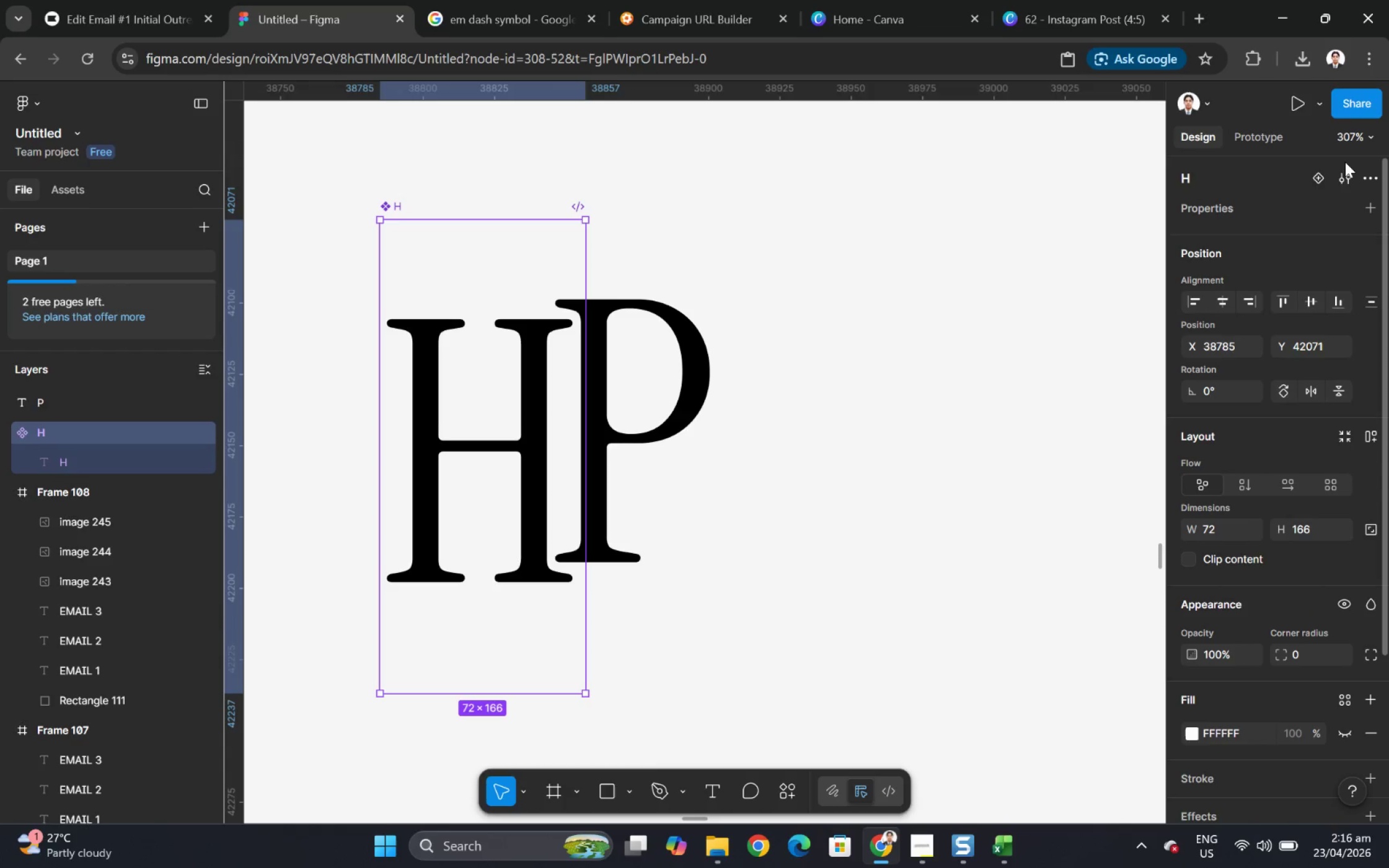 
left_click([1365, 141])
 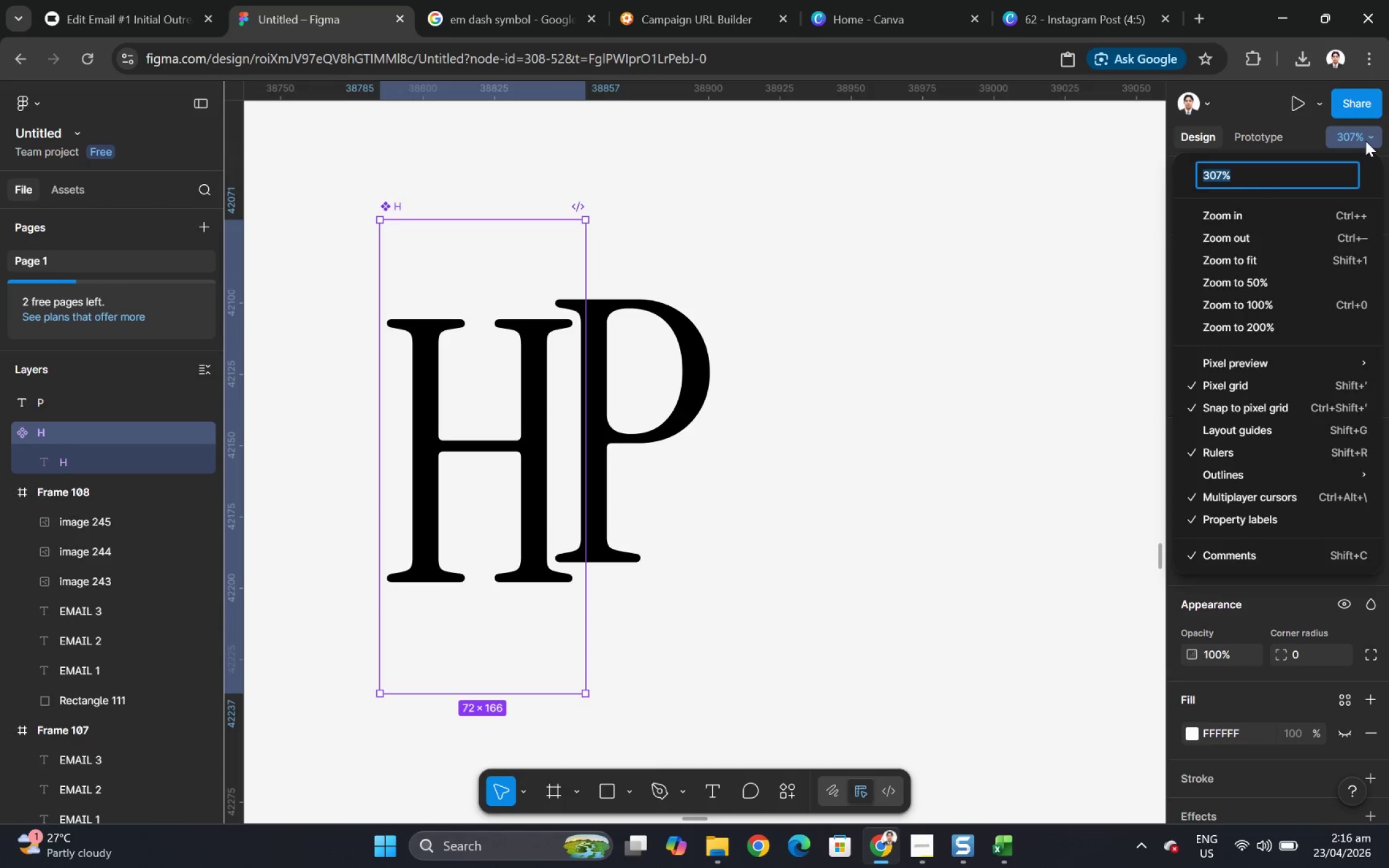 
left_click([1365, 141])
 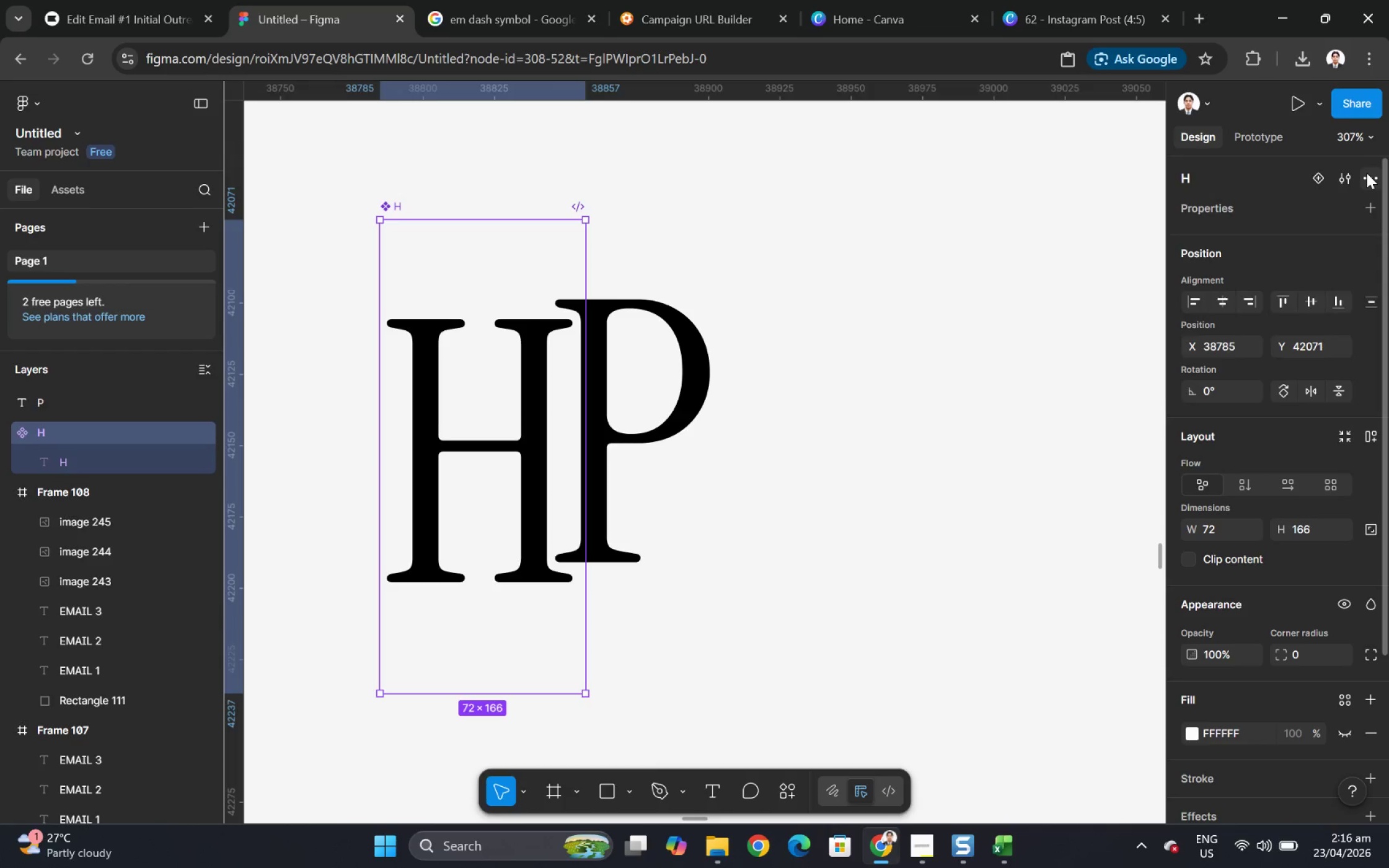 
left_click([1366, 173])
 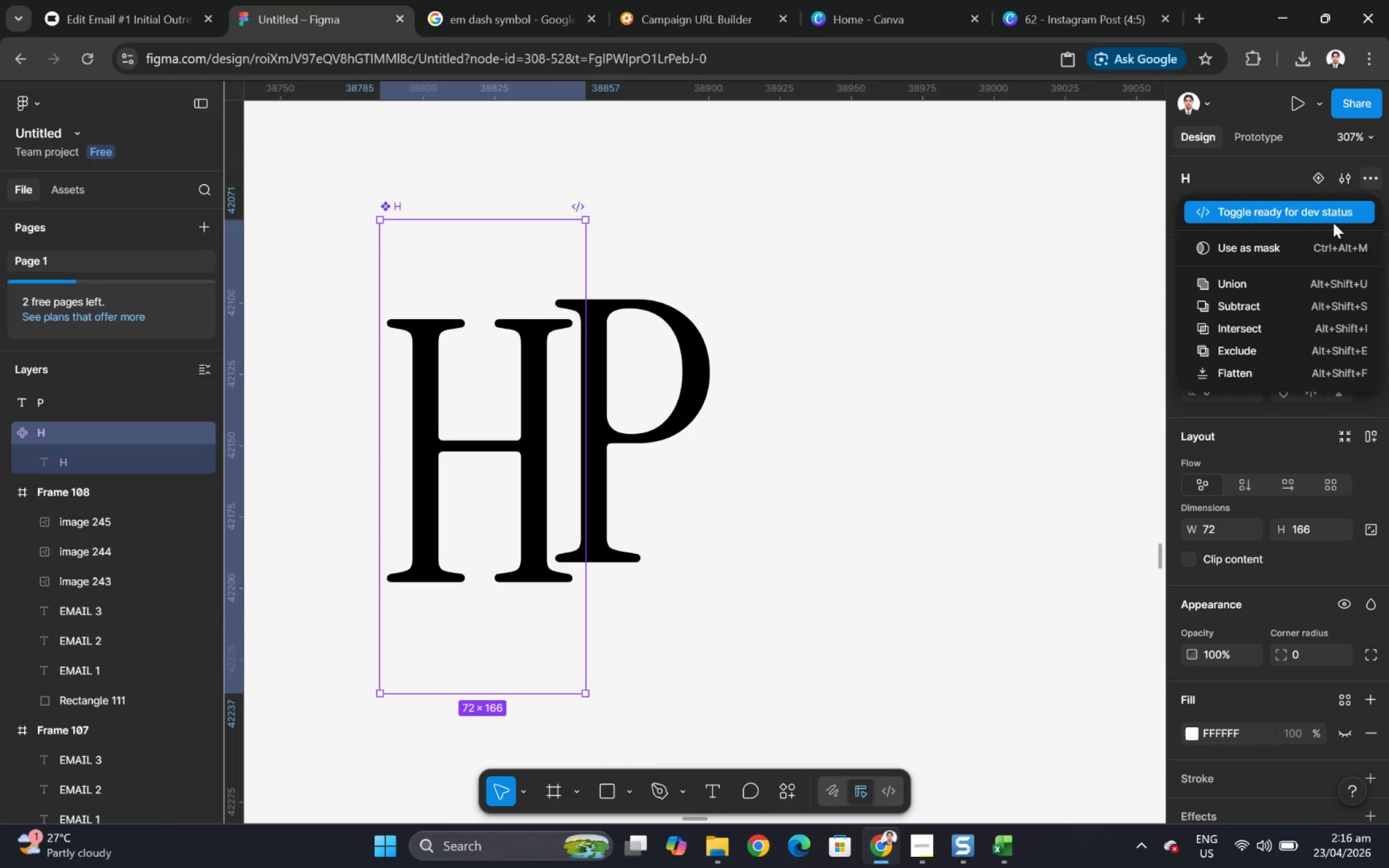 
scroll: coordinate [1293, 310], scroll_direction: down, amount: 2.0
 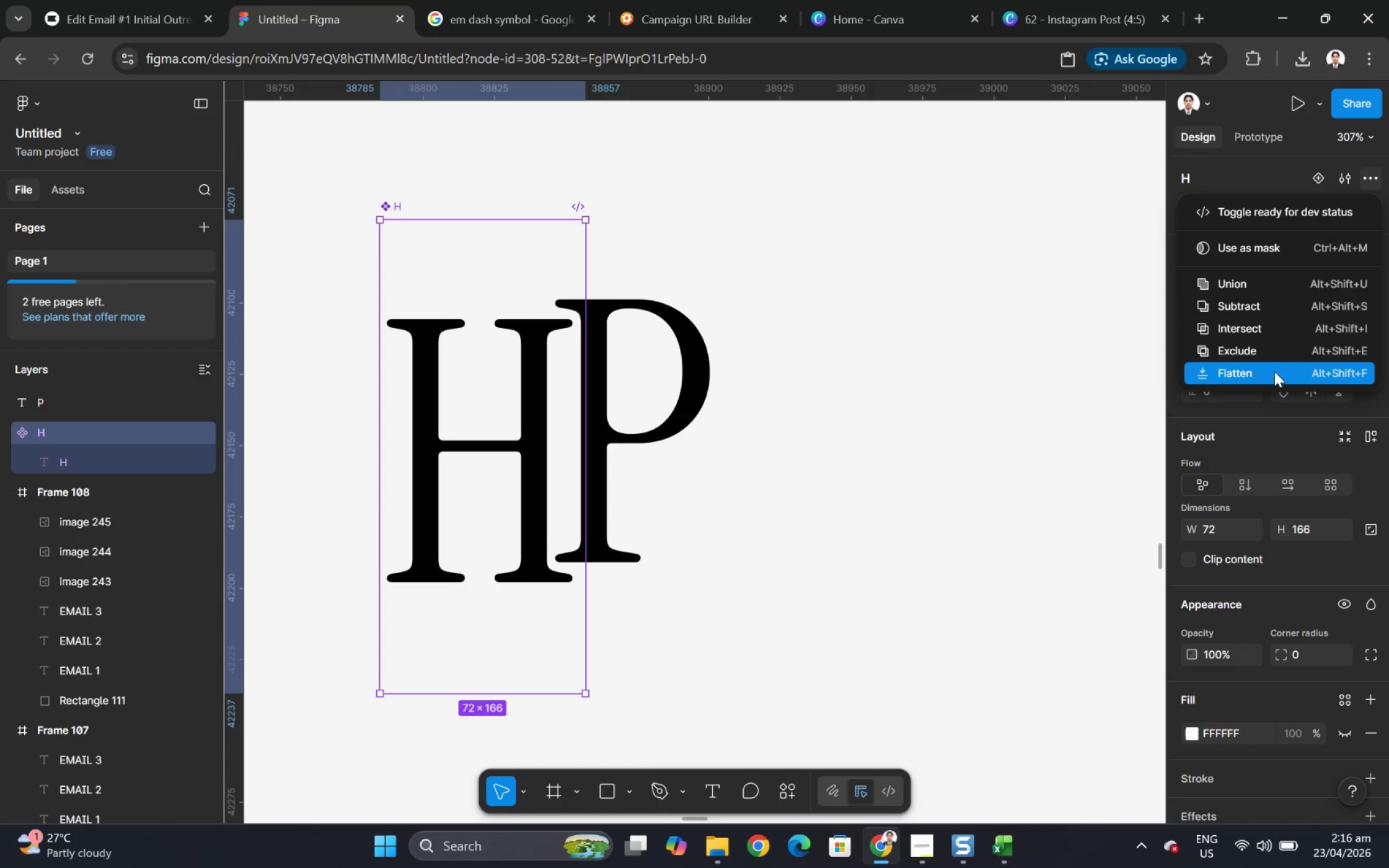 
left_click([1274, 371])
 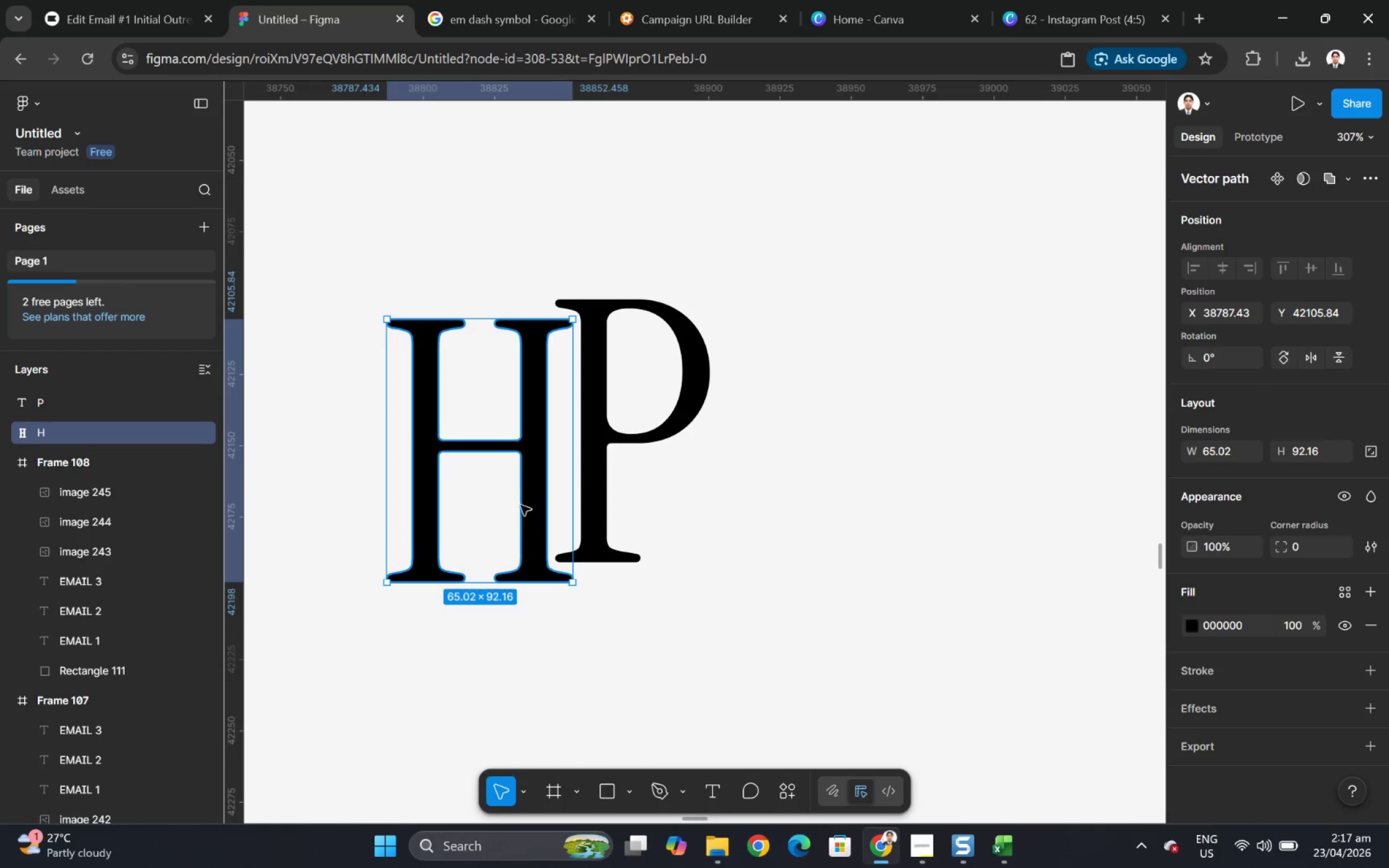 
left_click_drag(start_coordinate=[532, 450], to_coordinate=[592, 362])
 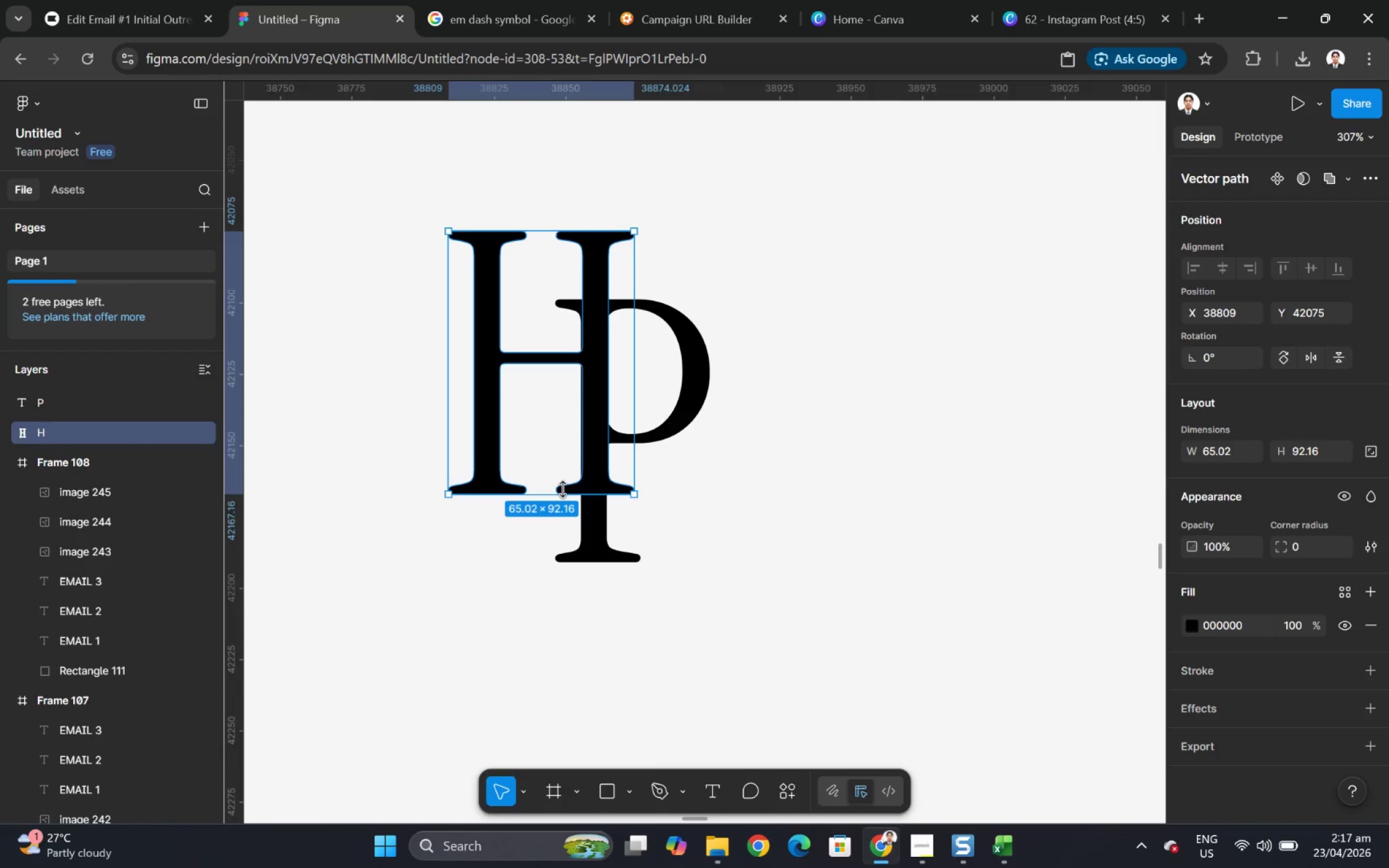 
double_click([562, 489])
 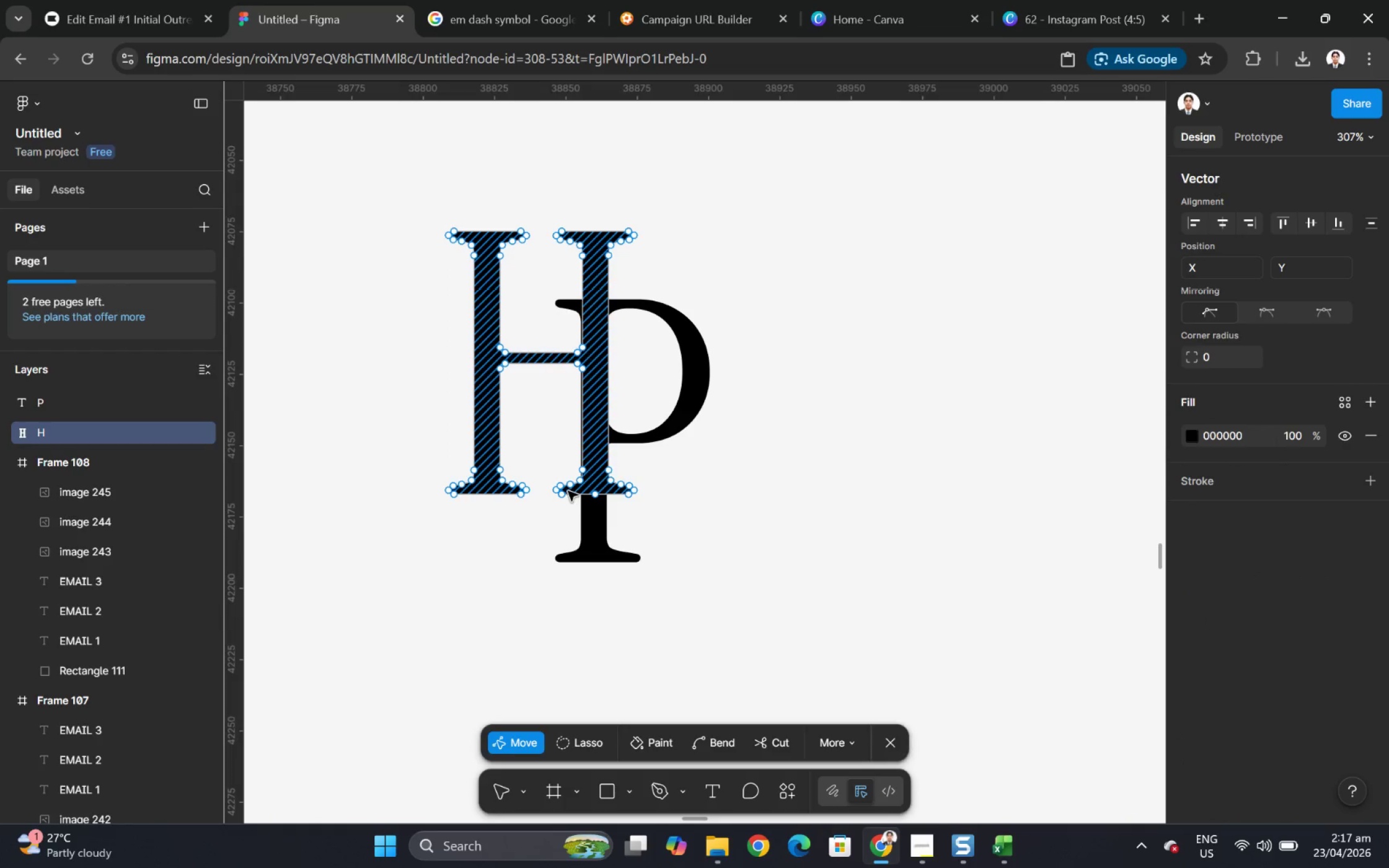 
left_click_drag(start_coordinate=[562, 494], to_coordinate=[587, 494])
 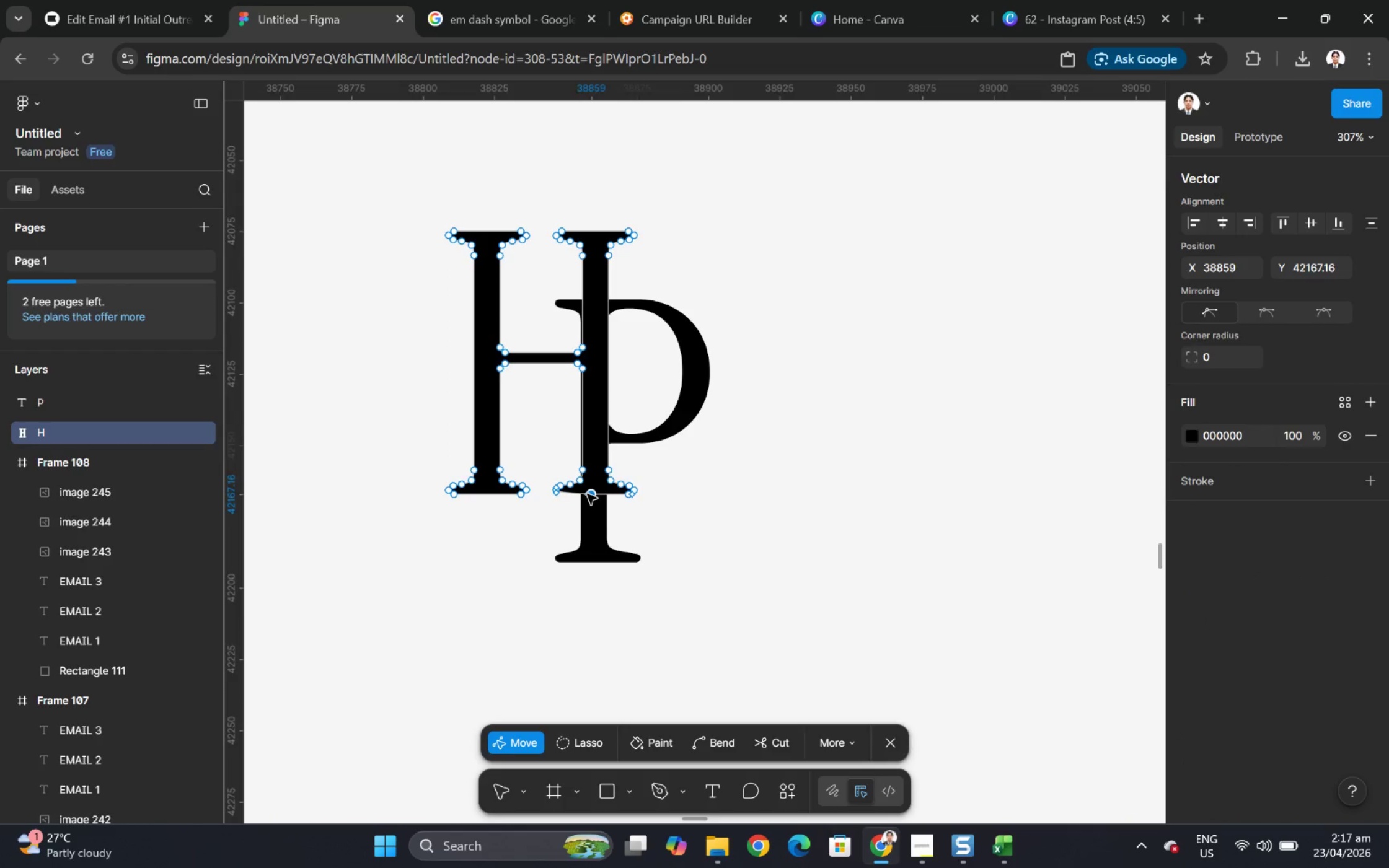 
key(Delete)
 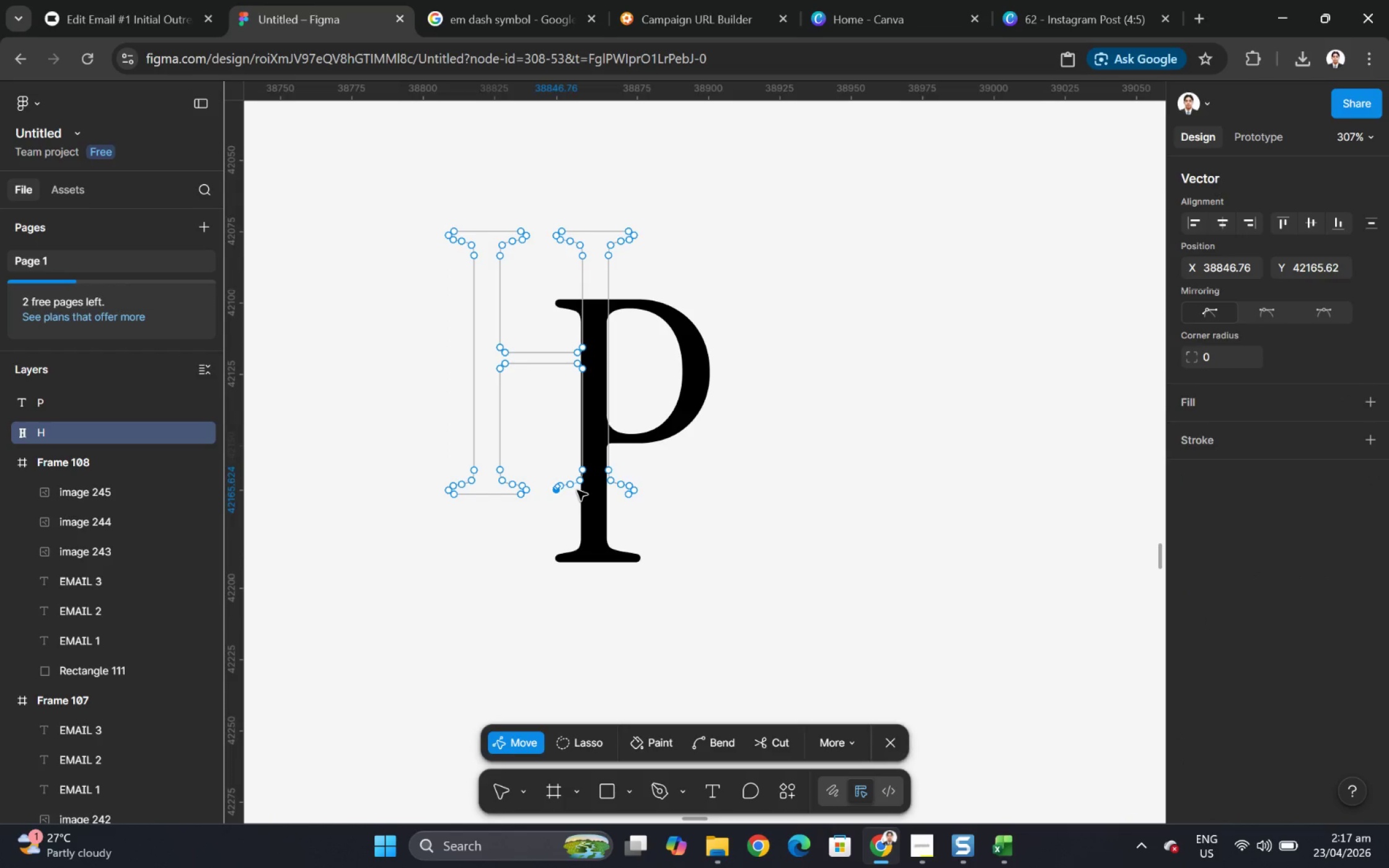 
key(Control+Z)
 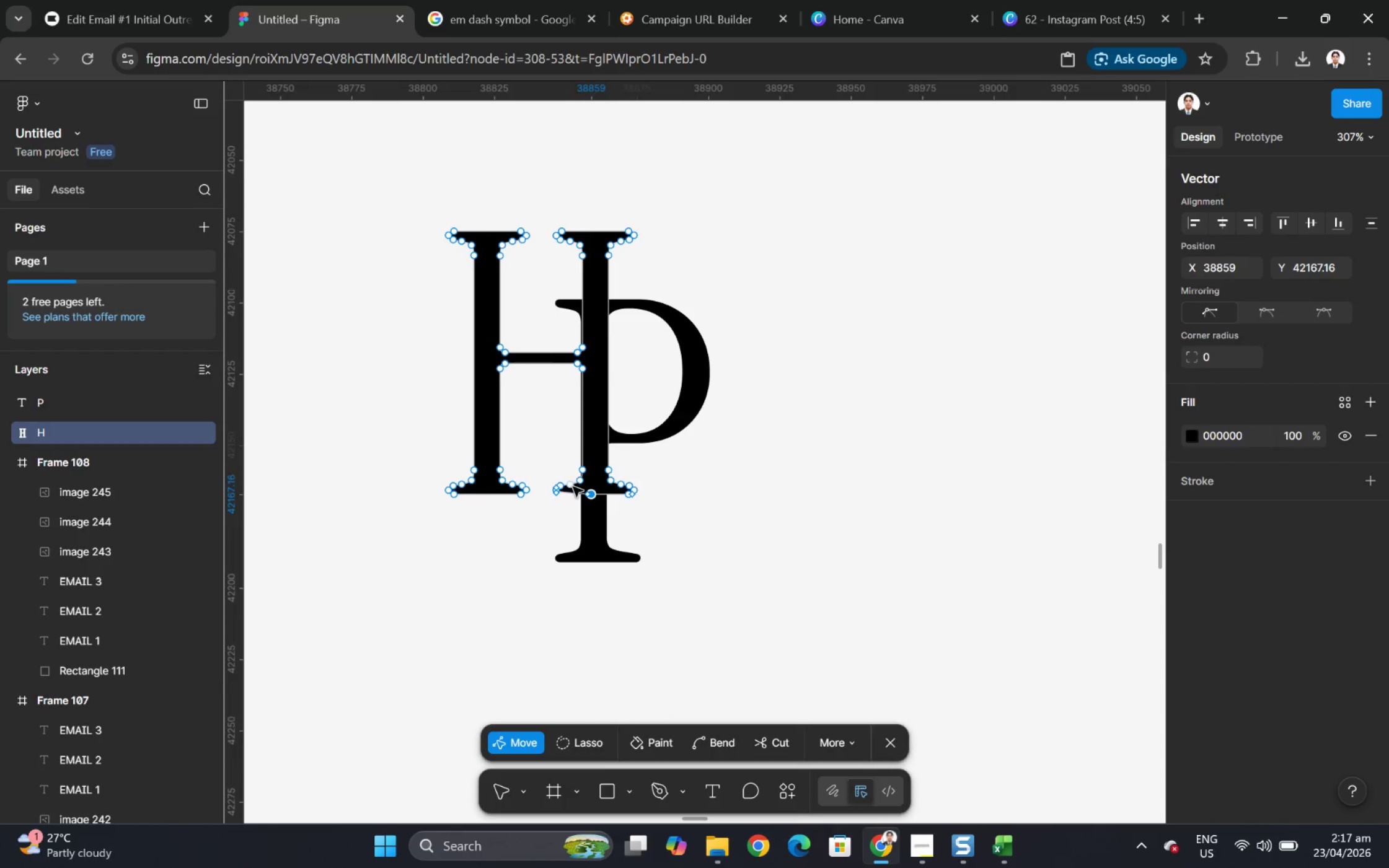 
left_click_drag(start_coordinate=[572, 486], to_coordinate=[592, 489])
 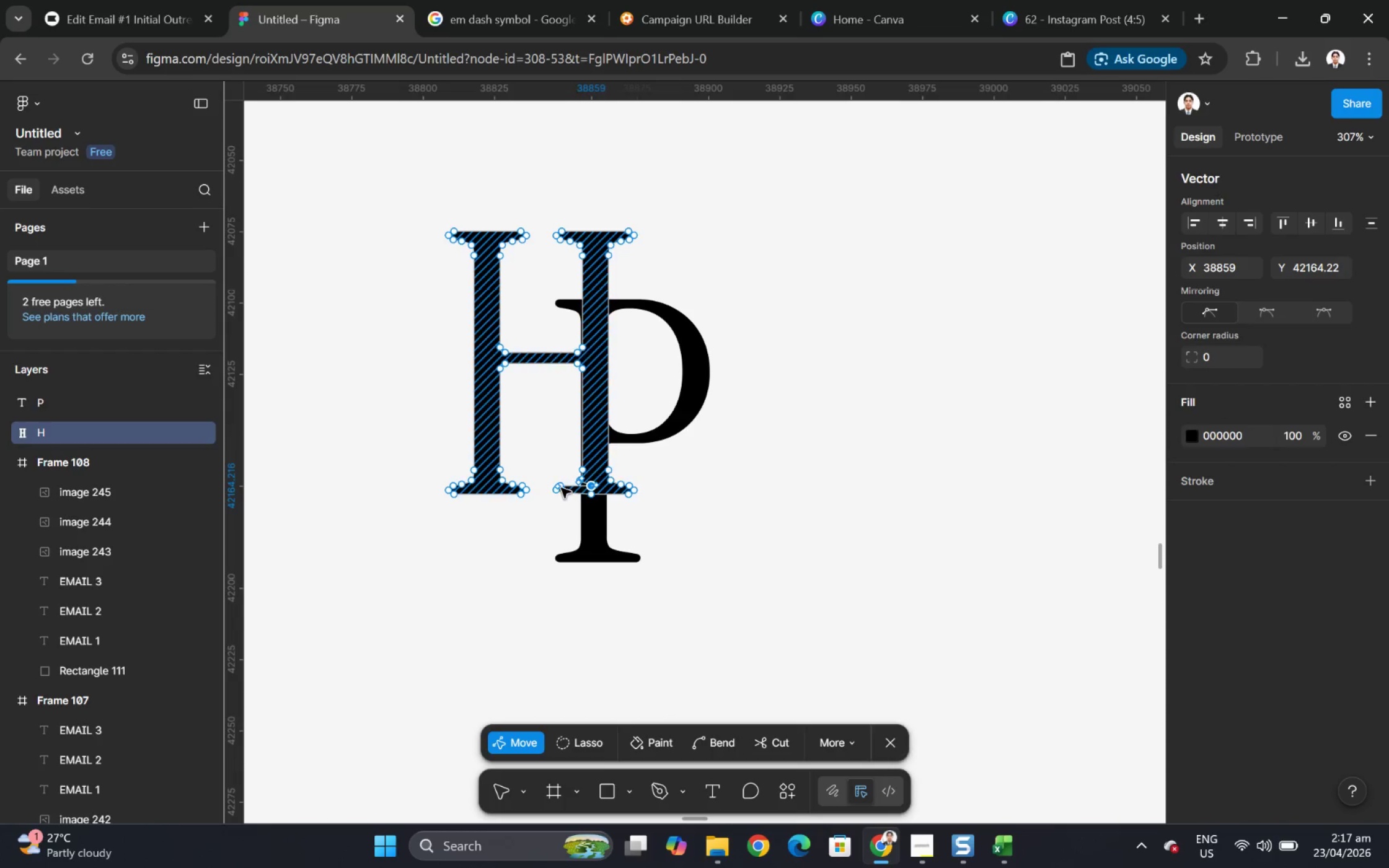 
left_click_drag(start_coordinate=[560, 486], to_coordinate=[593, 496])
 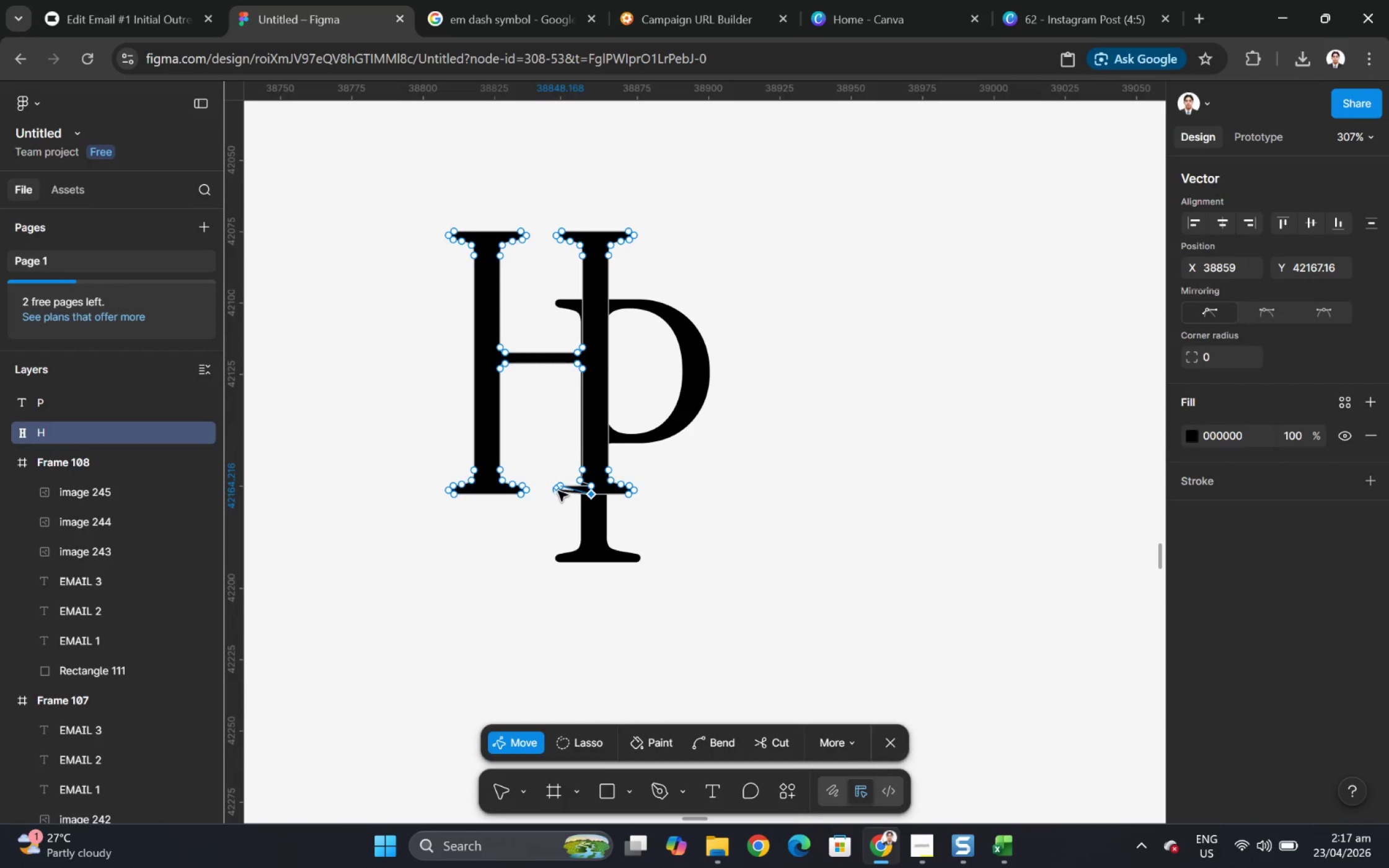 
left_click_drag(start_coordinate=[559, 489], to_coordinate=[592, 499])
 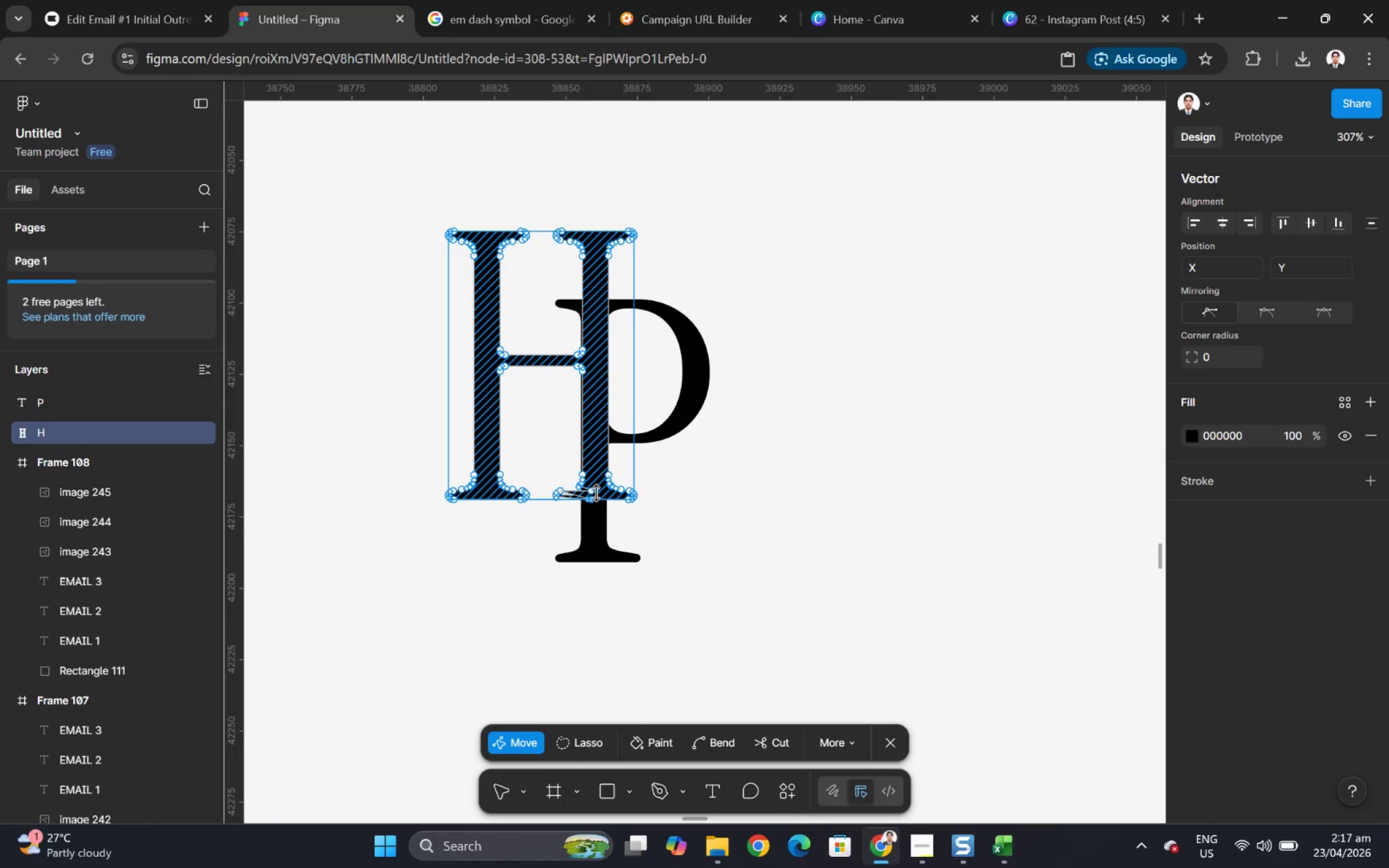 
key(Control+Z)
 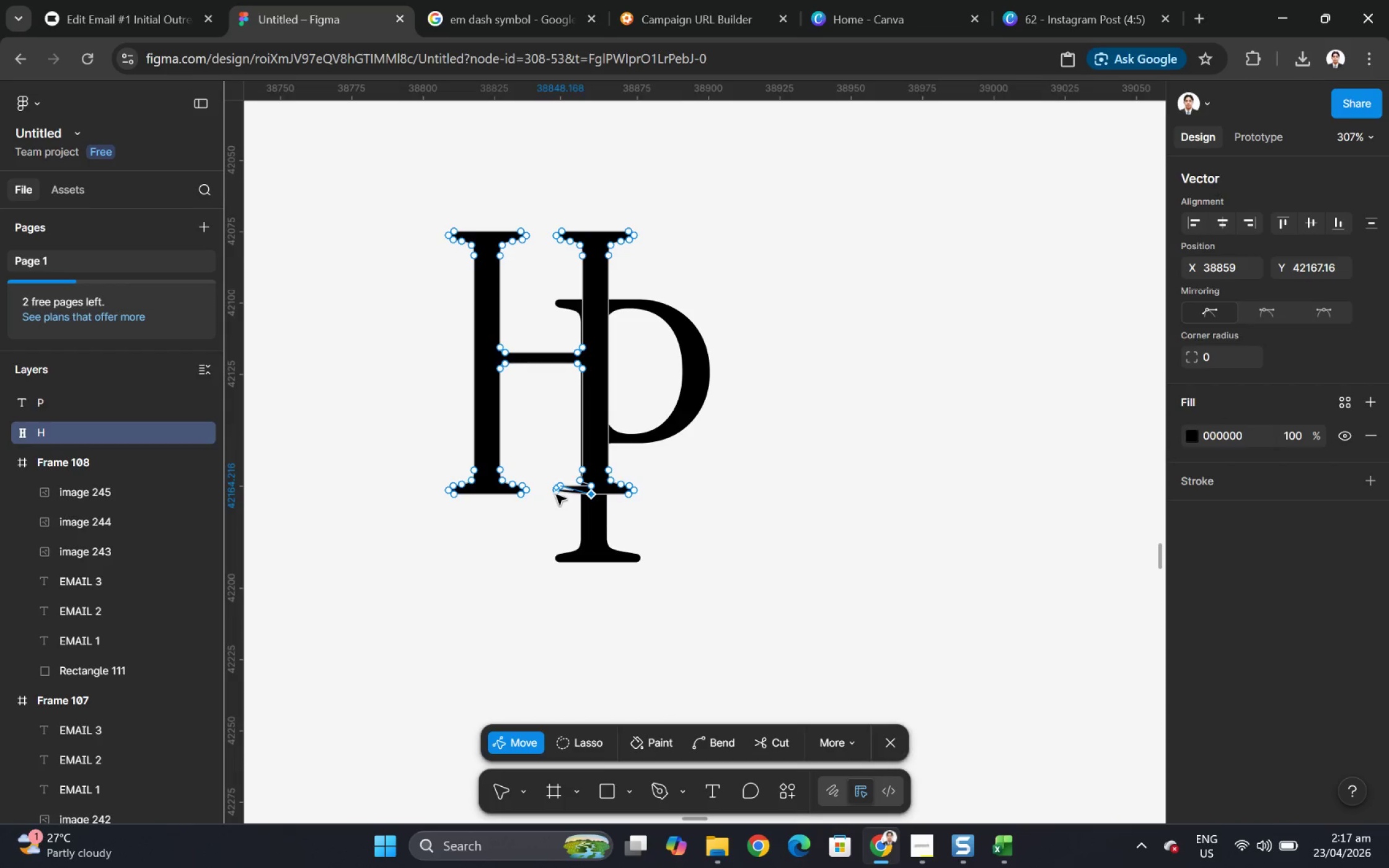 
left_click_drag(start_coordinate=[558, 494], to_coordinate=[595, 503])
 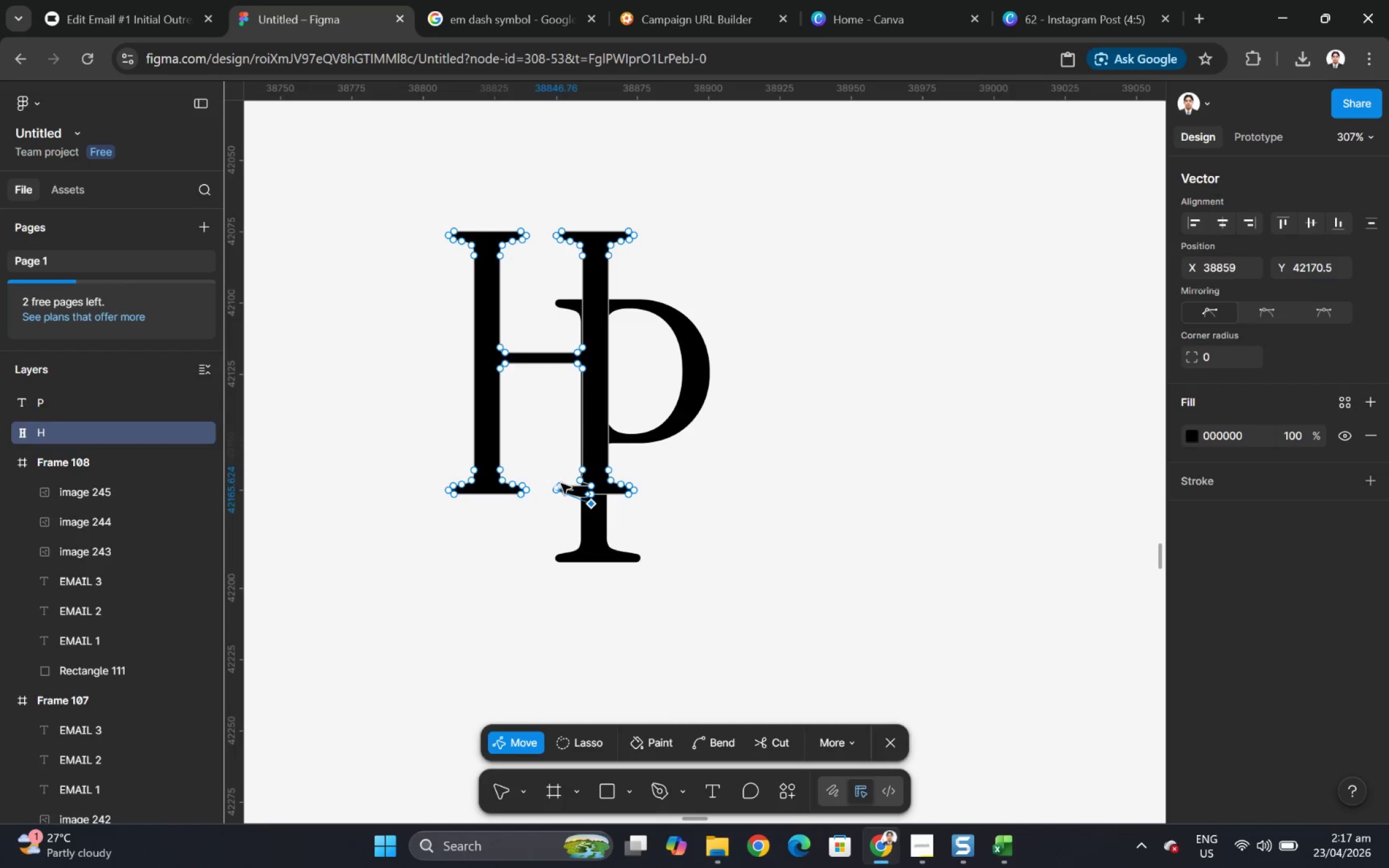 
left_click_drag(start_coordinate=[561, 484], to_coordinate=[589, 491])
 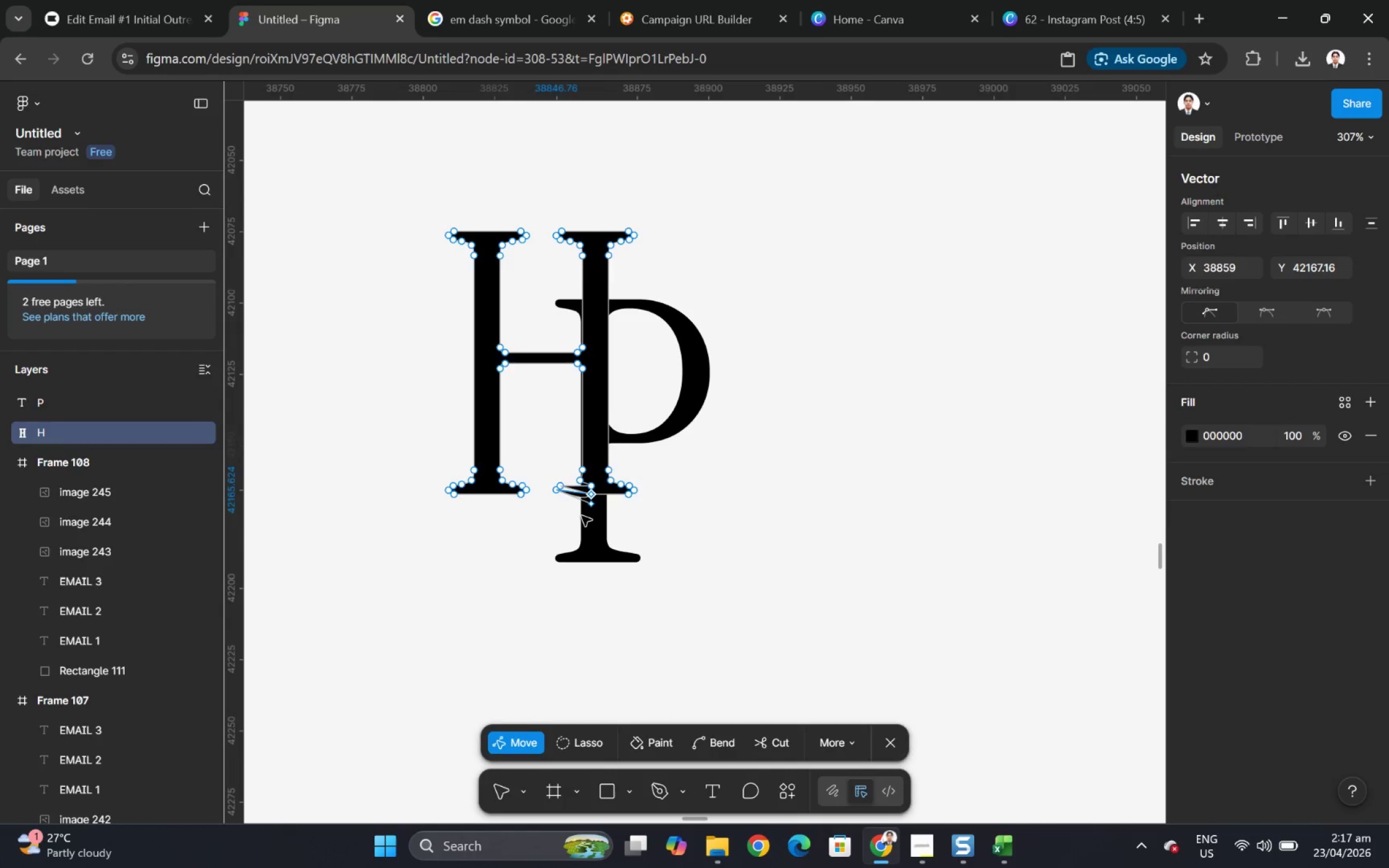 
hold_key(key=ControlLeft, duration=0.77)
scroll: coordinate [591, 525], scroll_direction: up, amount: 12.0
 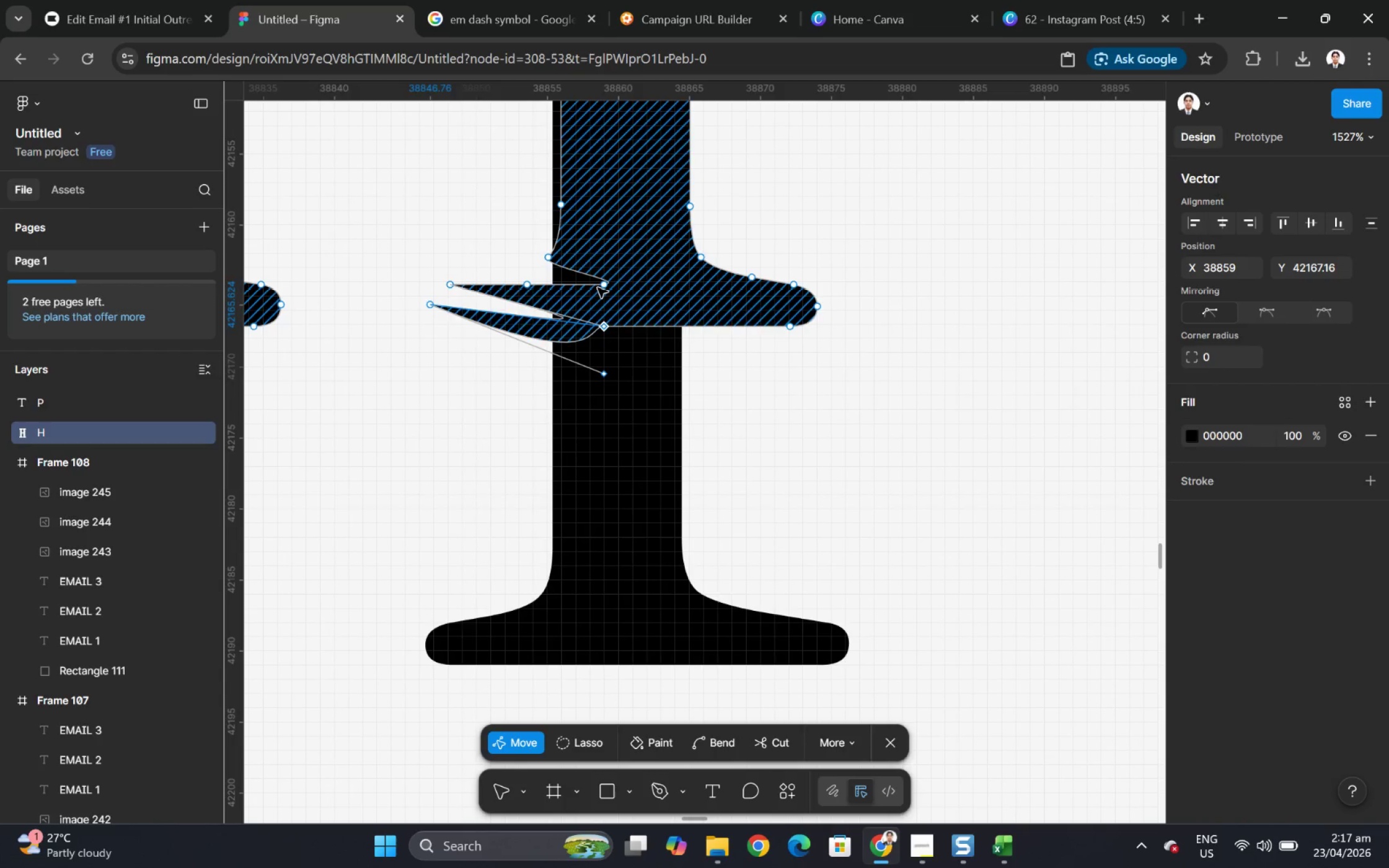 
left_click_drag(start_coordinate=[606, 286], to_coordinate=[589, 291])
 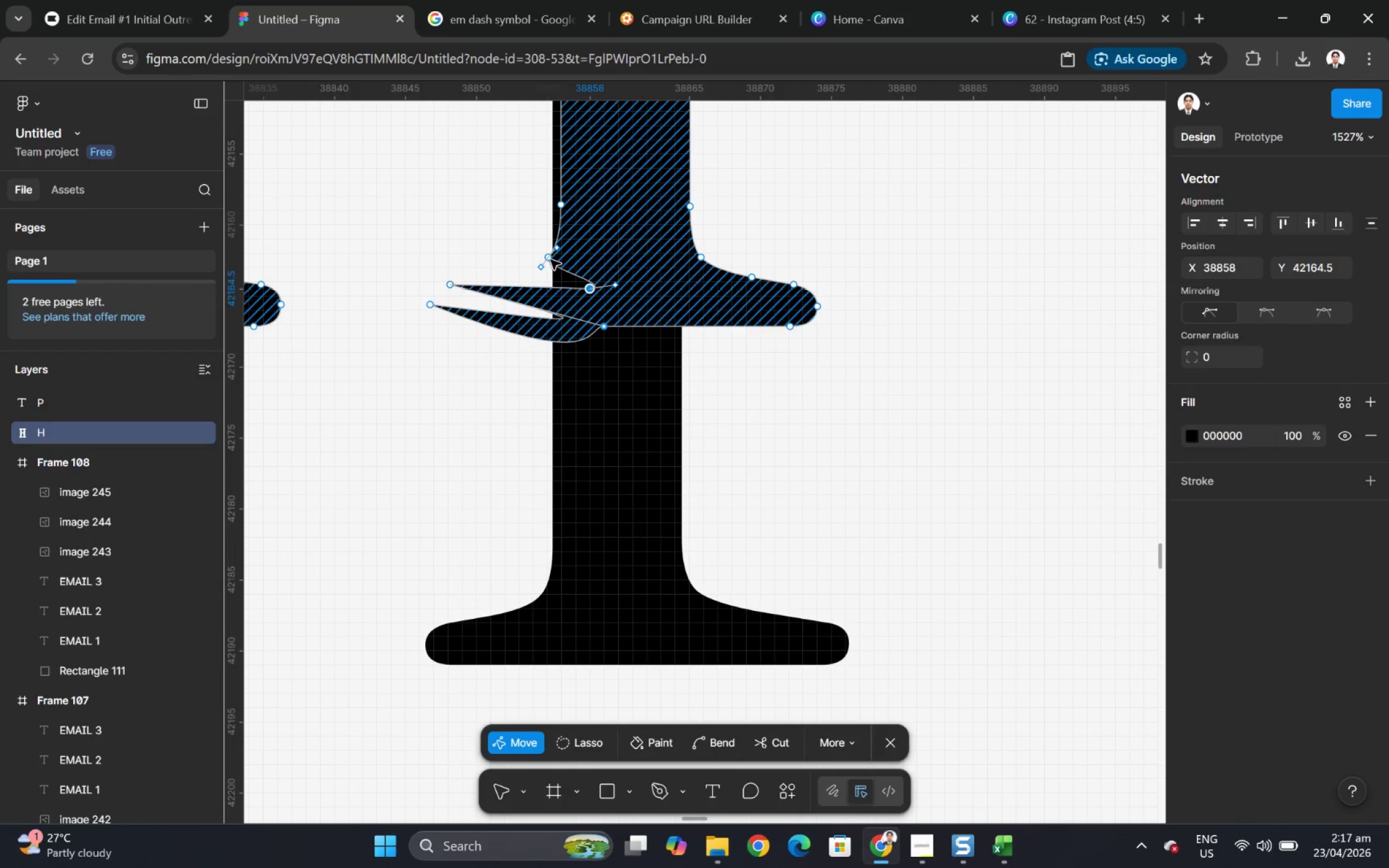 
left_click_drag(start_coordinate=[550, 260], to_coordinate=[562, 295])
 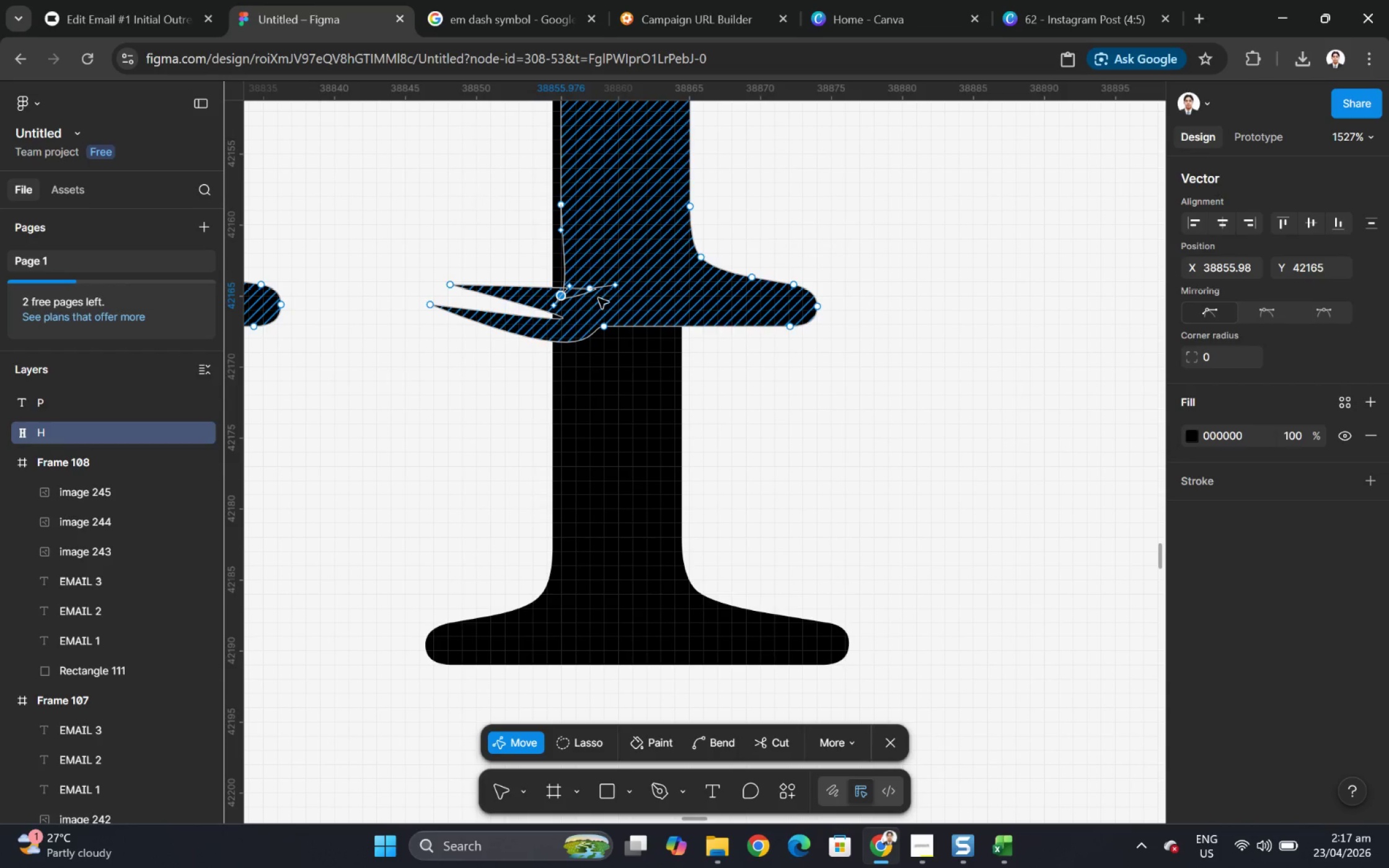 
left_click_drag(start_coordinate=[592, 291], to_coordinate=[588, 353])
 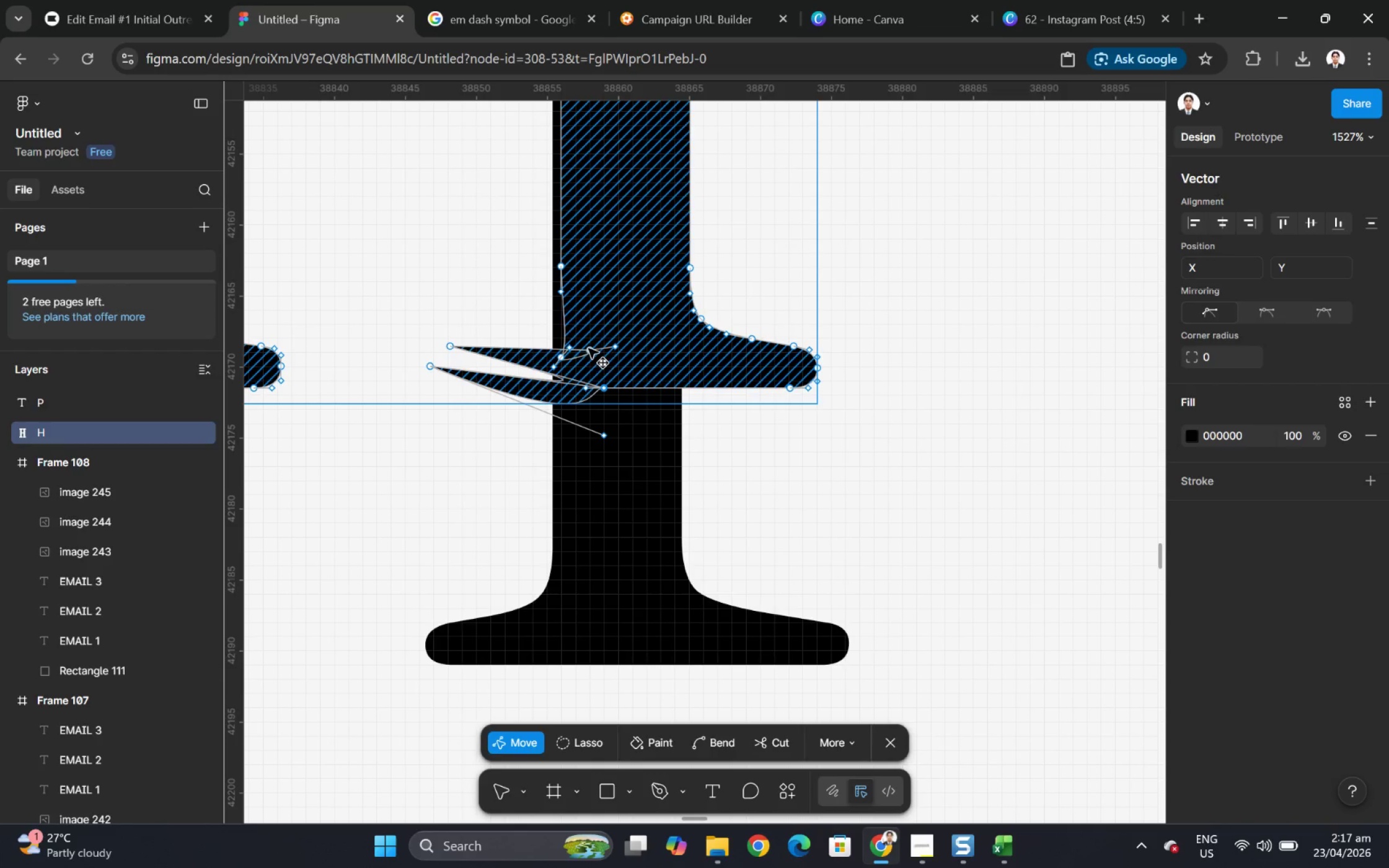 
key(Control+Z)
 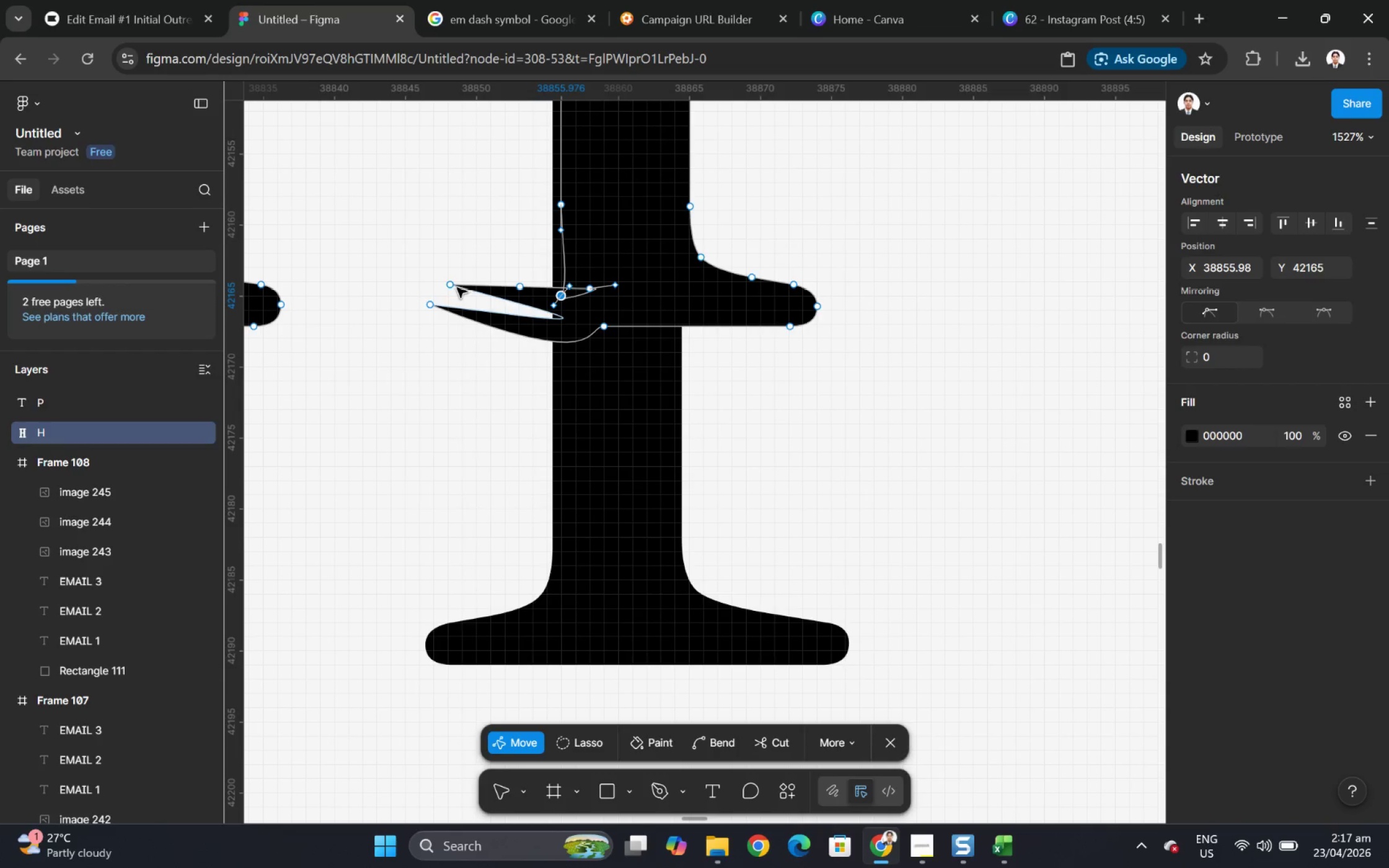 
left_click_drag(start_coordinate=[451, 284], to_coordinate=[608, 357])
 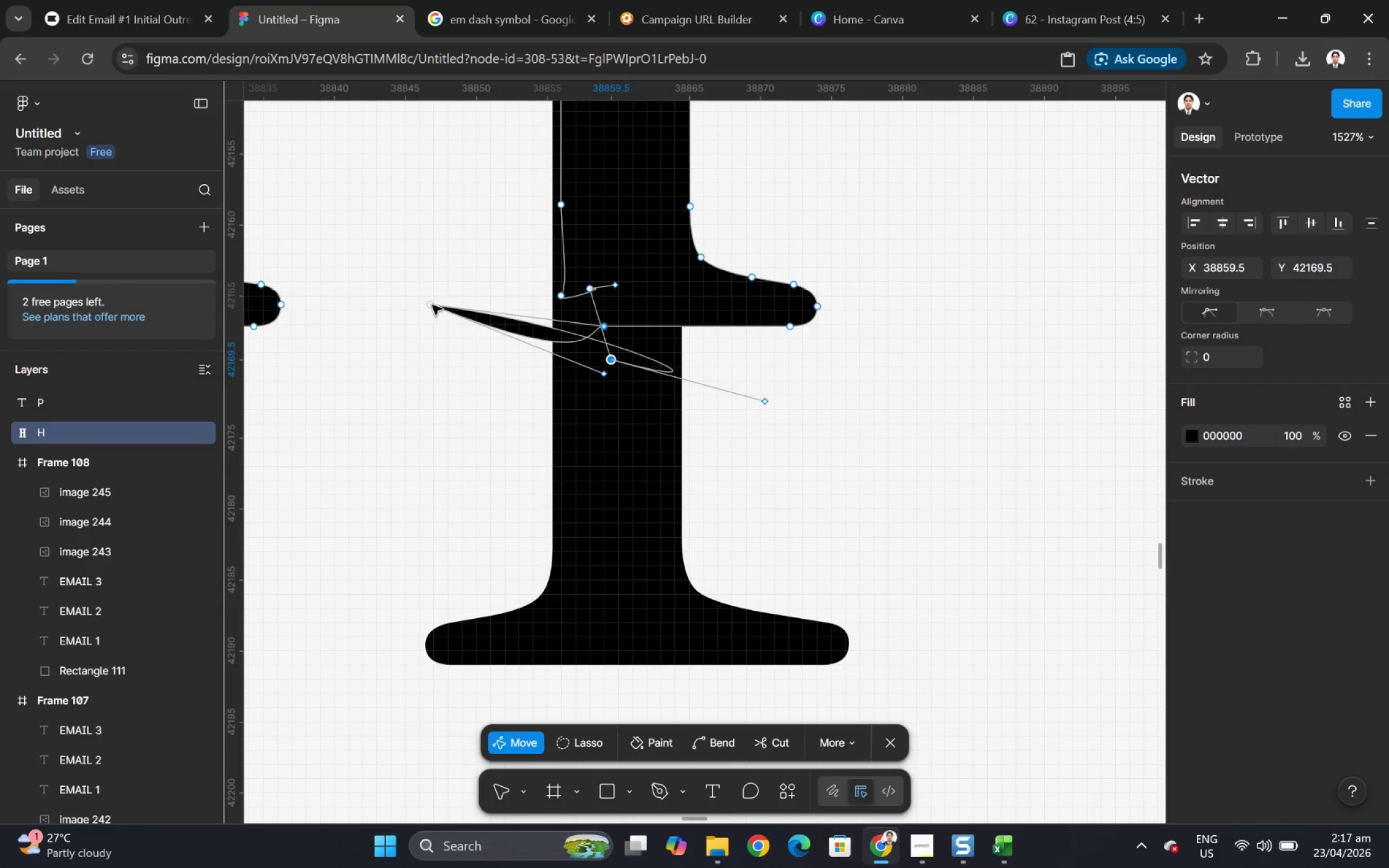 
left_click_drag(start_coordinate=[431, 304], to_coordinate=[586, 382])
 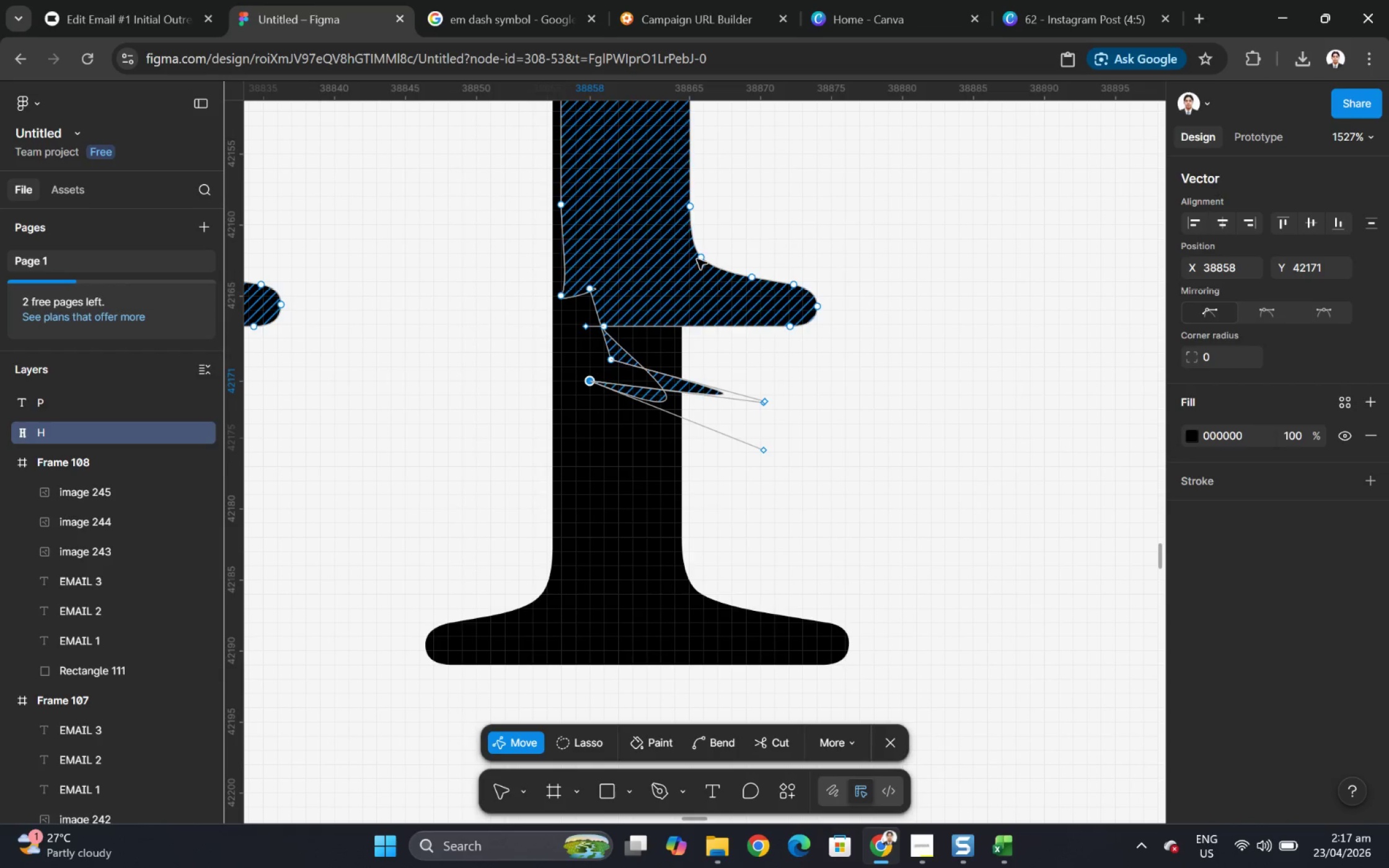 
left_click_drag(start_coordinate=[703, 261], to_coordinate=[688, 278])
 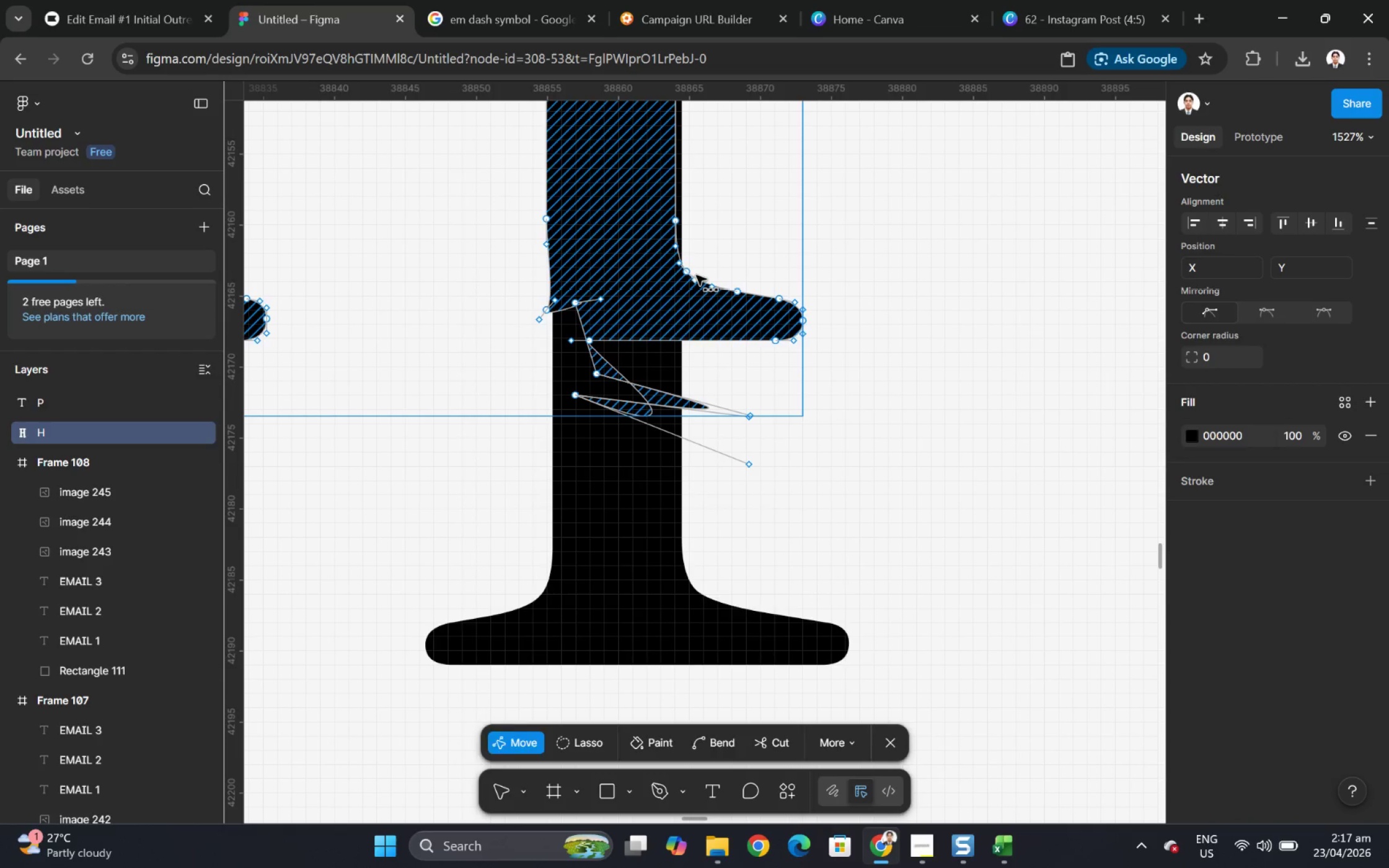 
key(Control+Z)
 